 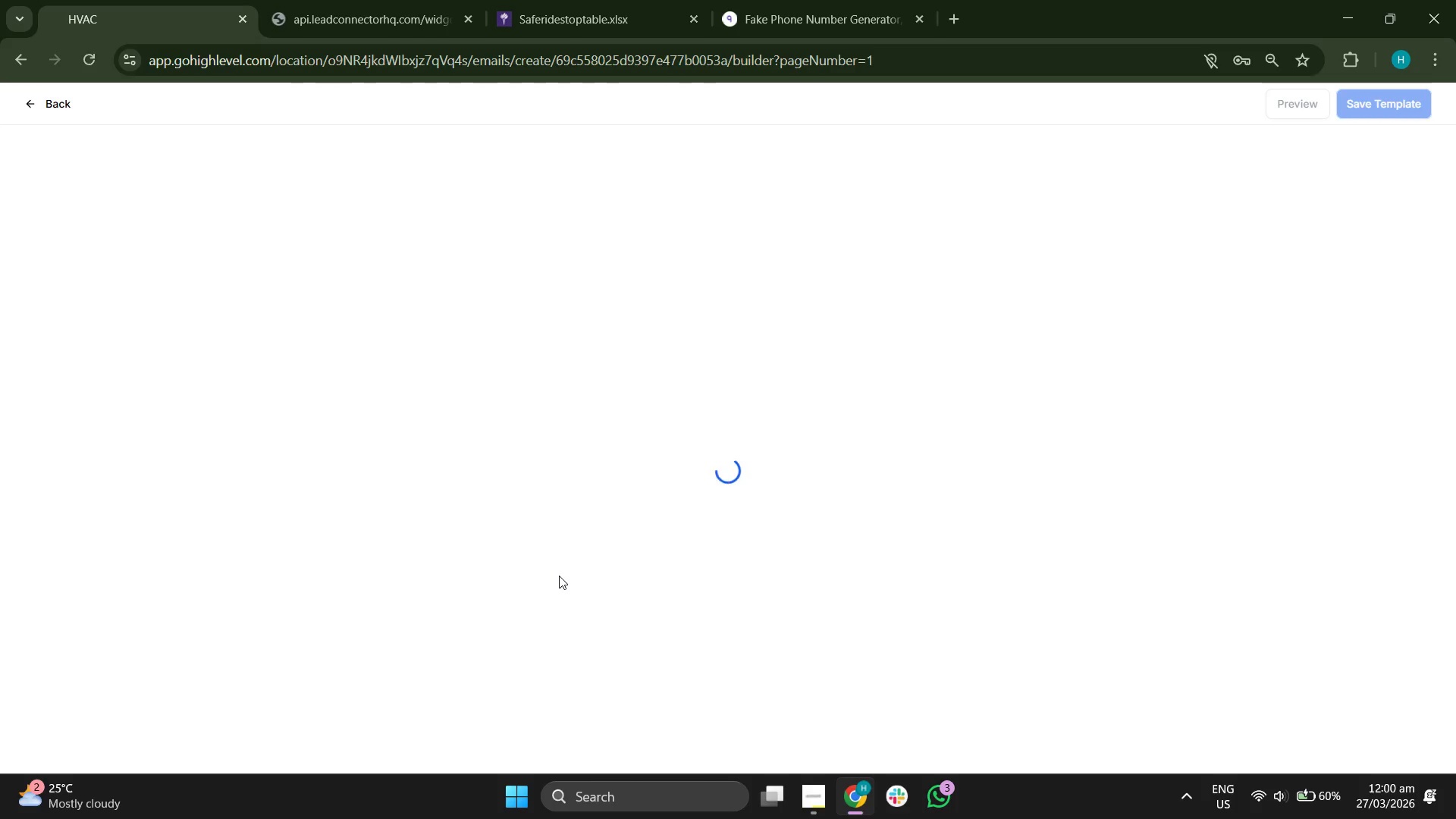 
left_click([820, 203])
 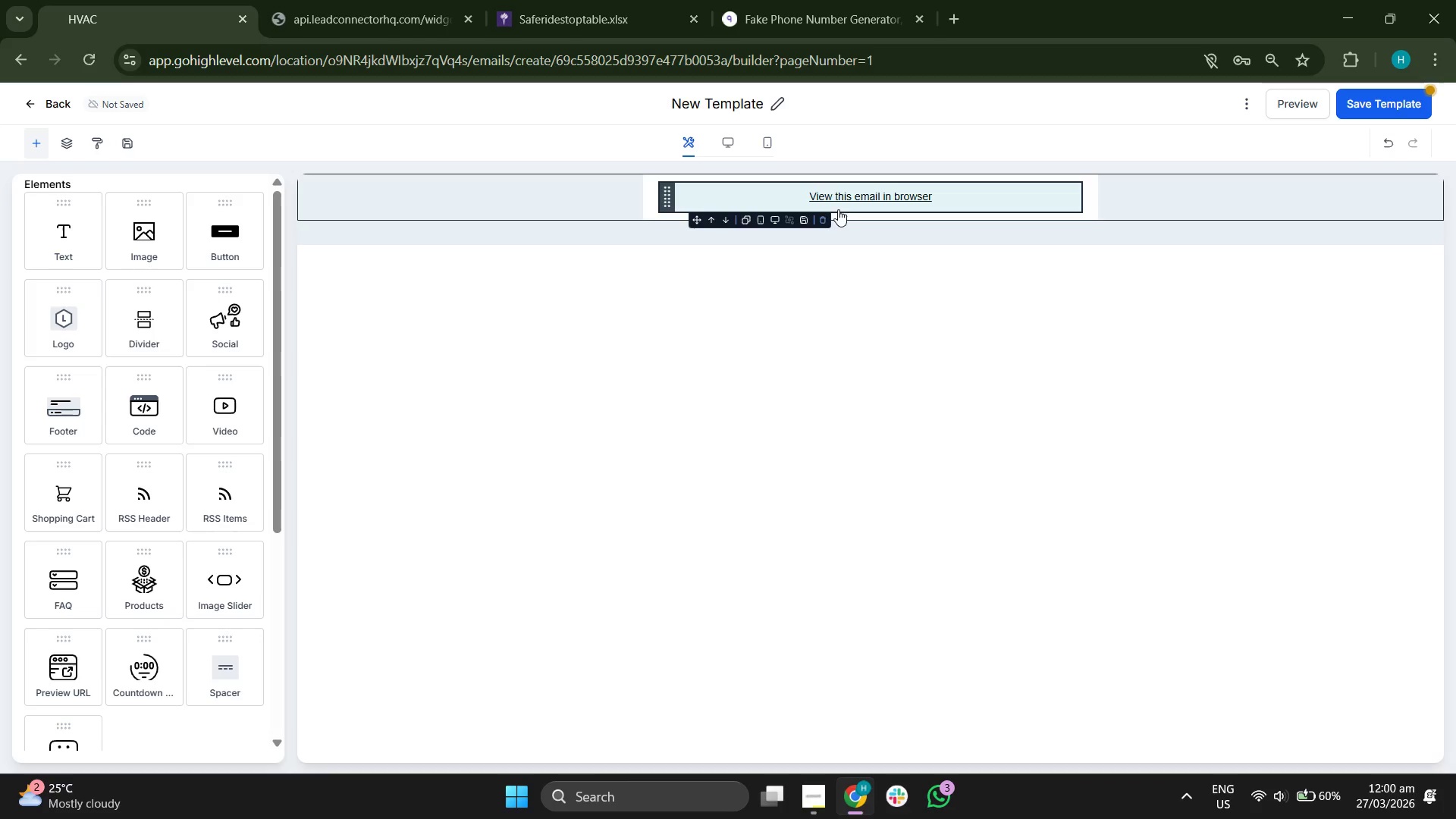 
left_click([823, 220])
 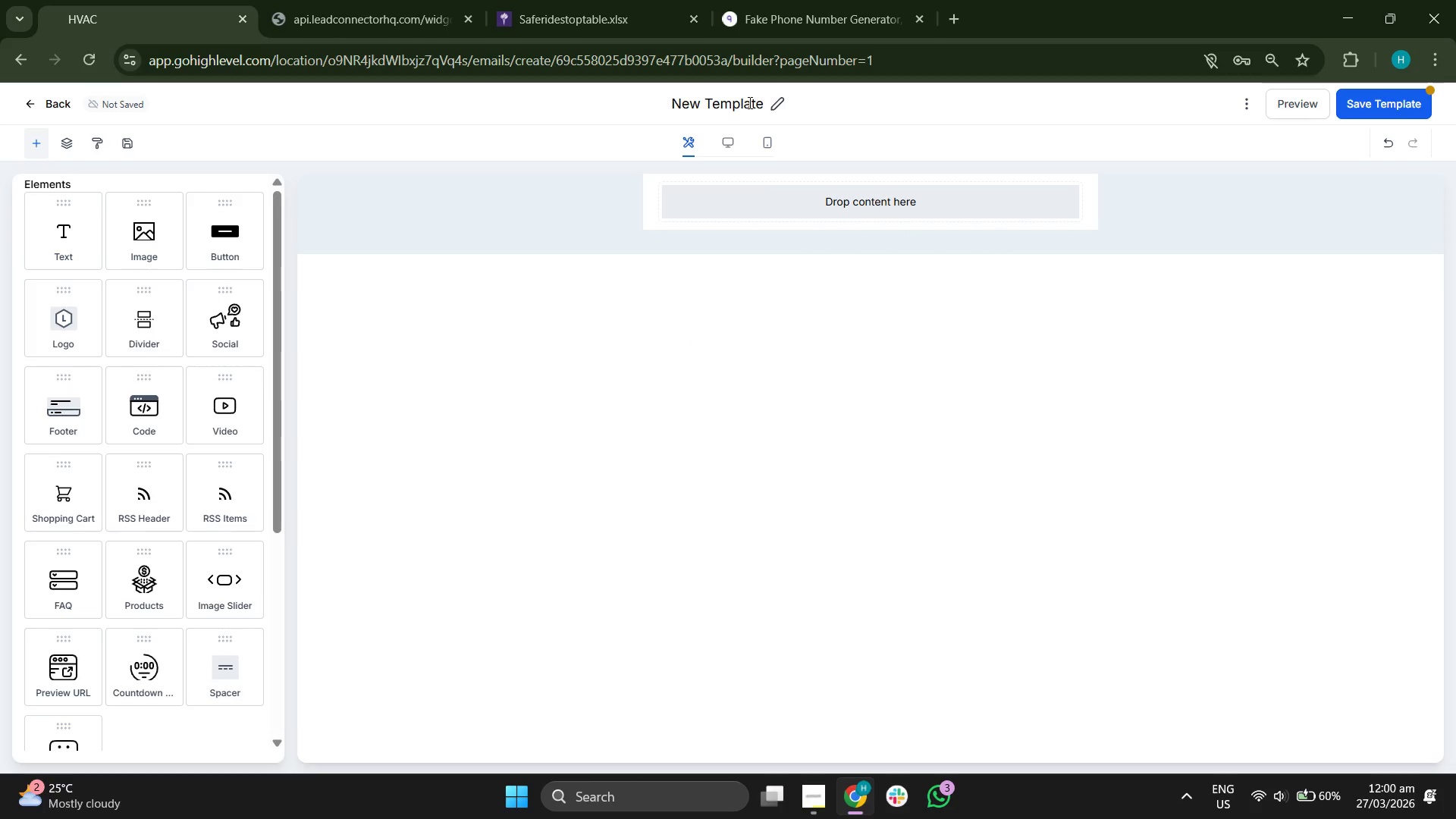 
left_click_drag(start_coordinate=[61, 253], to_coordinate=[726, 219])
 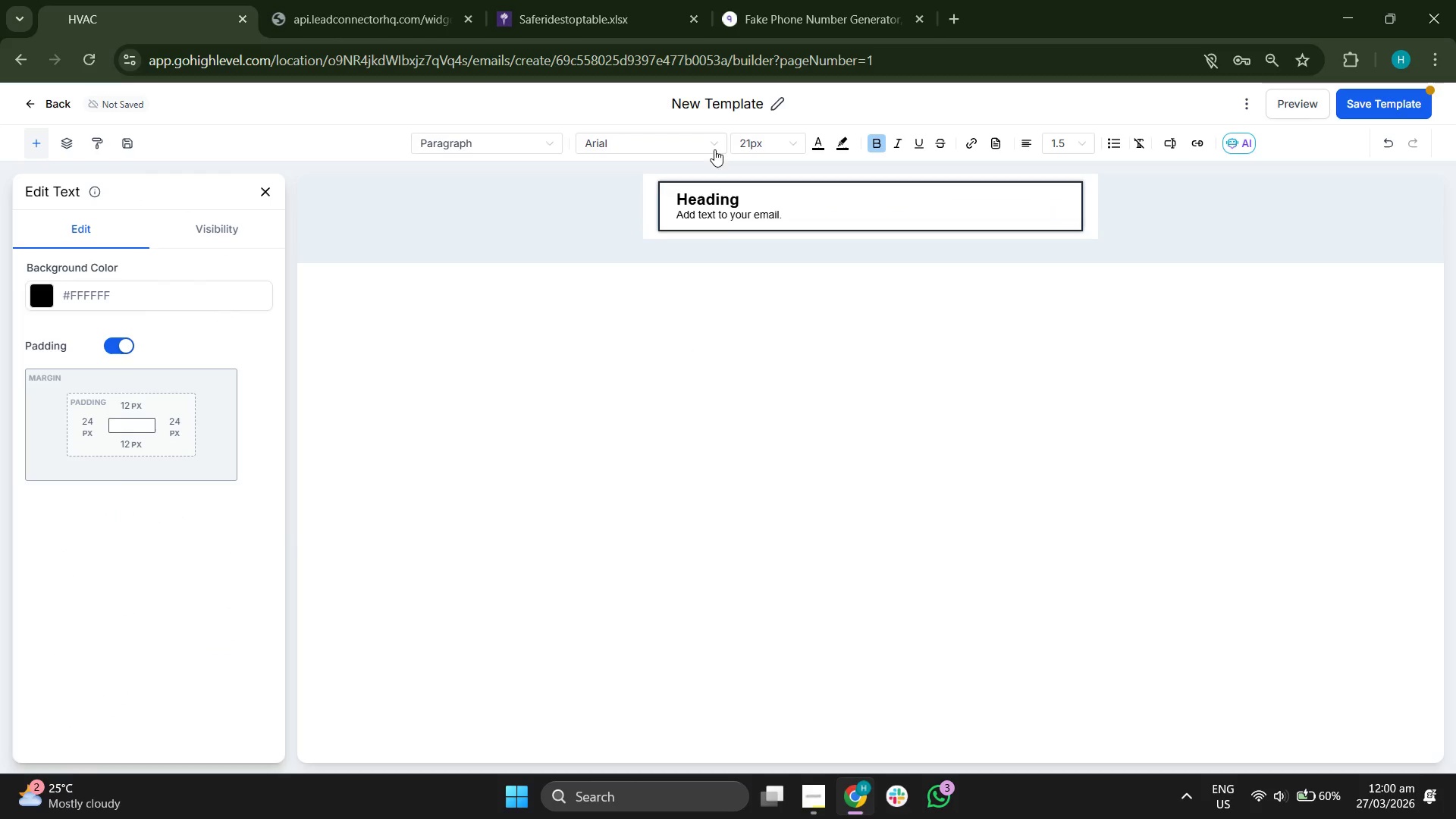 
left_click([726, 105])
 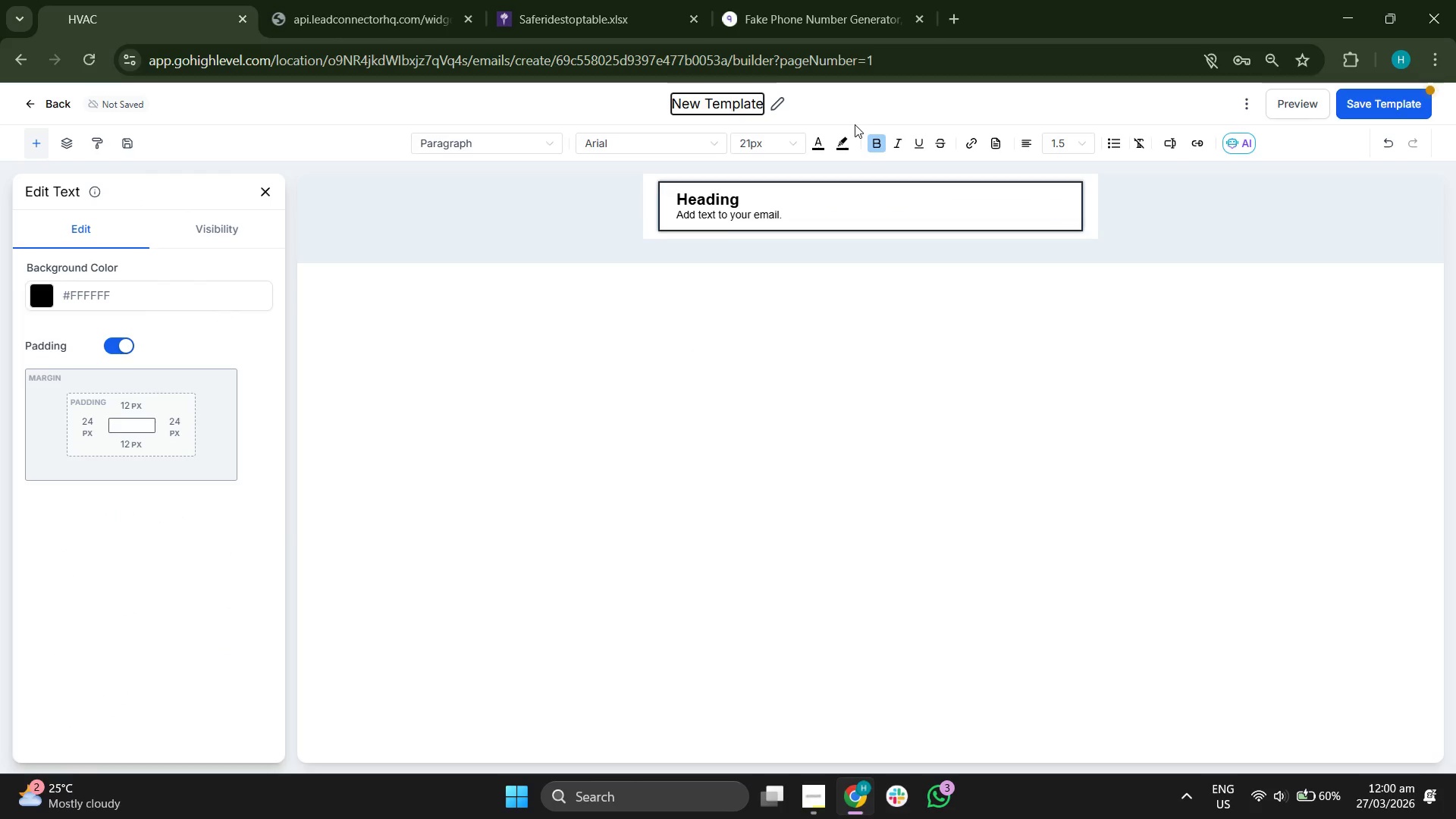 
key(ArrowRight)
 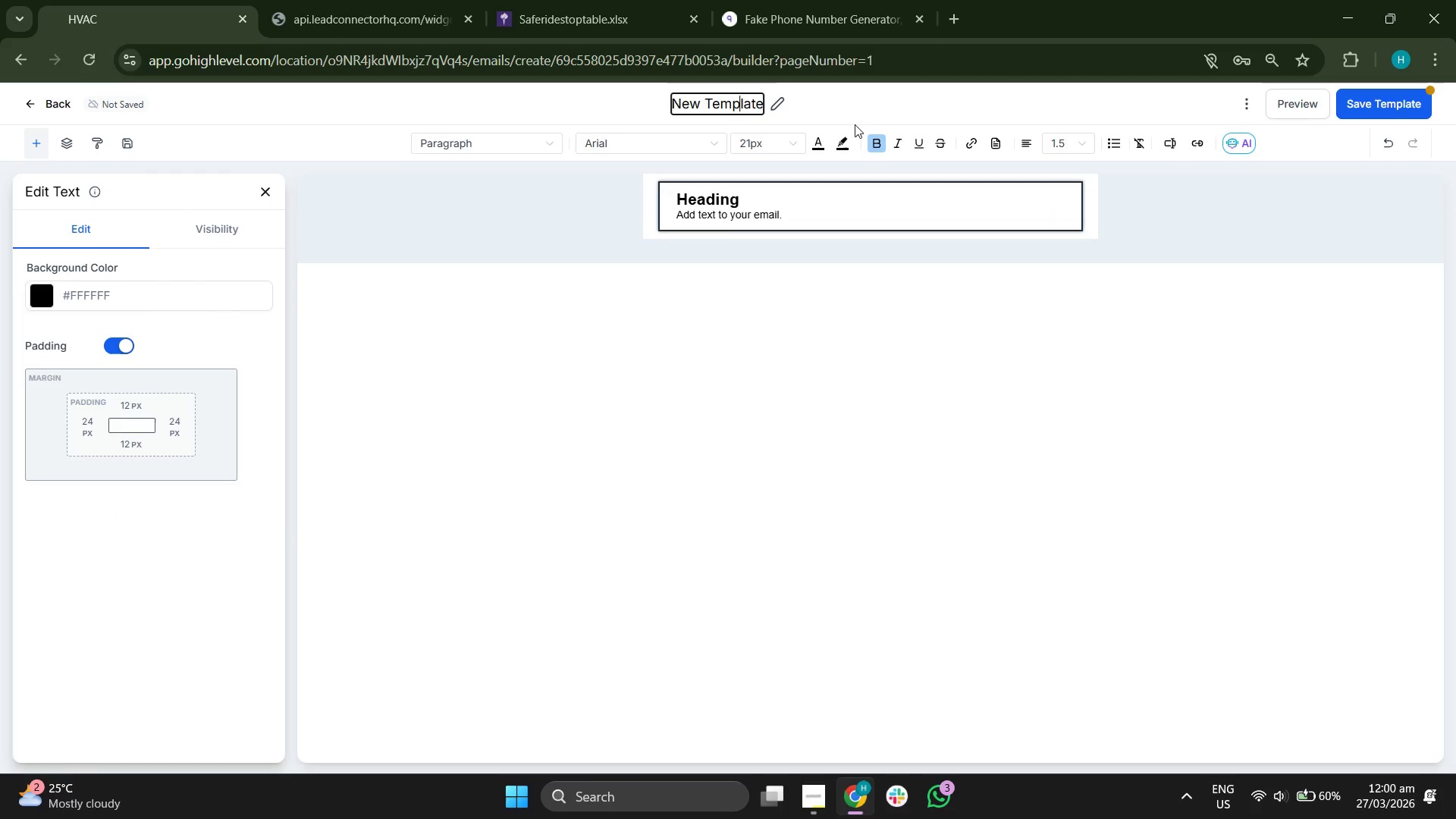 
key(ArrowRight)
 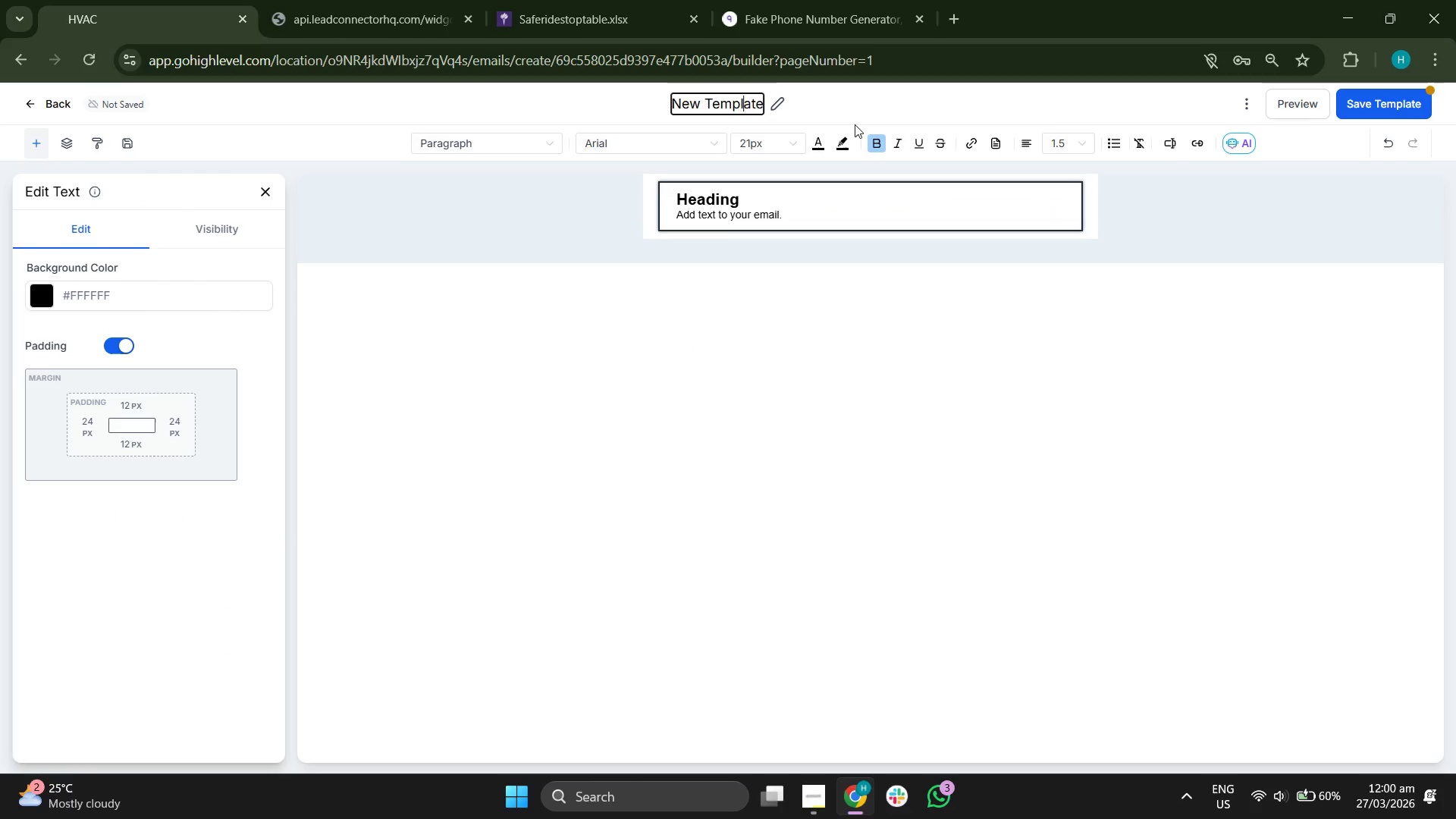 
key(ArrowRight)
 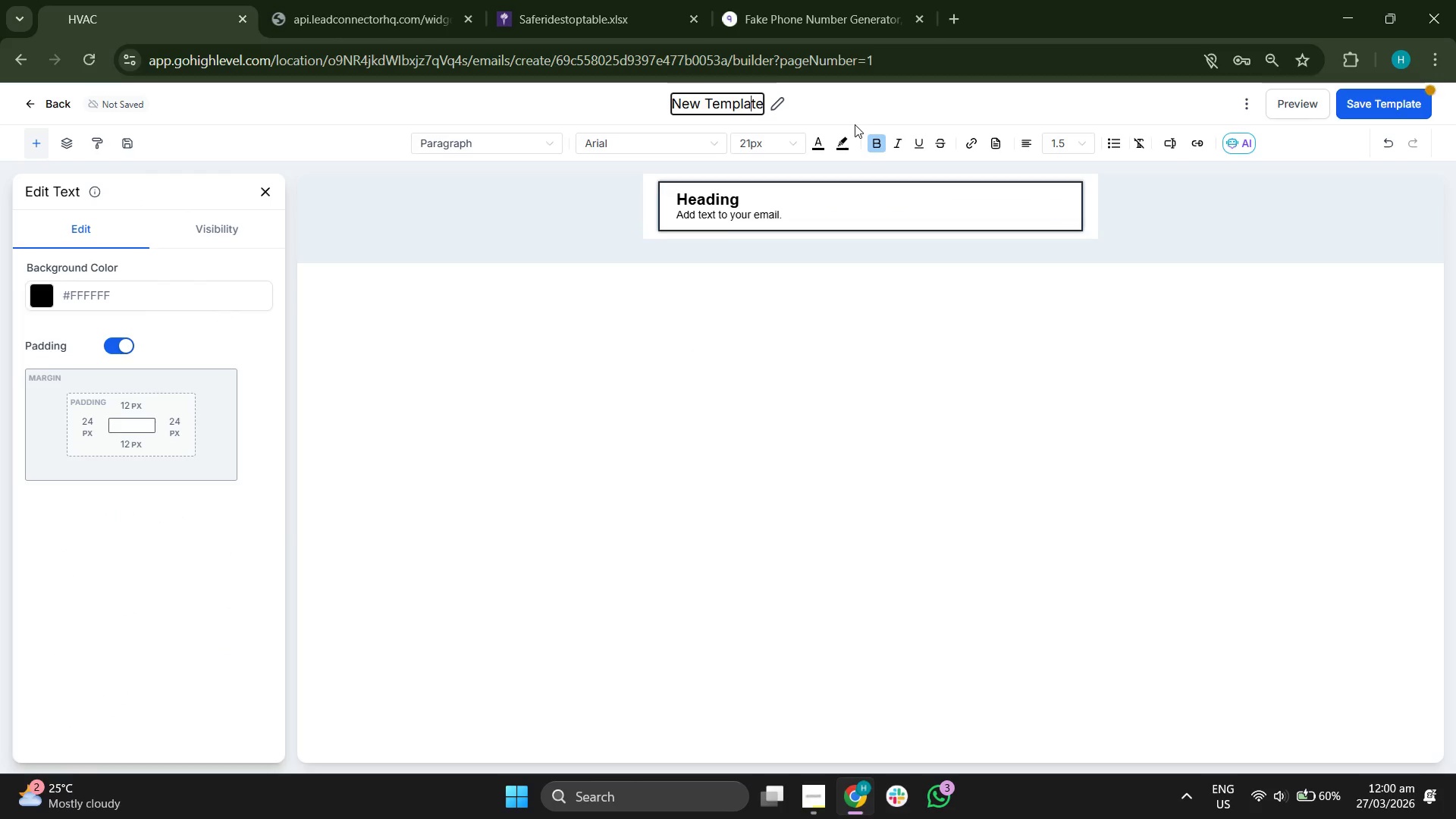 
key(ArrowRight)
 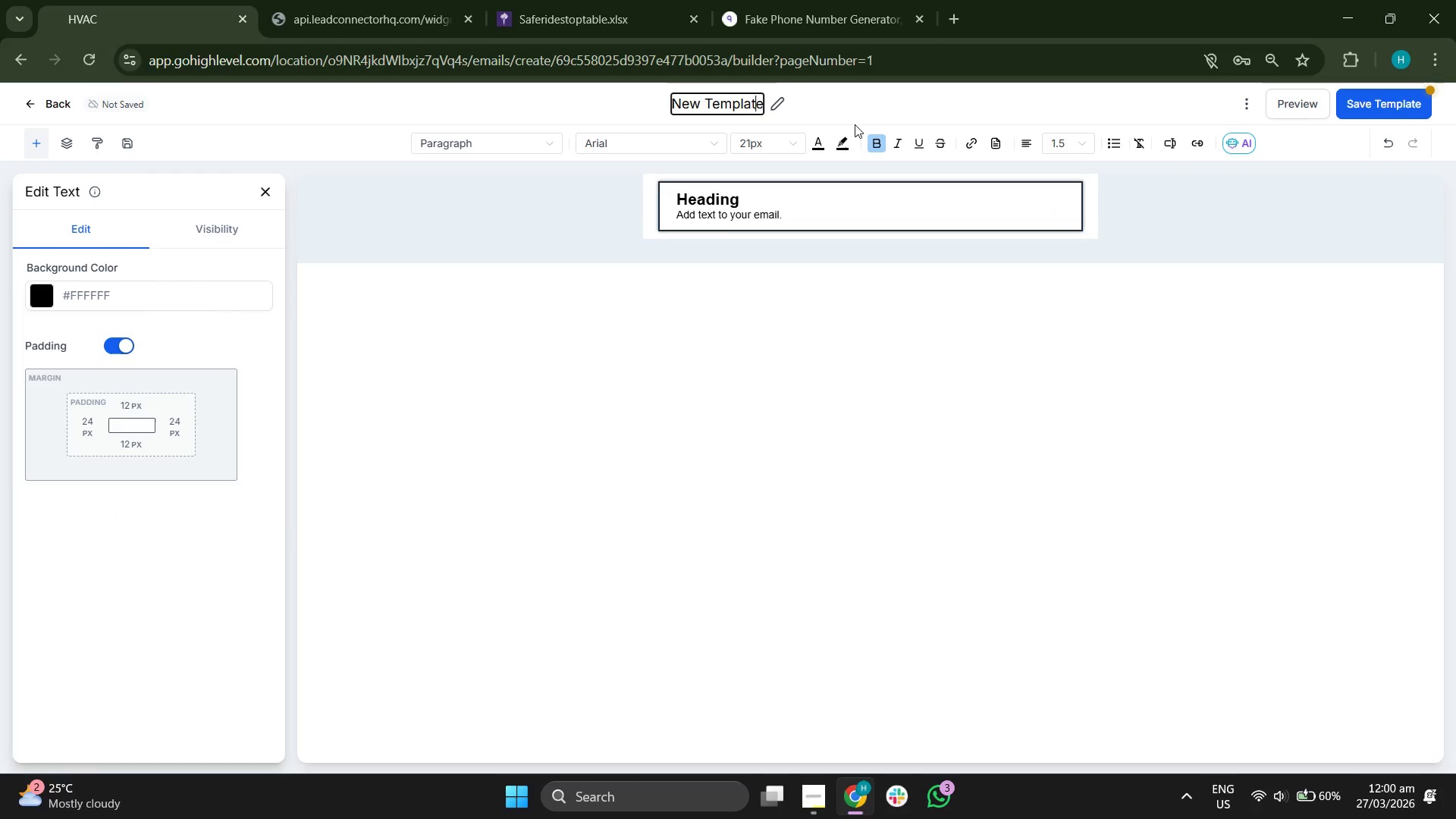 
key(ArrowRight)
 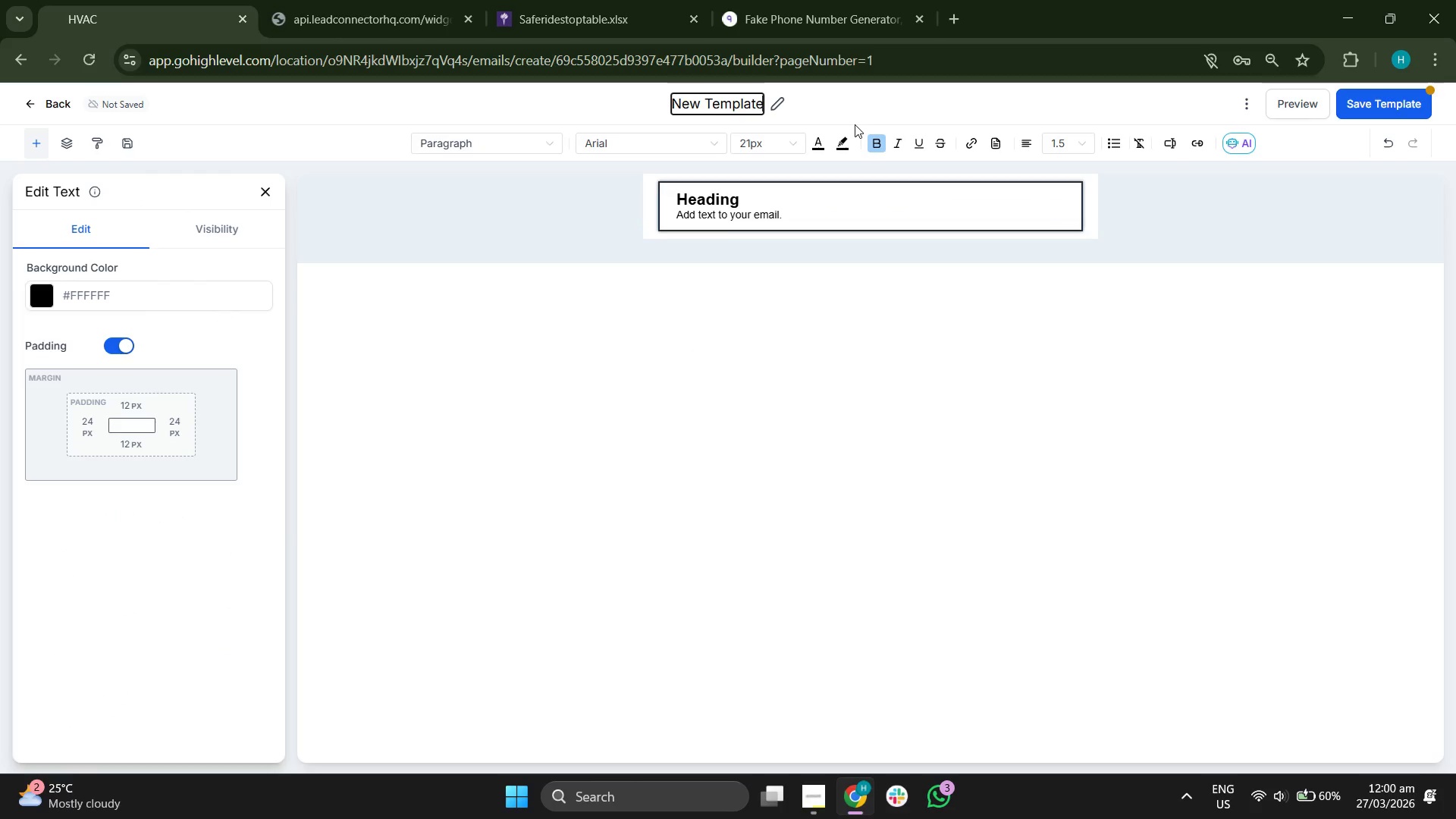 
key(Backspace)
key(Backspace)
key(Backspace)
key(Backspace)
key(Backspace)
key(Backspace)
key(Backspace)
key(Backspace)
key(Backspace)
key(Backspace)
key(Backspace)
key(Backspace)
type(Email 2: Day 2- )
key(Backspace)
key(Backspace)
type( - Beyond the Surface)
 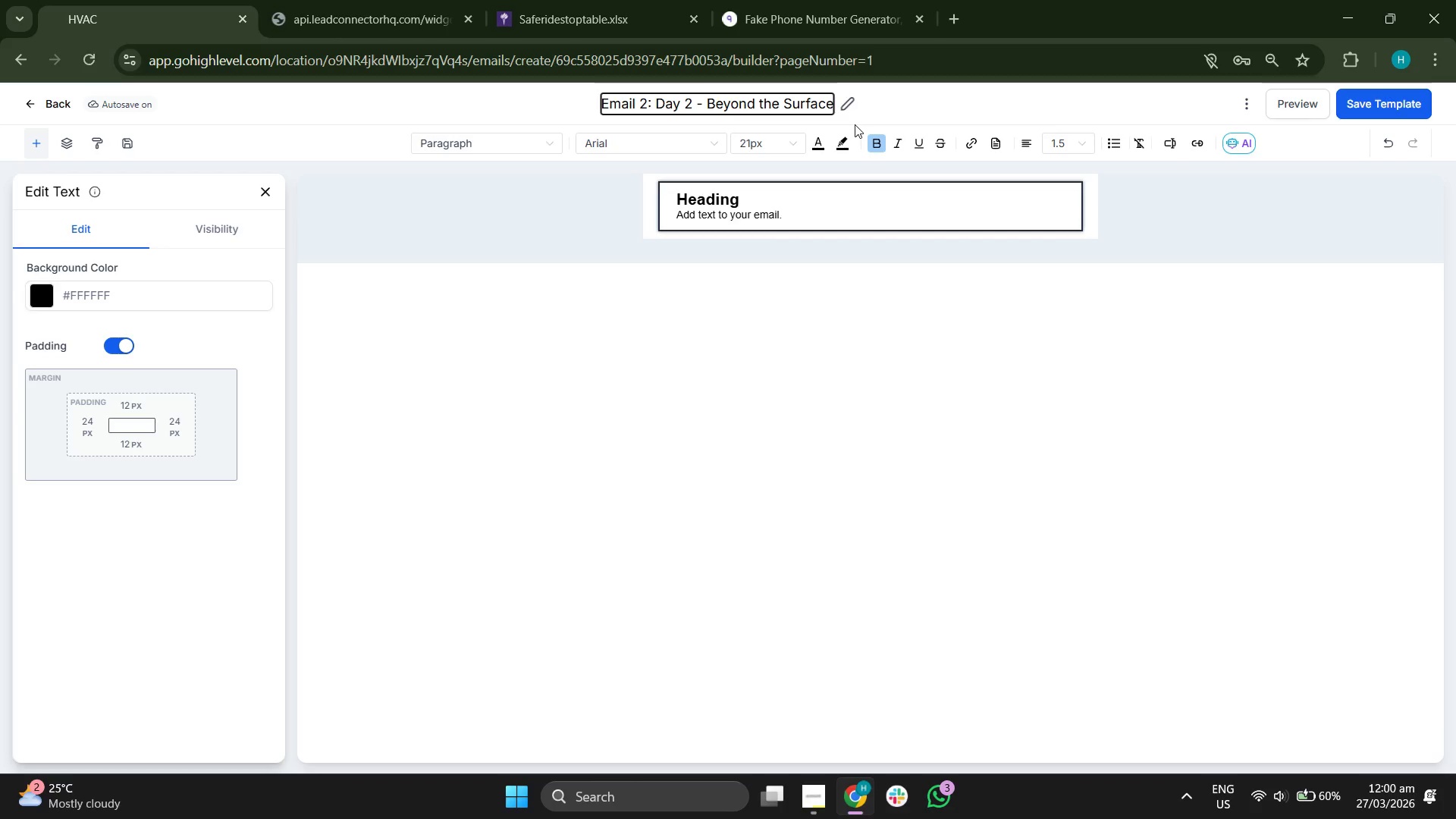 
left_click([950, 106])
 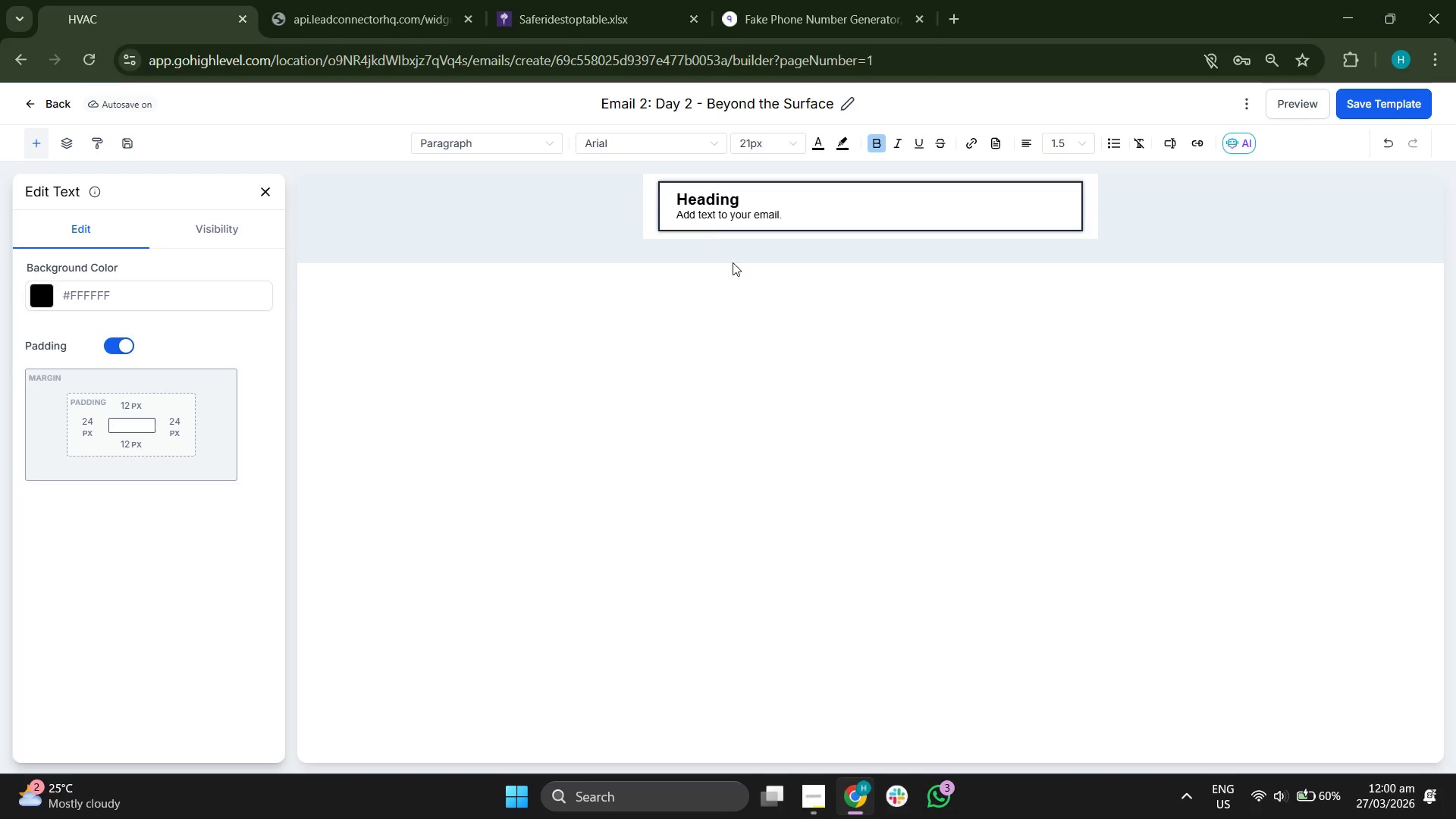 
left_click([758, 190])
 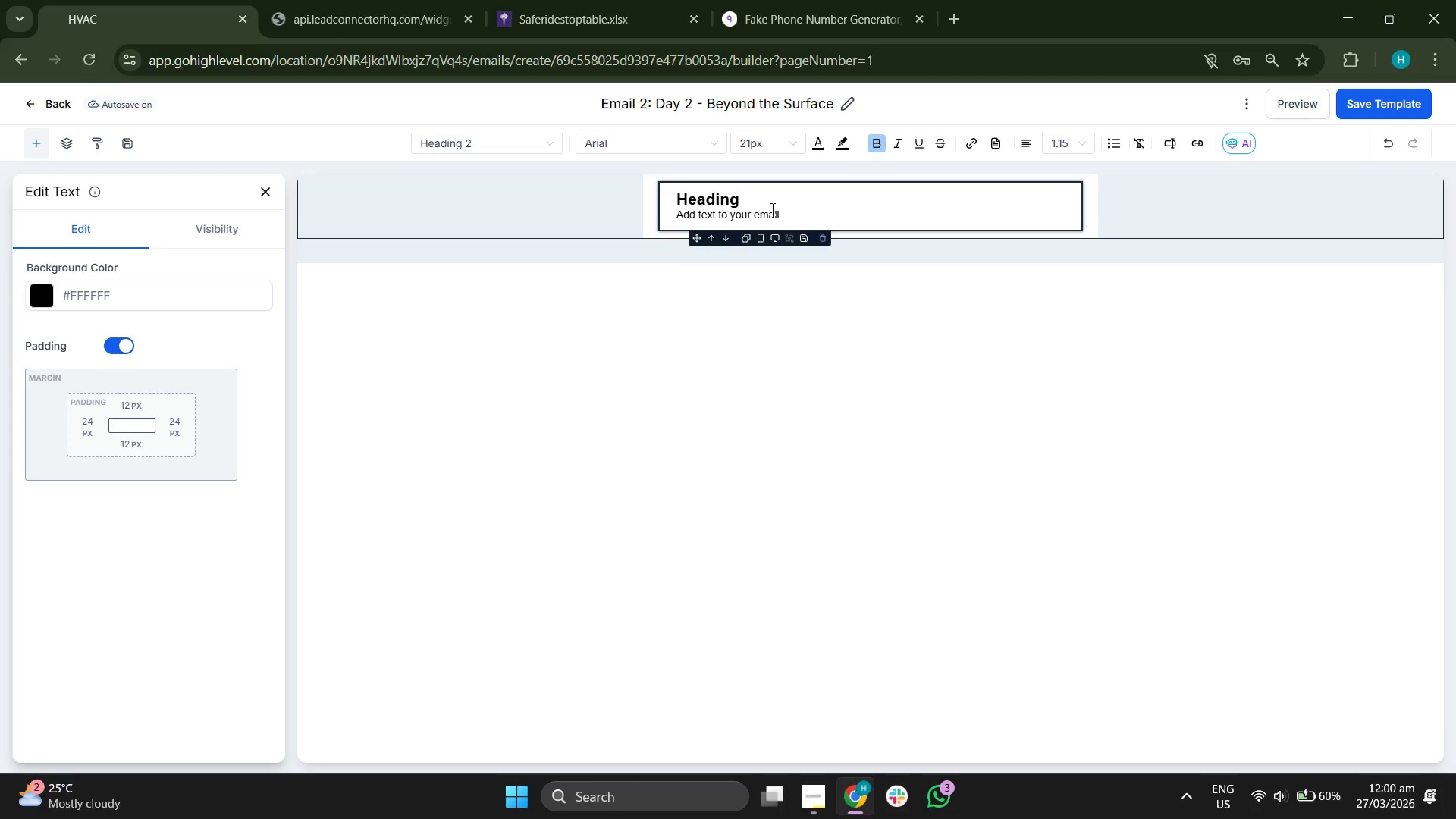 
key(Backspace)
 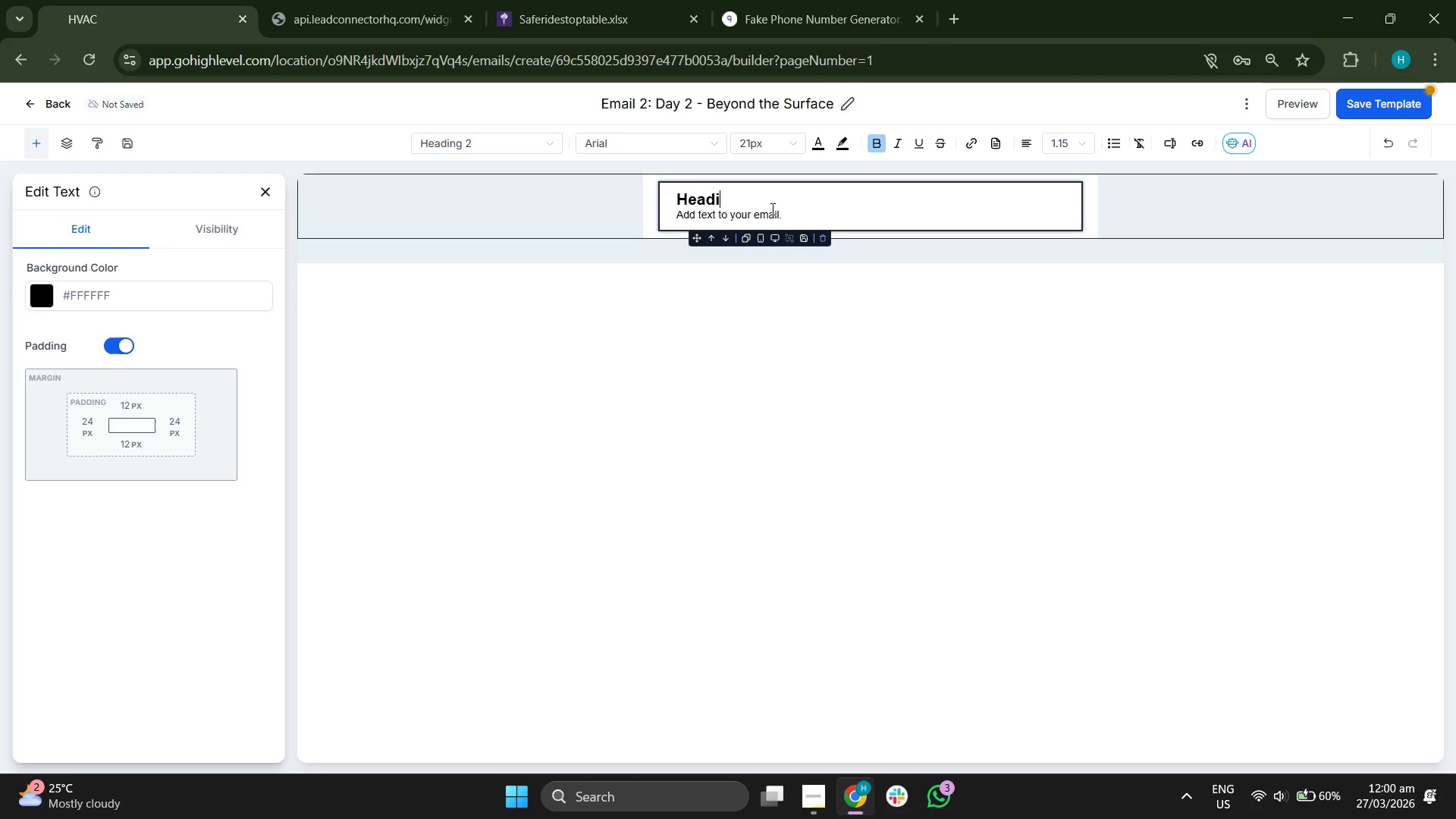 
key(Backspace)
 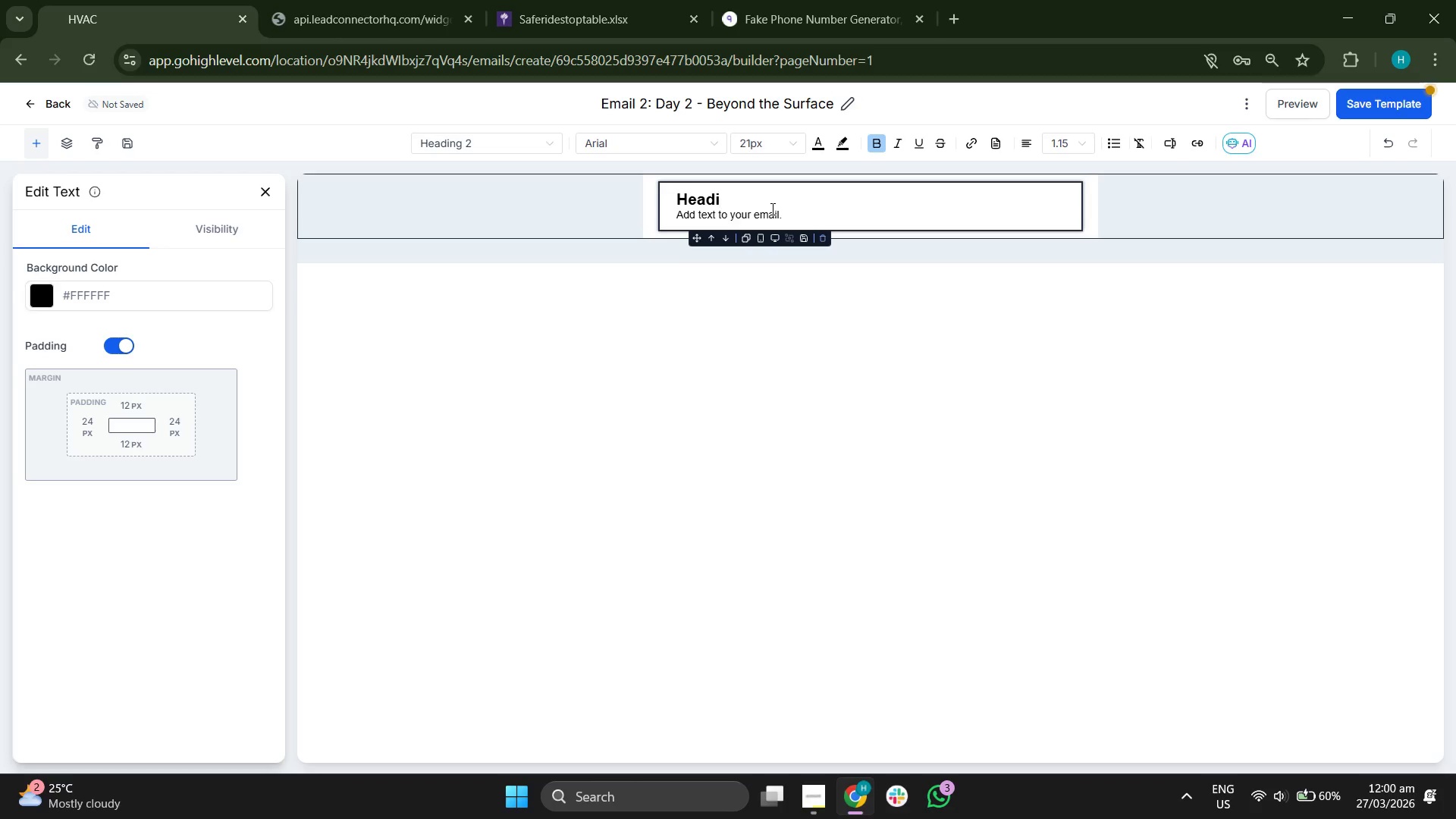 
key(Backspace)
 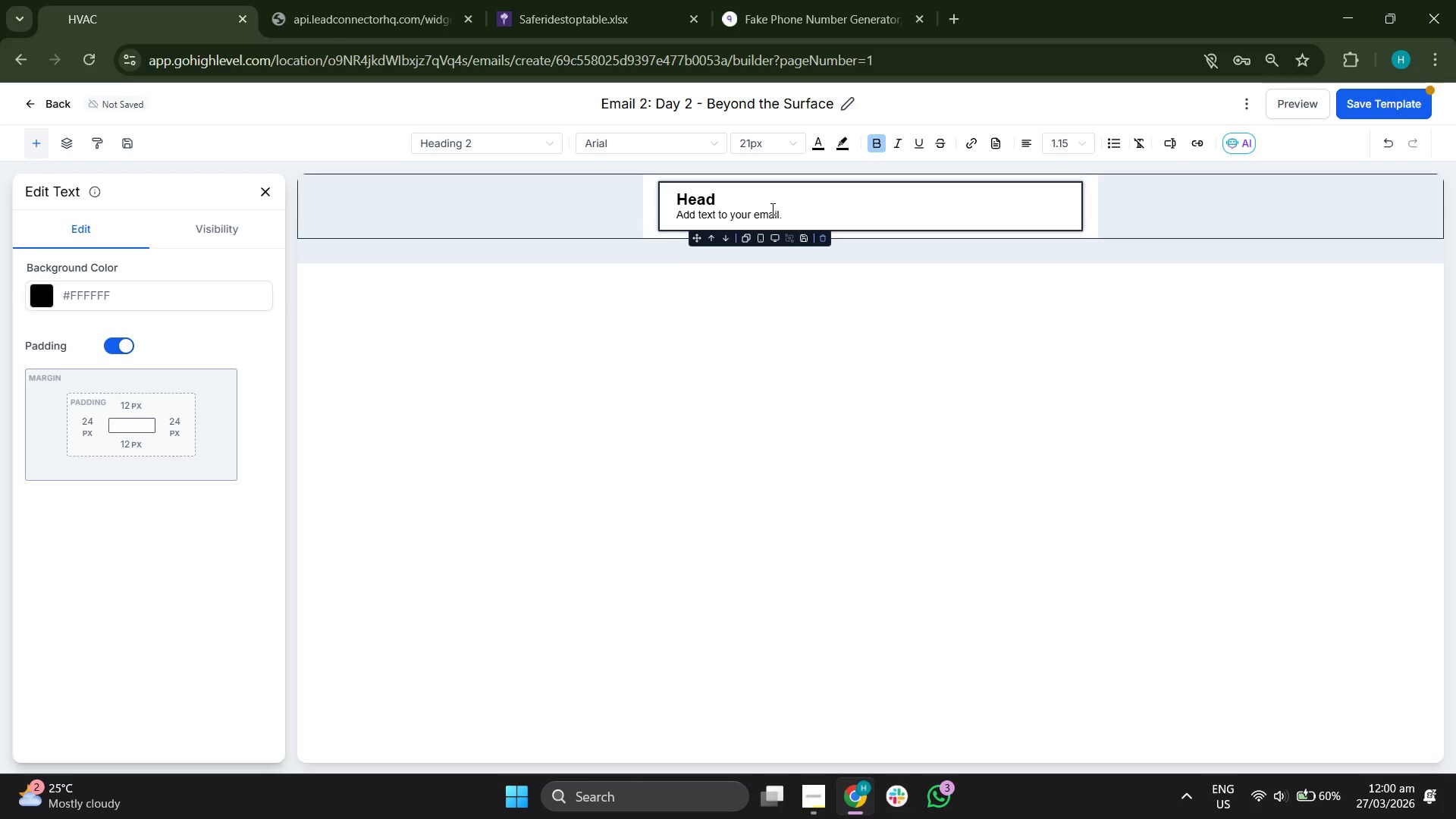 
key(Backspace)
 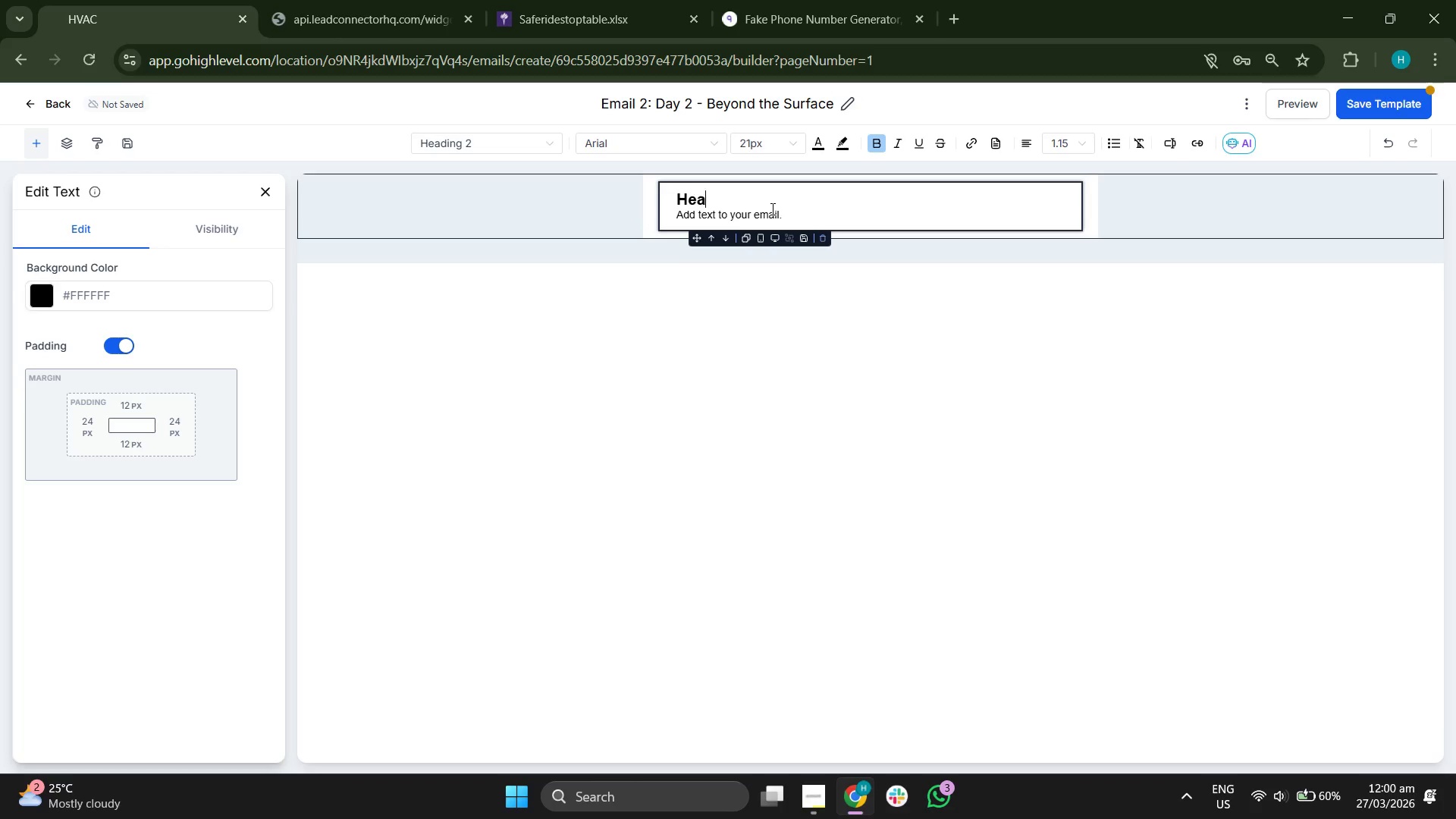 
key(Backspace)
 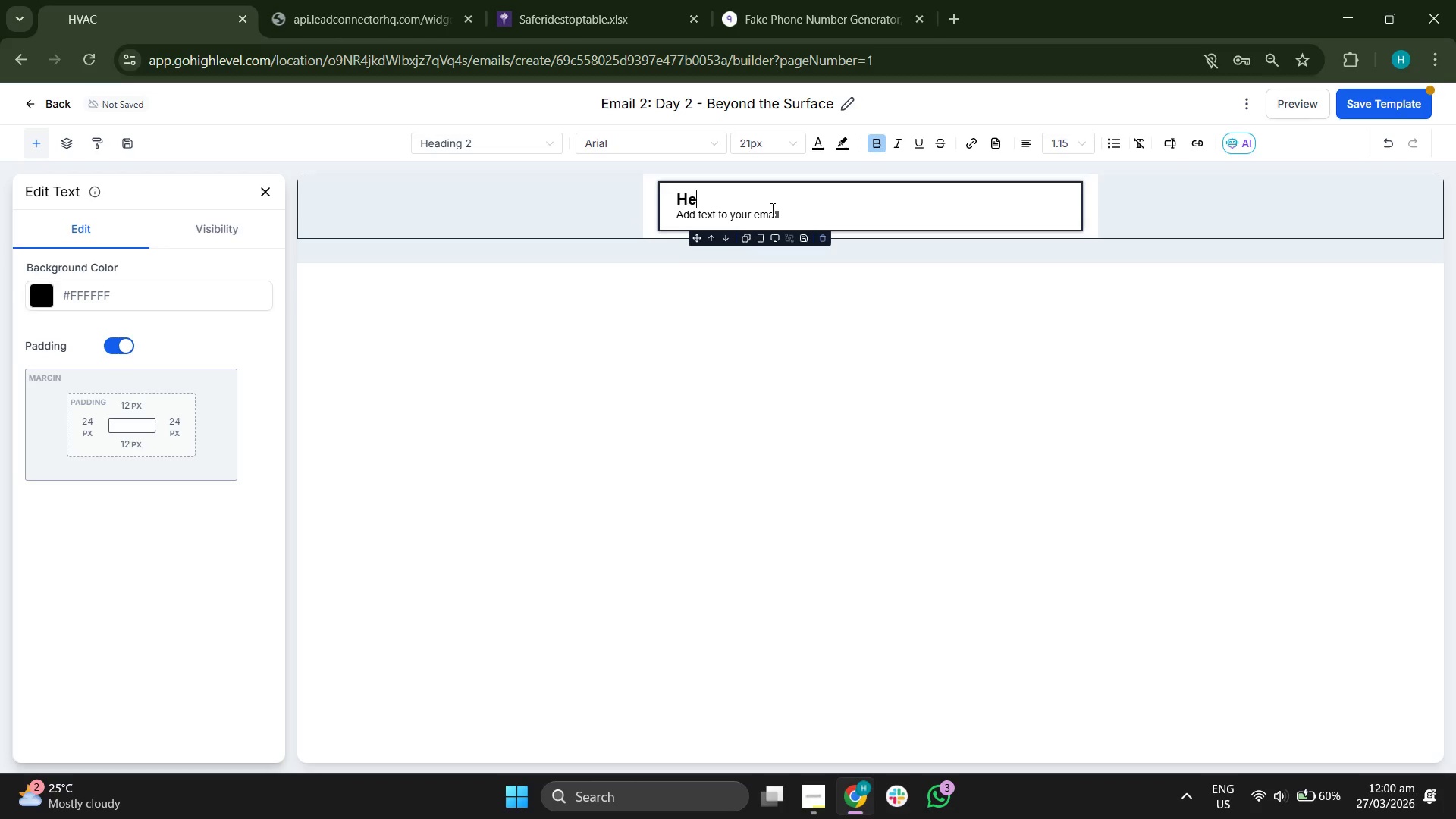 
key(Backspace)
 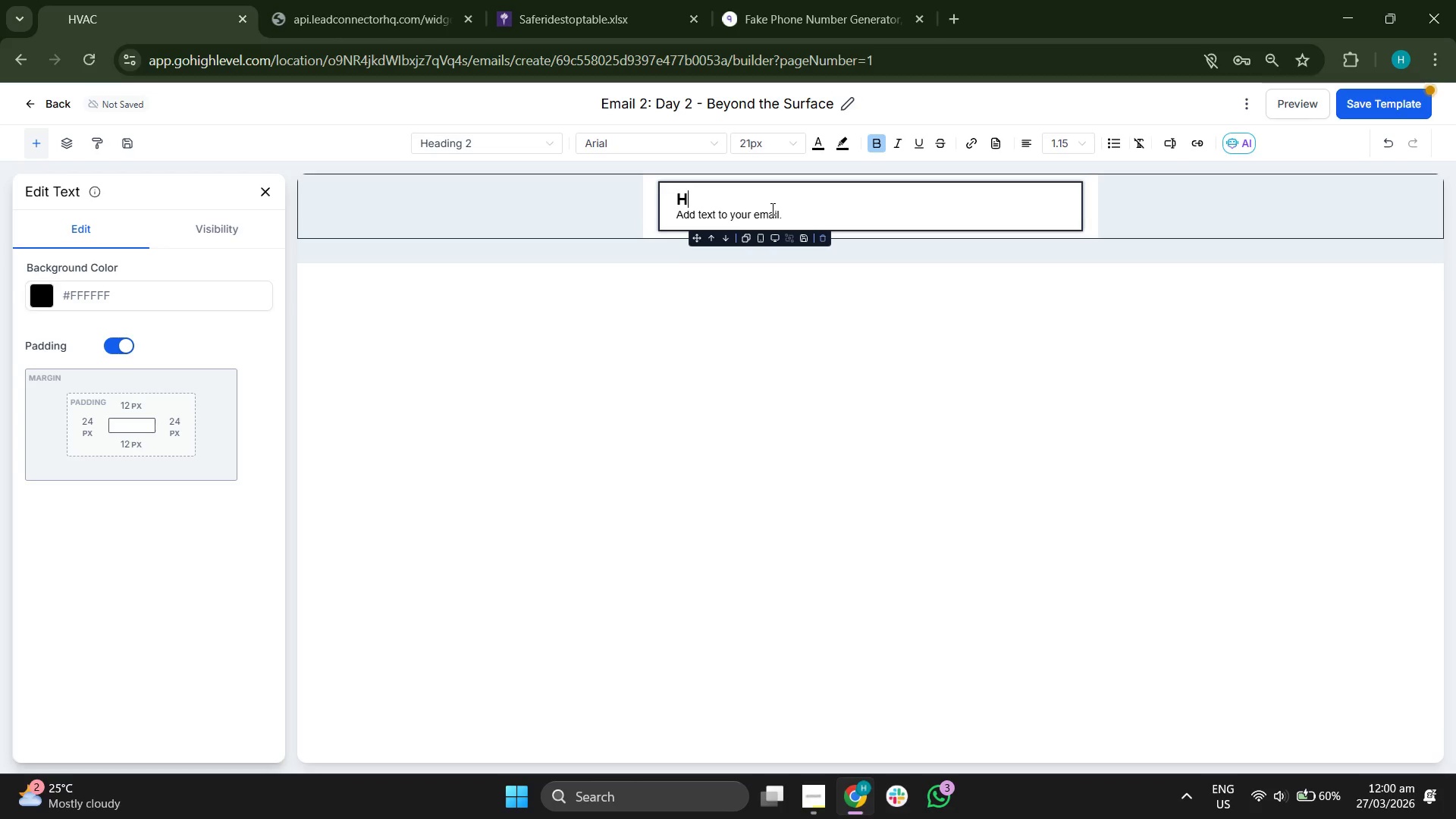 
key(Backspace)
 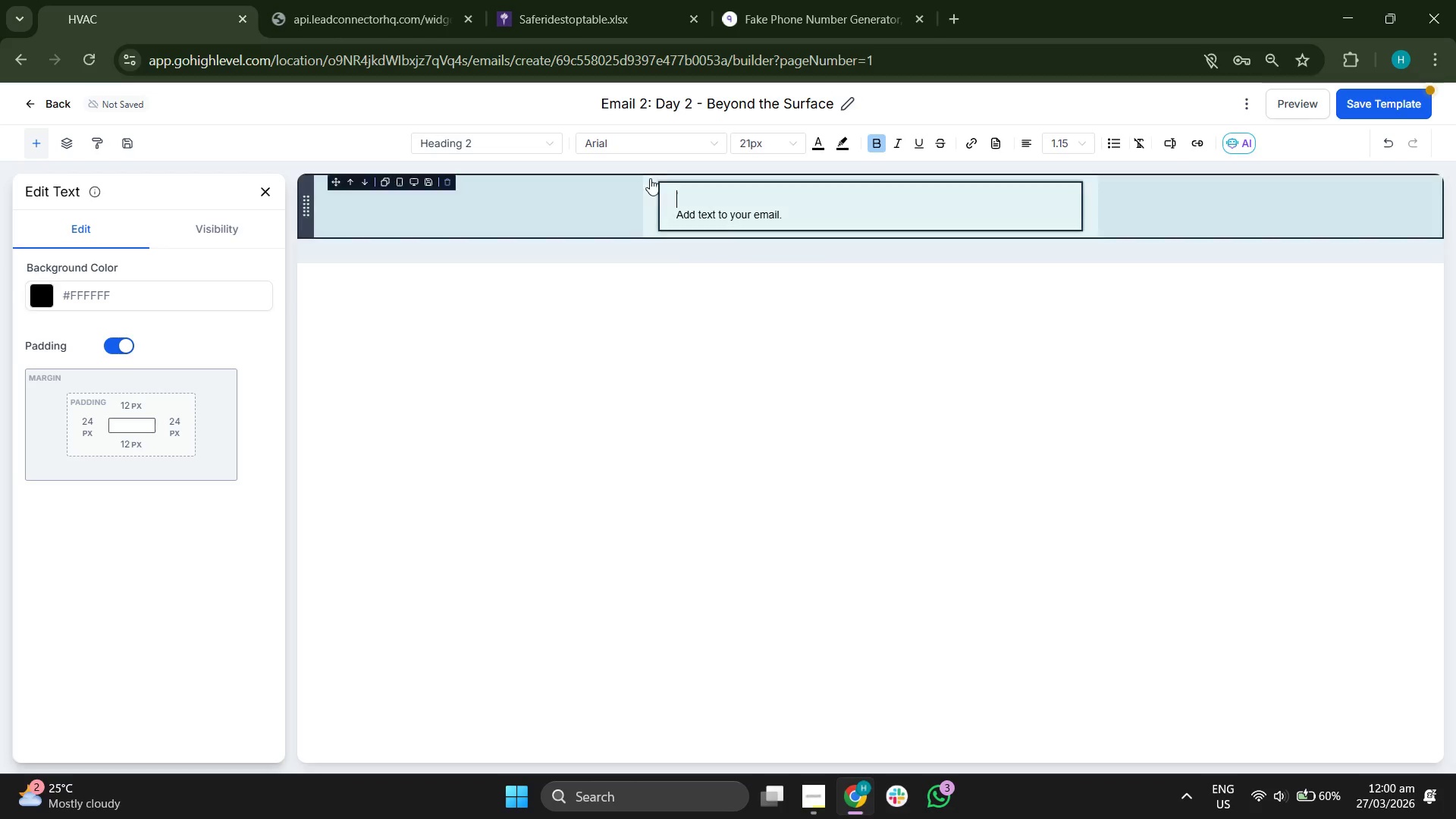 
left_click([632, 148])
 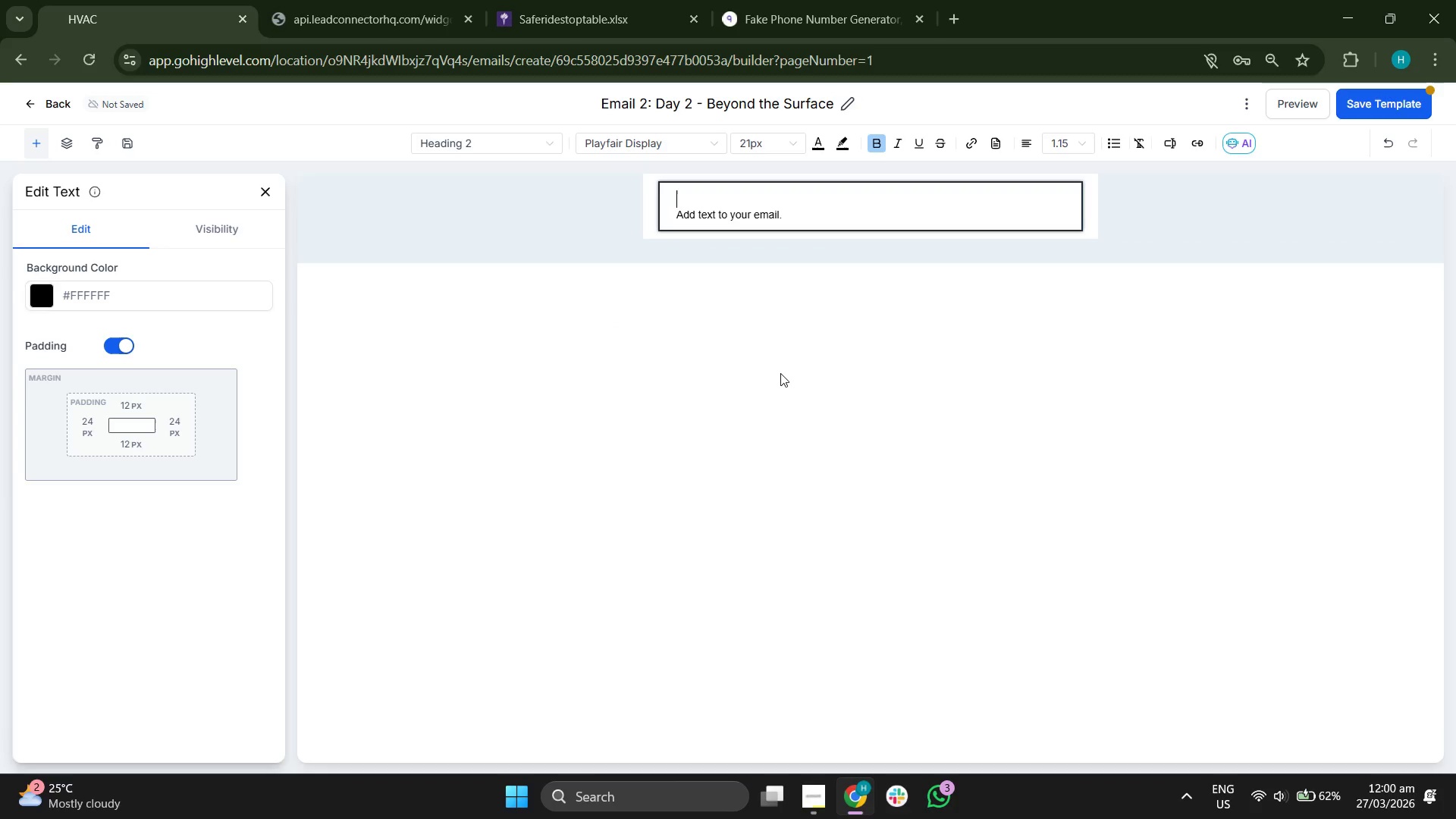 
type(Hello)
 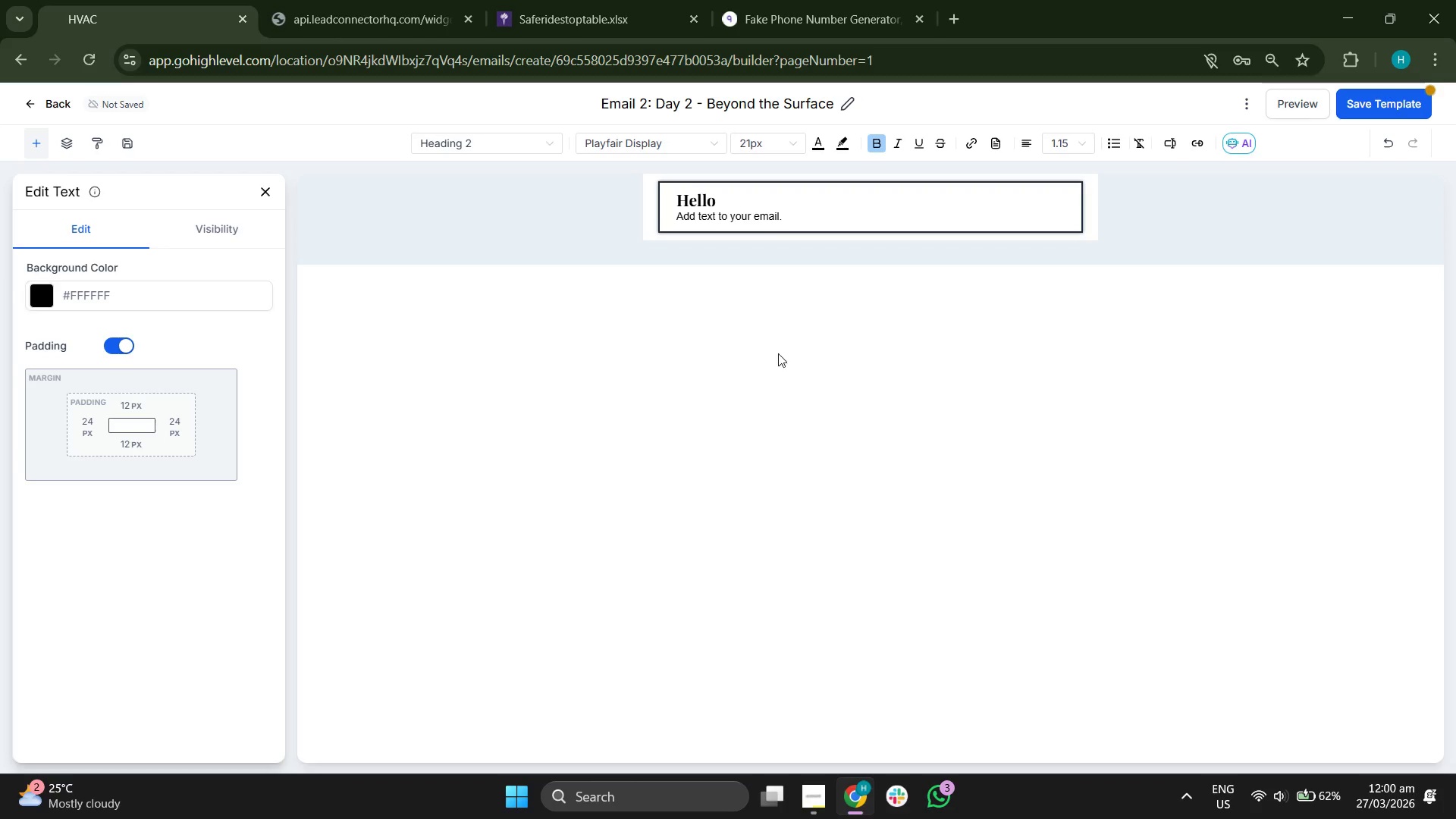 
key(Backspace)
 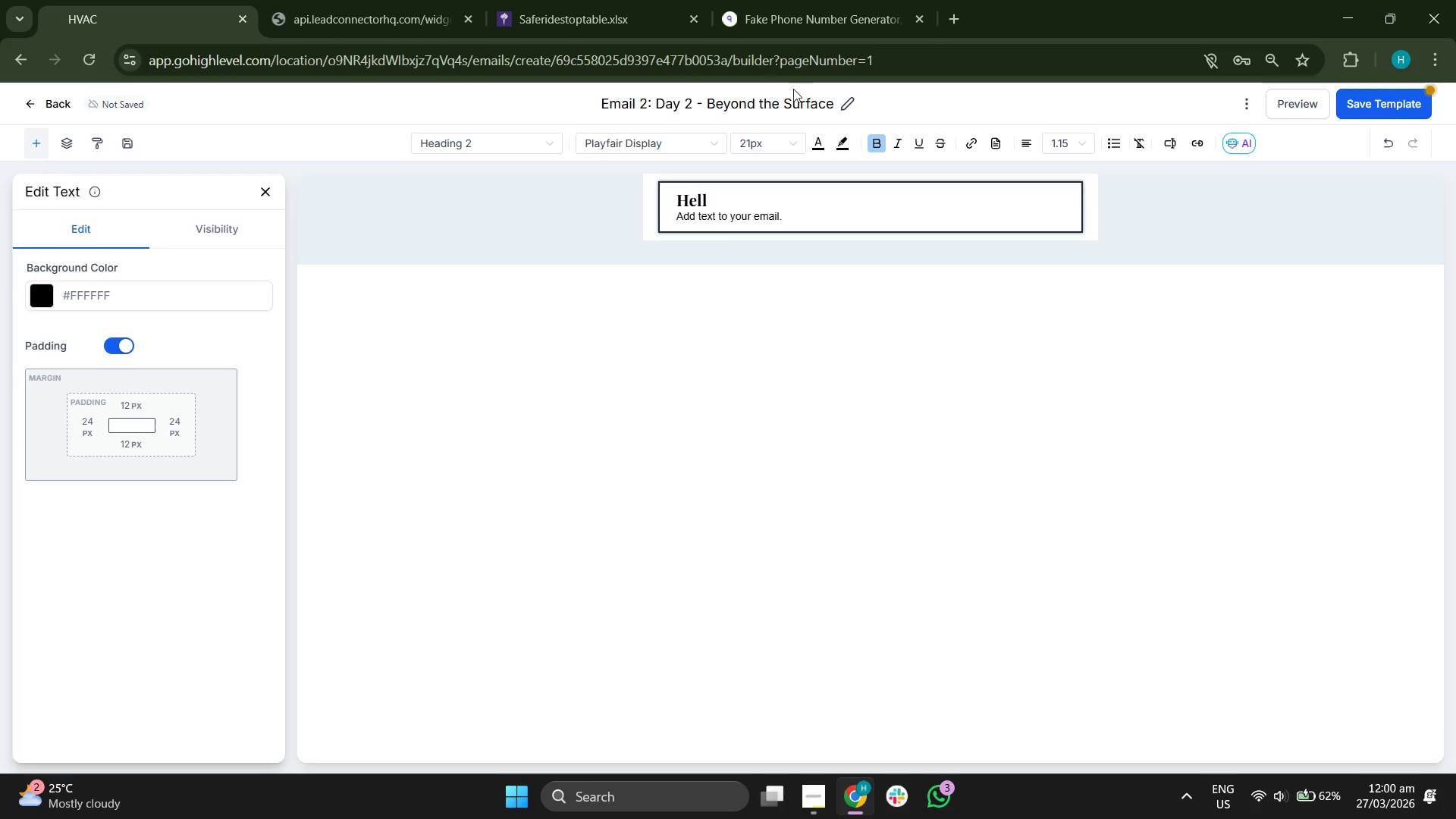 
key(Backspace)
 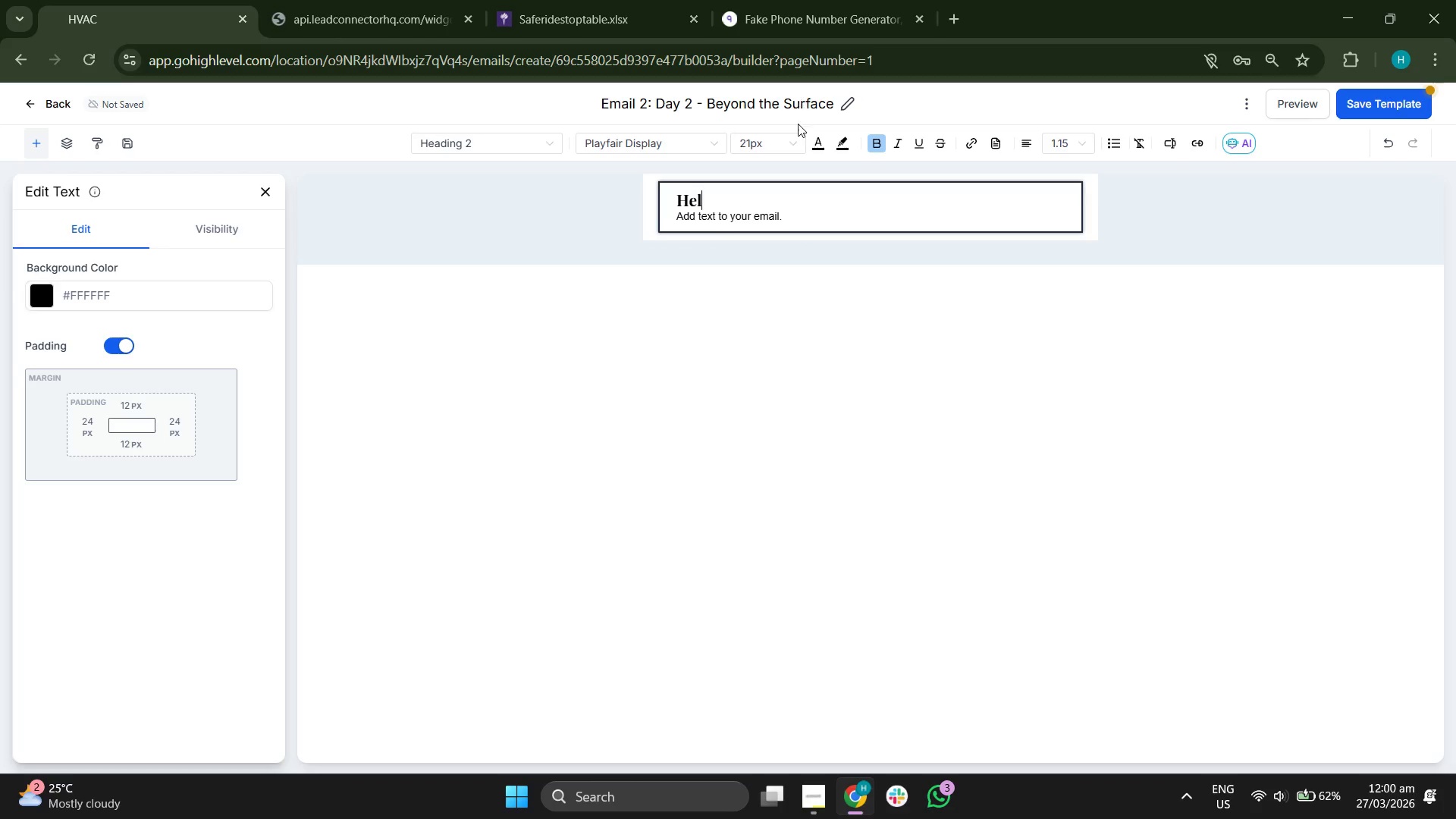 
key(Backspace)
 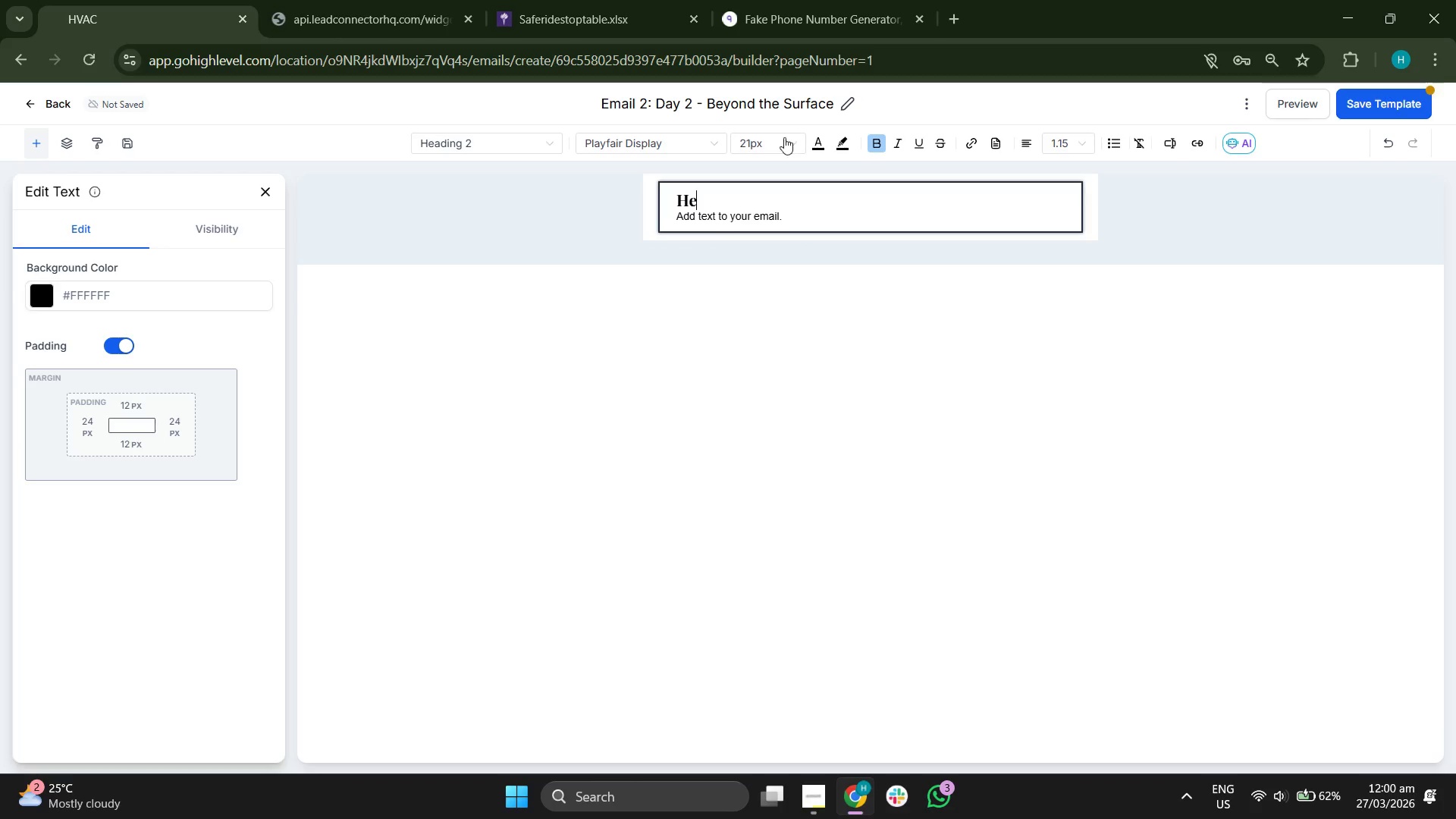 
key(Backspace)
 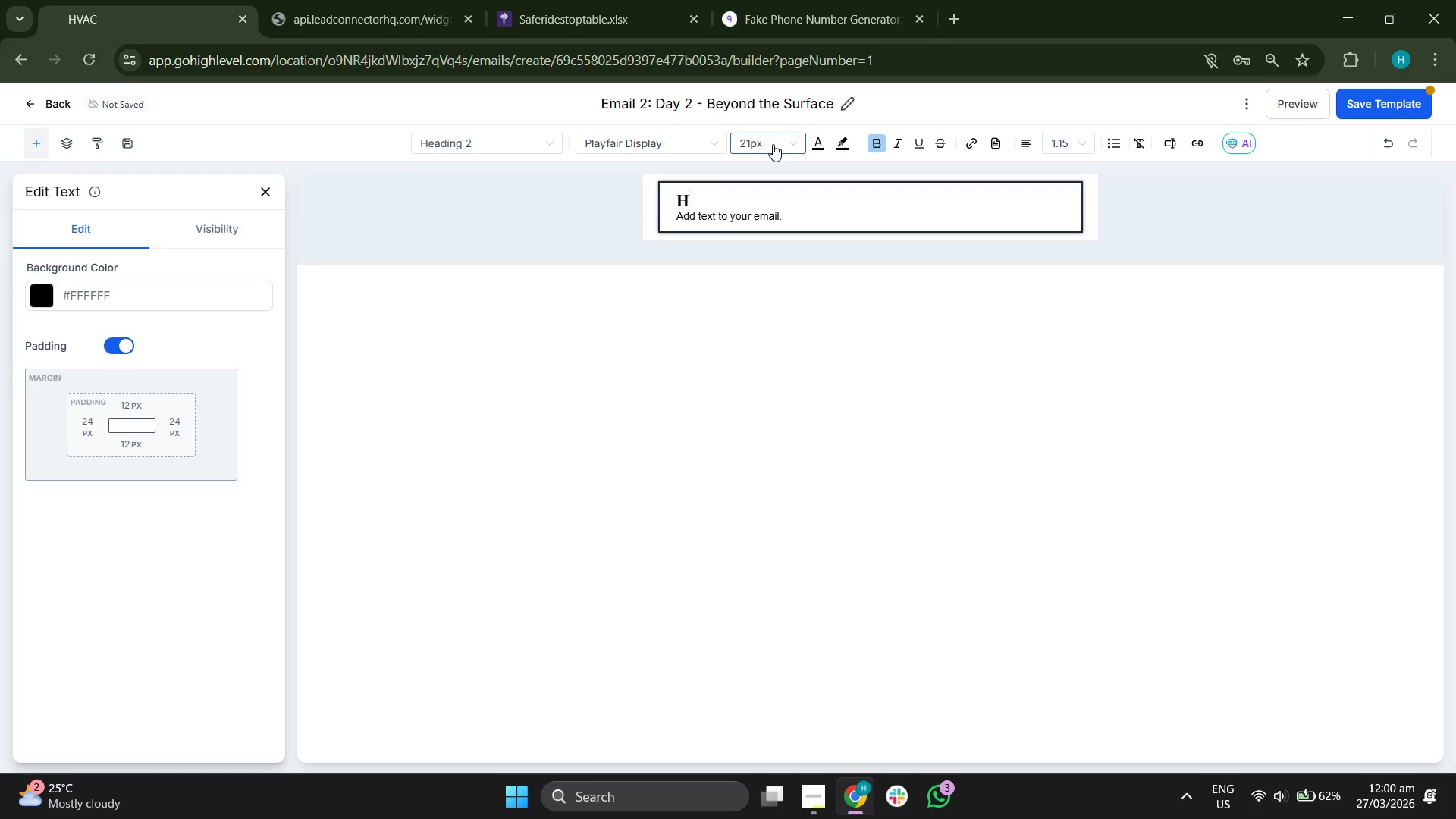 
key(Backspace)
 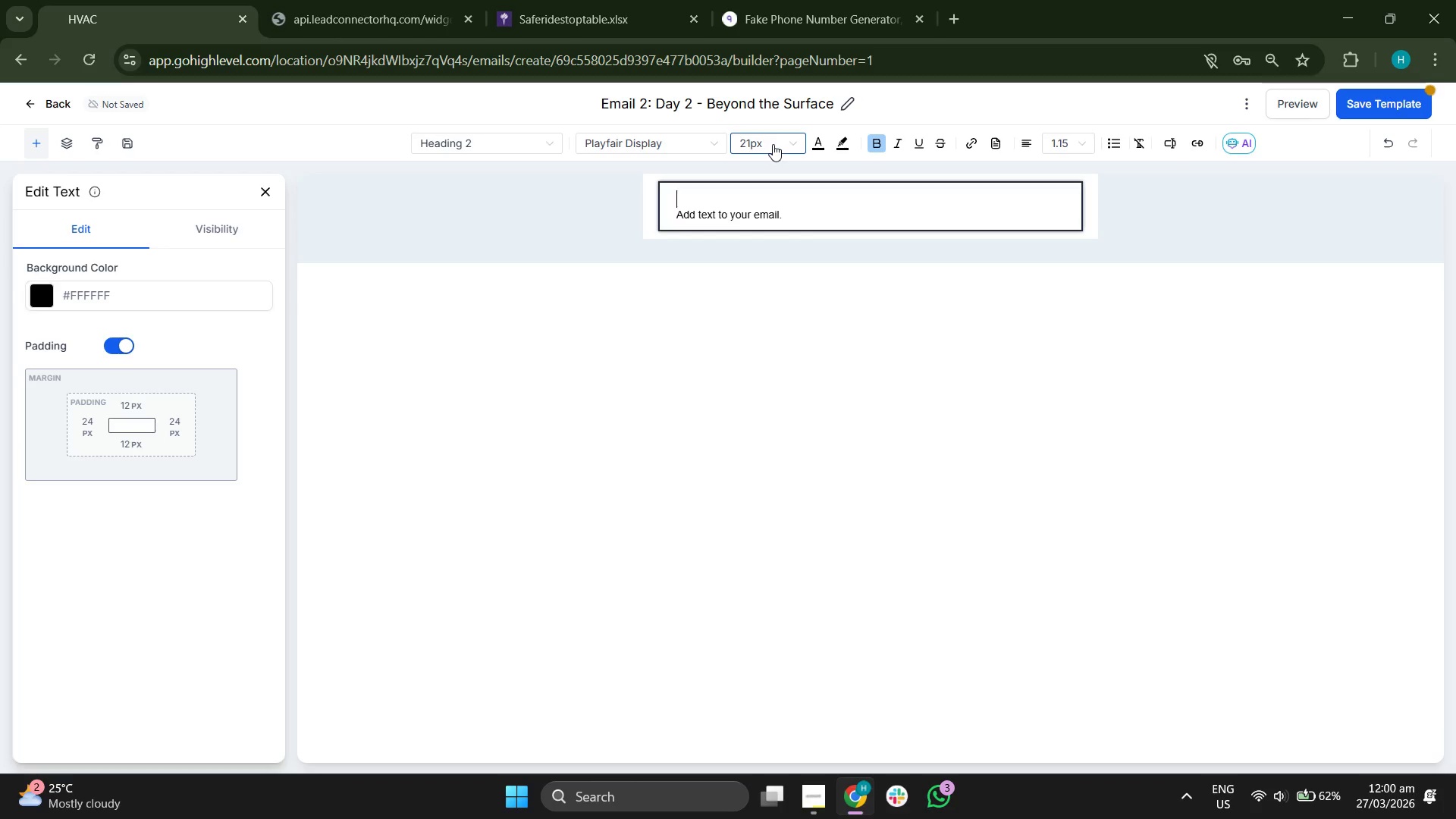 
left_click([773, 144])
 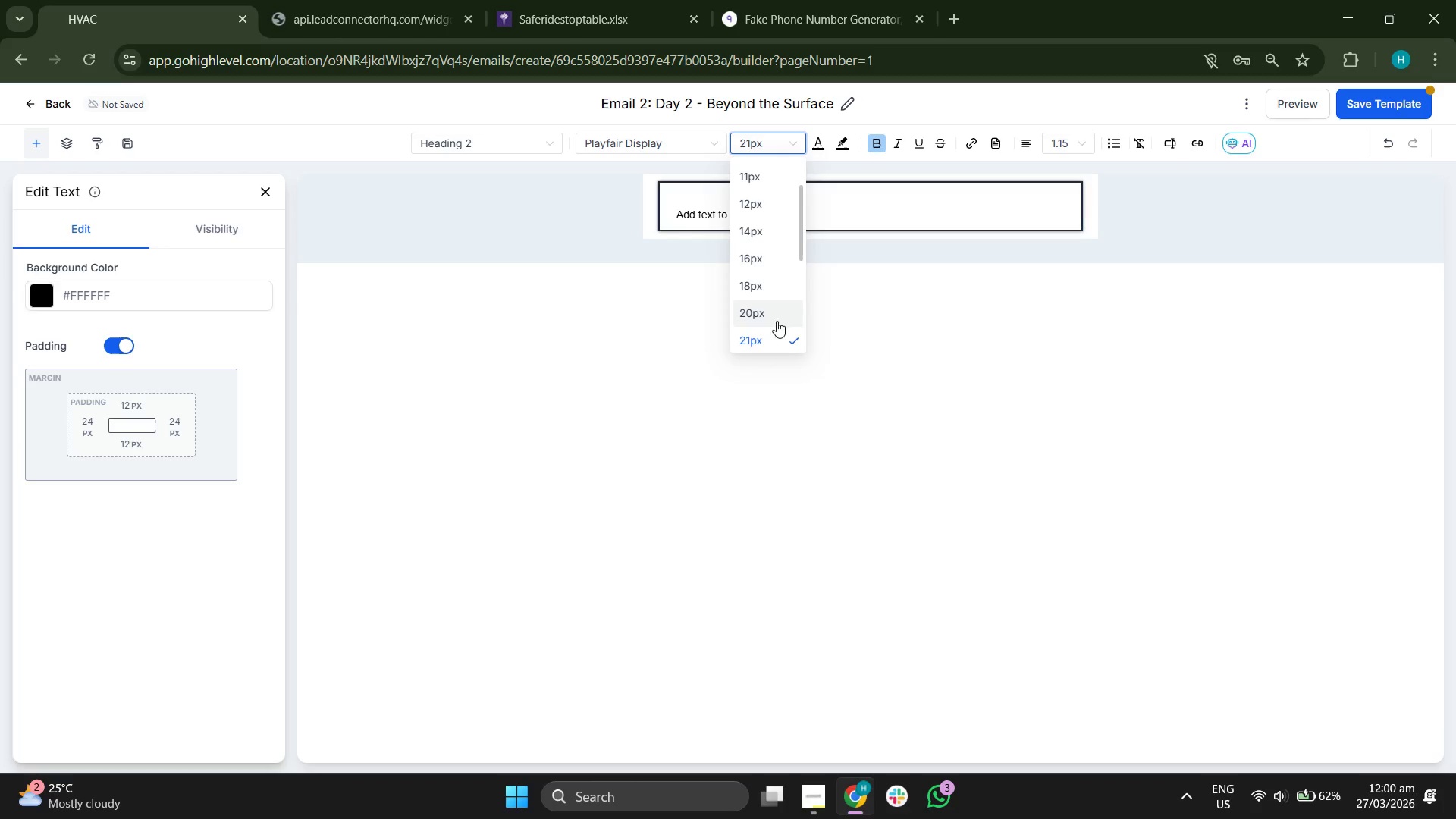 
scroll: coordinate [773, 306], scroll_direction: down, amount: 1.0
 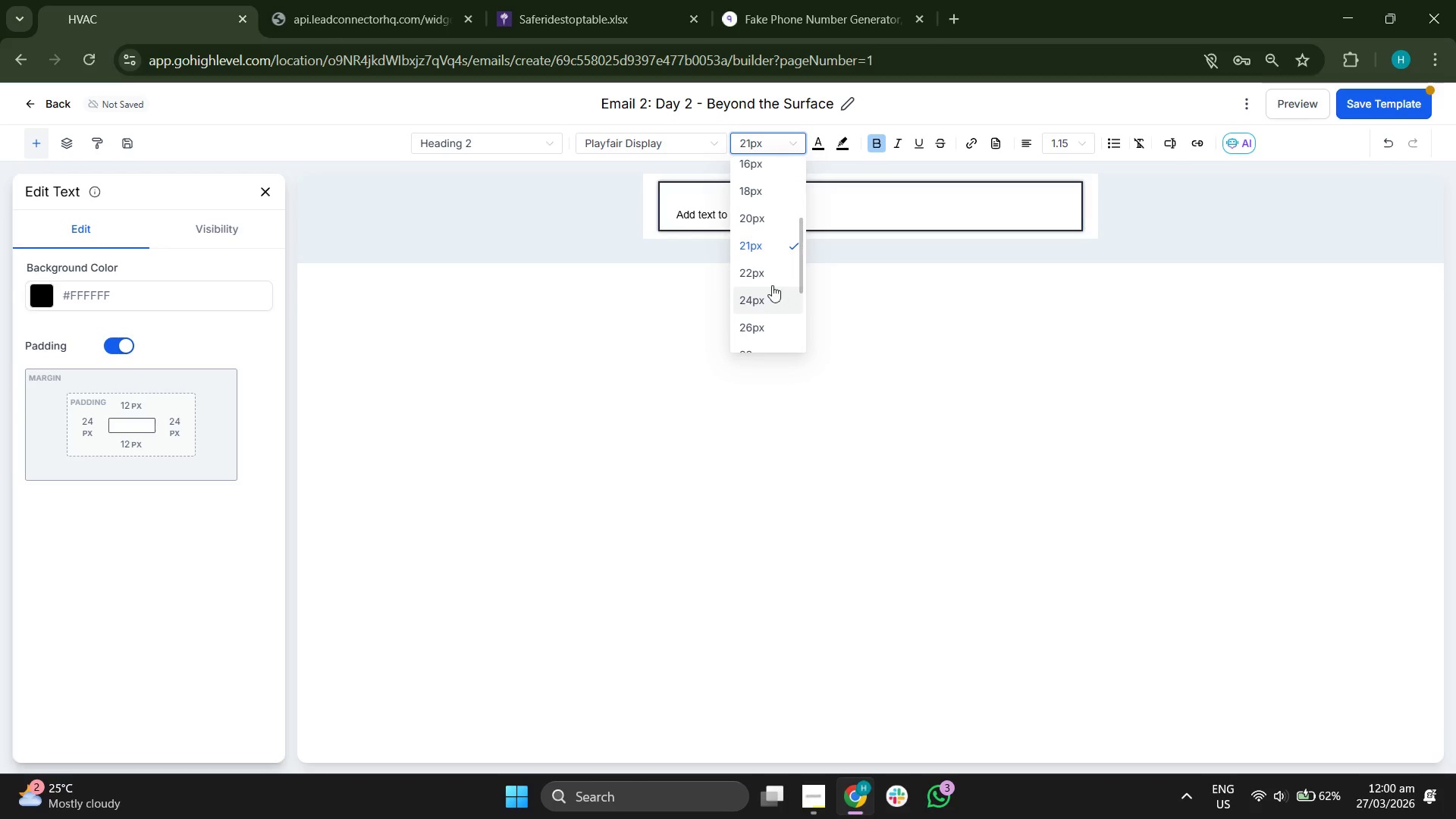 
left_click([767, 278])
 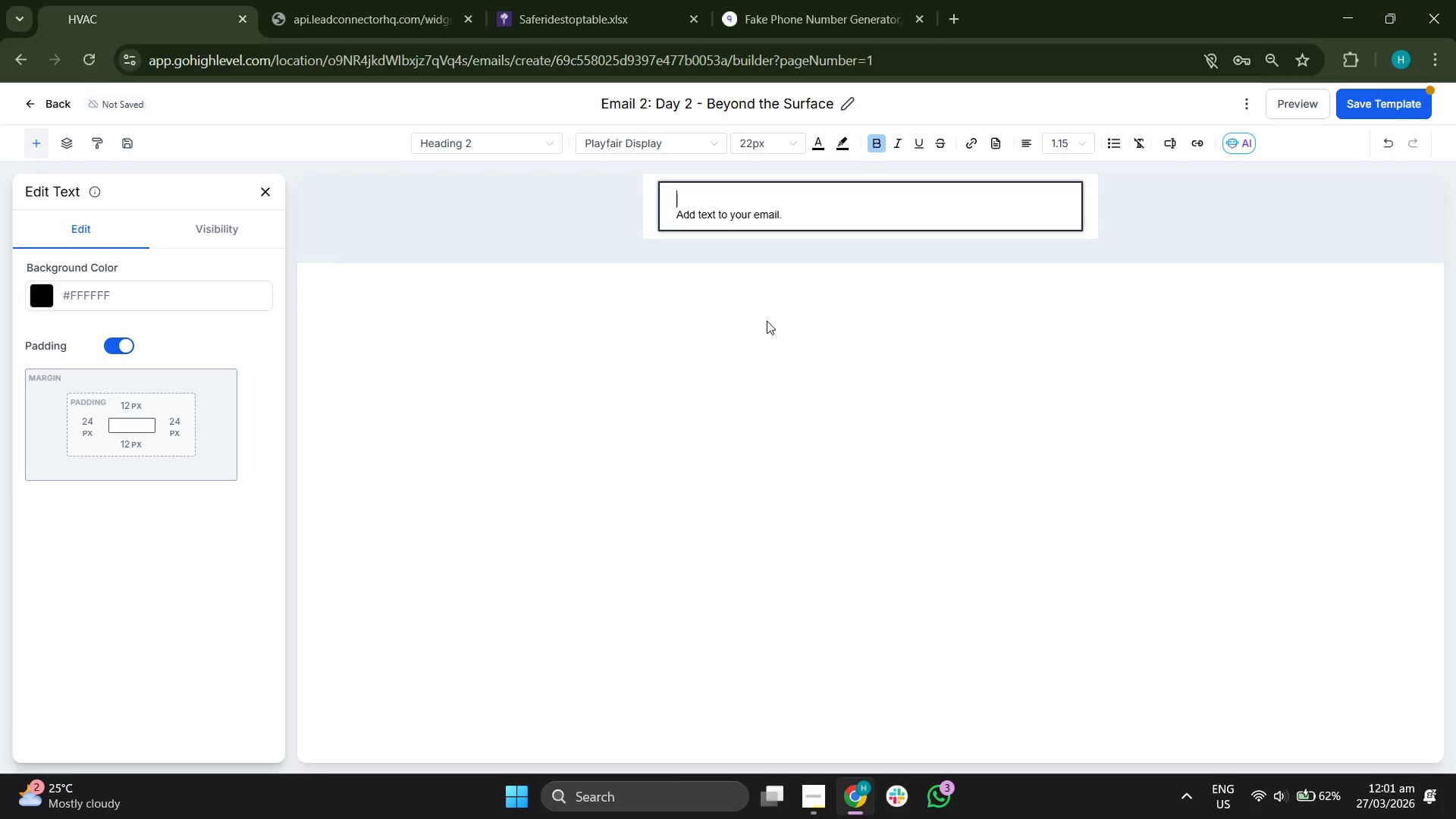 
type(h)
key(Backspace)
type(h)
key(Backspace)
type(Hello {{conrta)
key(Backspace)
key(Backspace)
key(Backspace)
type(tact.first_name}},)
 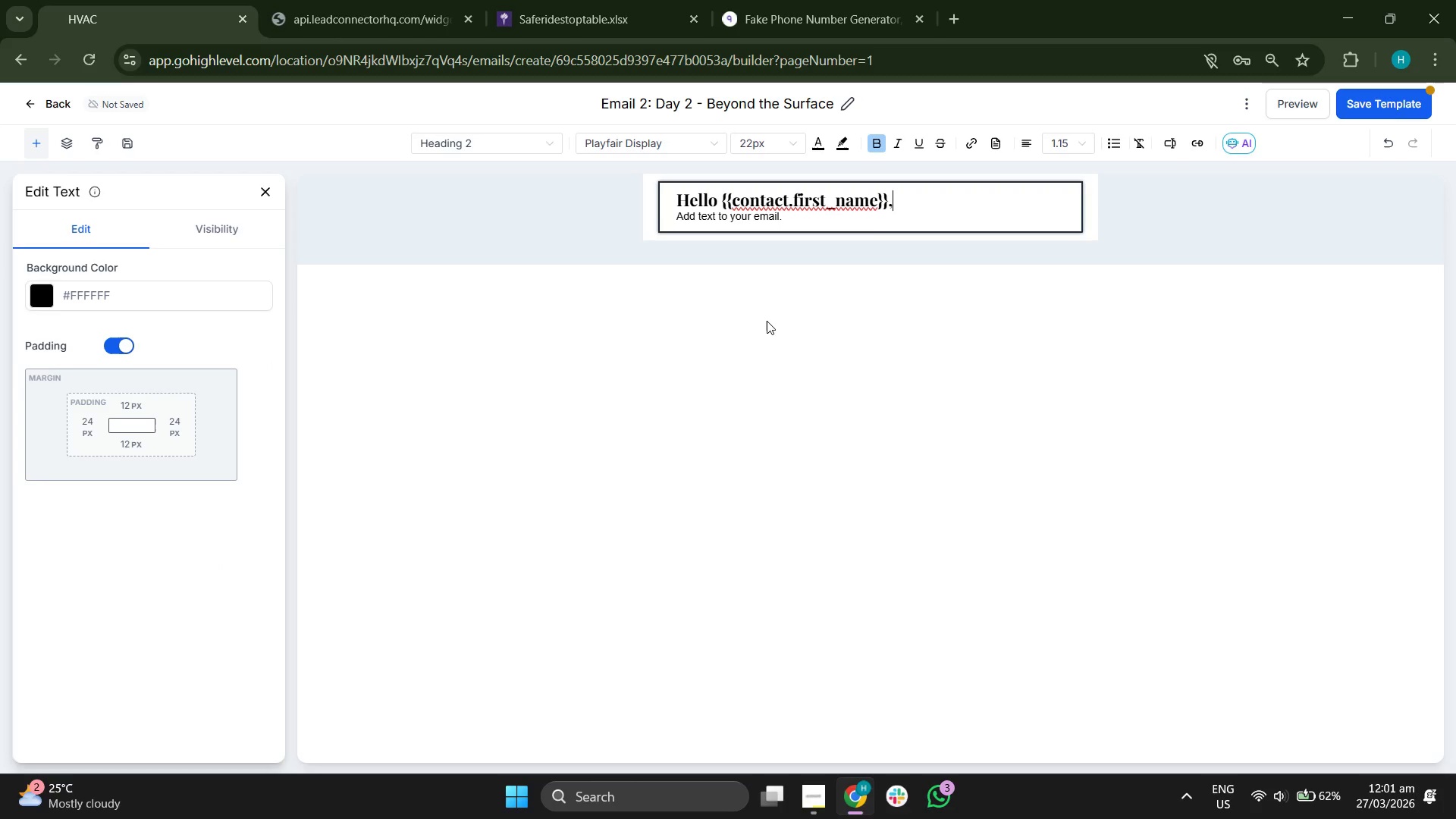 
key(ArrowDown)
 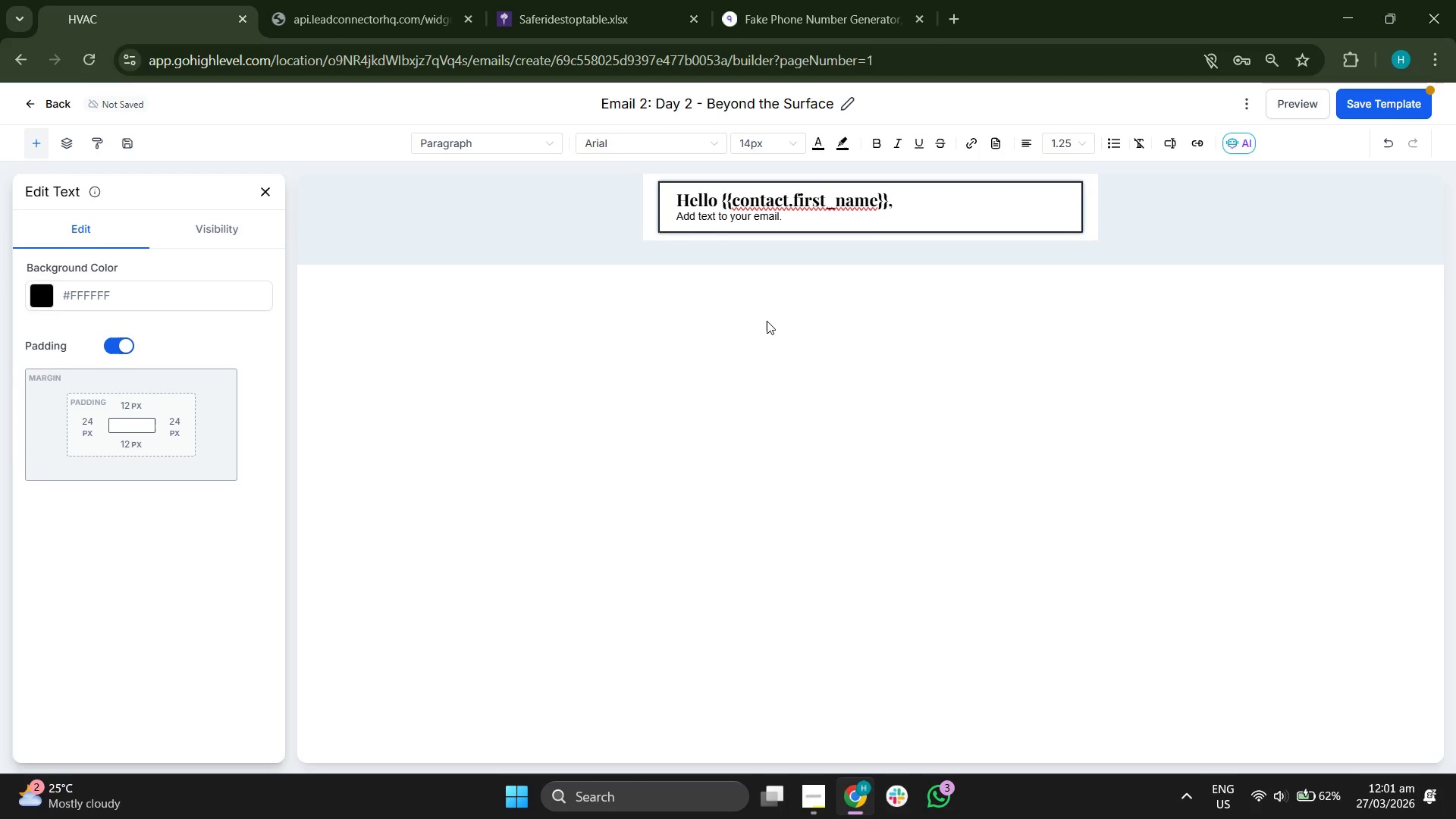 
key(Backspace)
 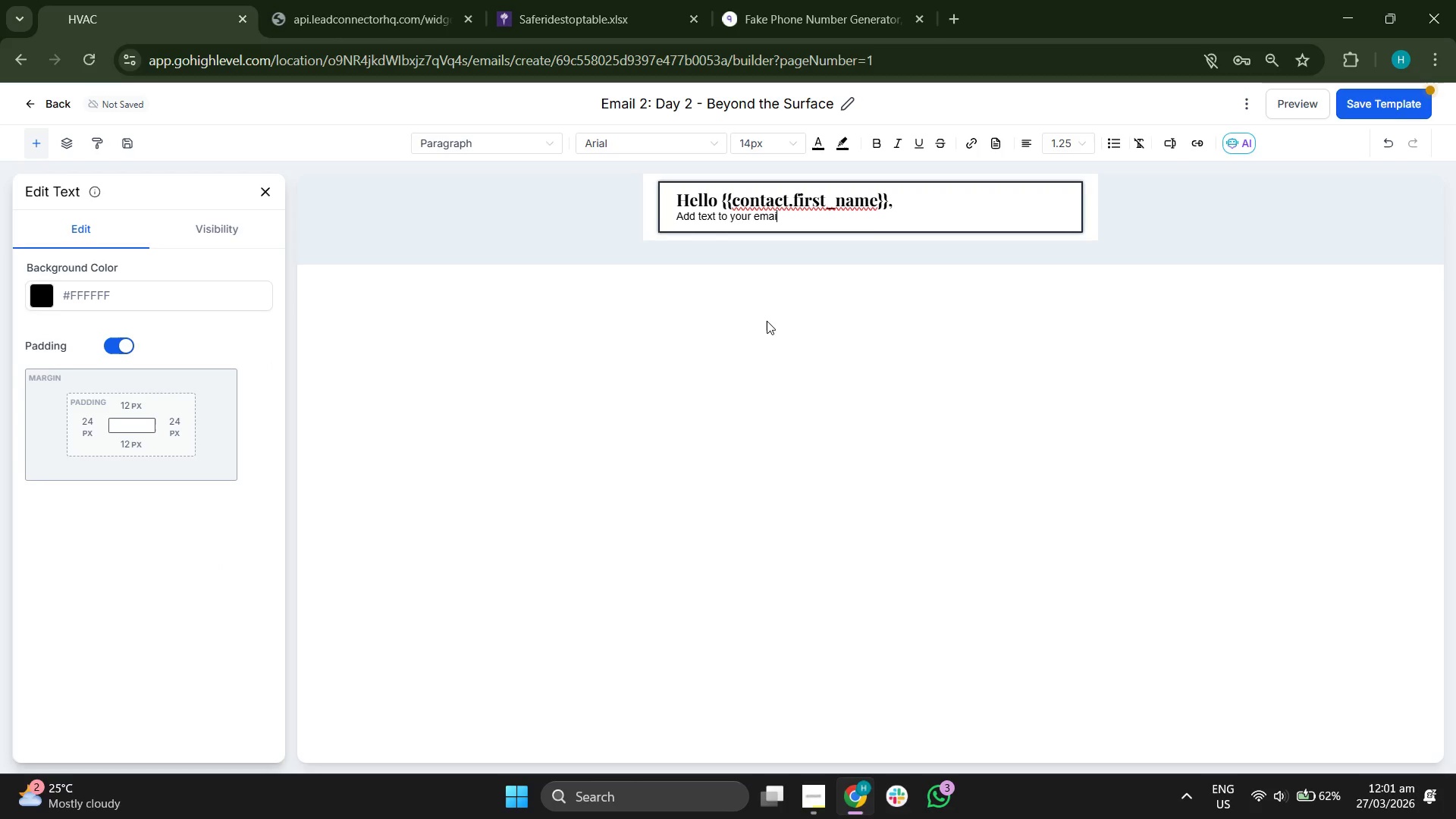 
key(Backspace)
 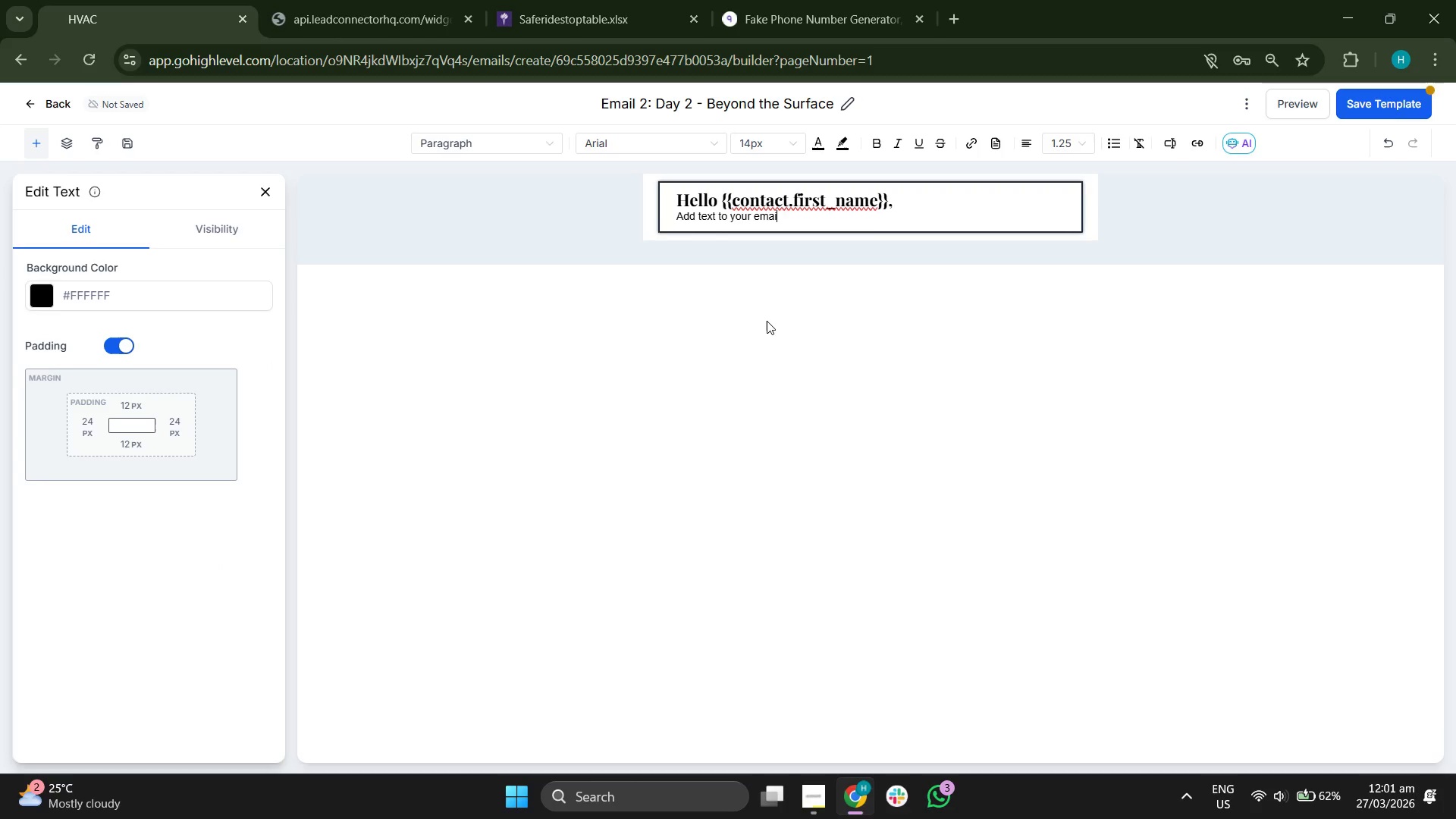 
key(Backspace)
 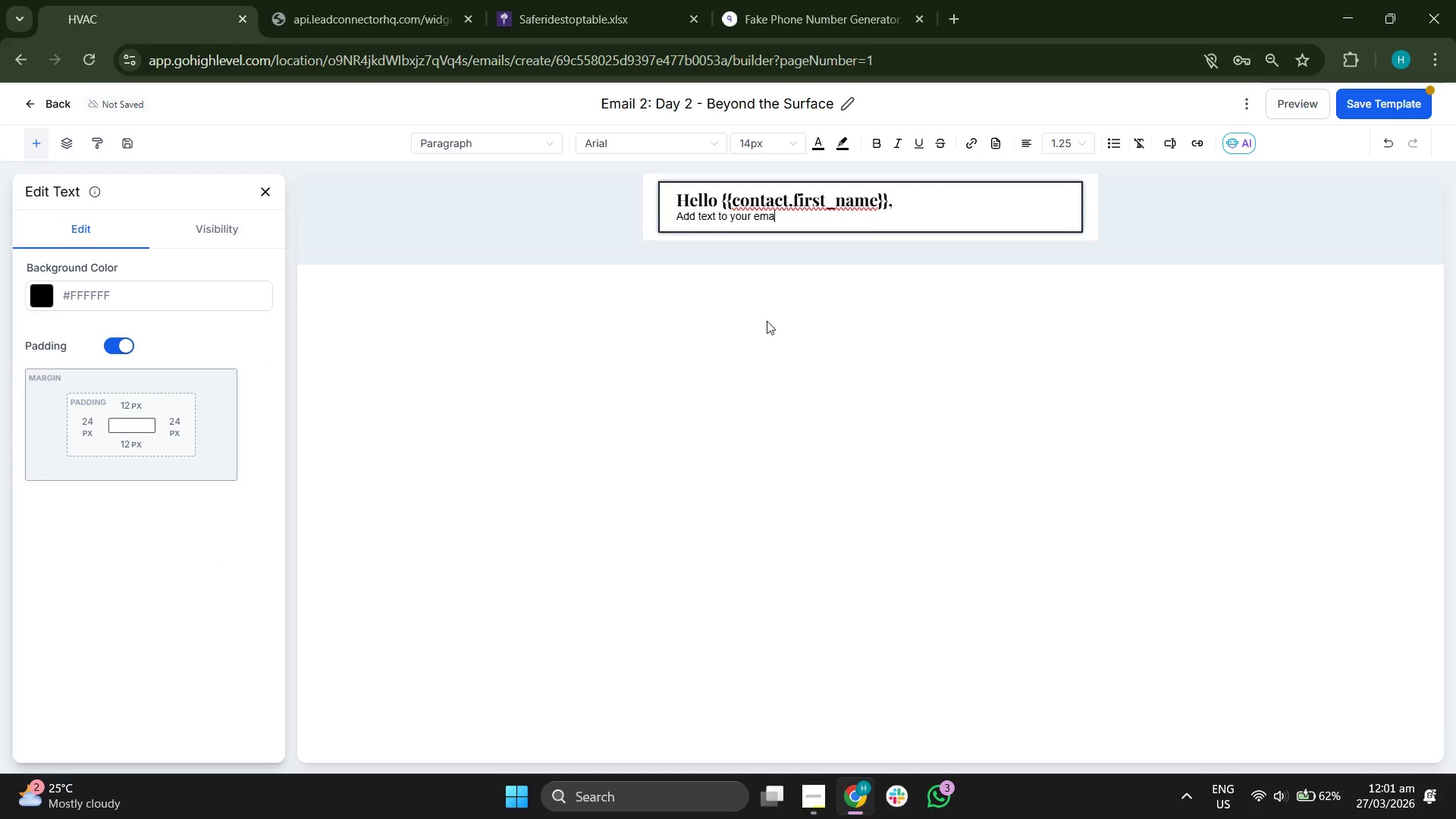 
key(Backspace)
 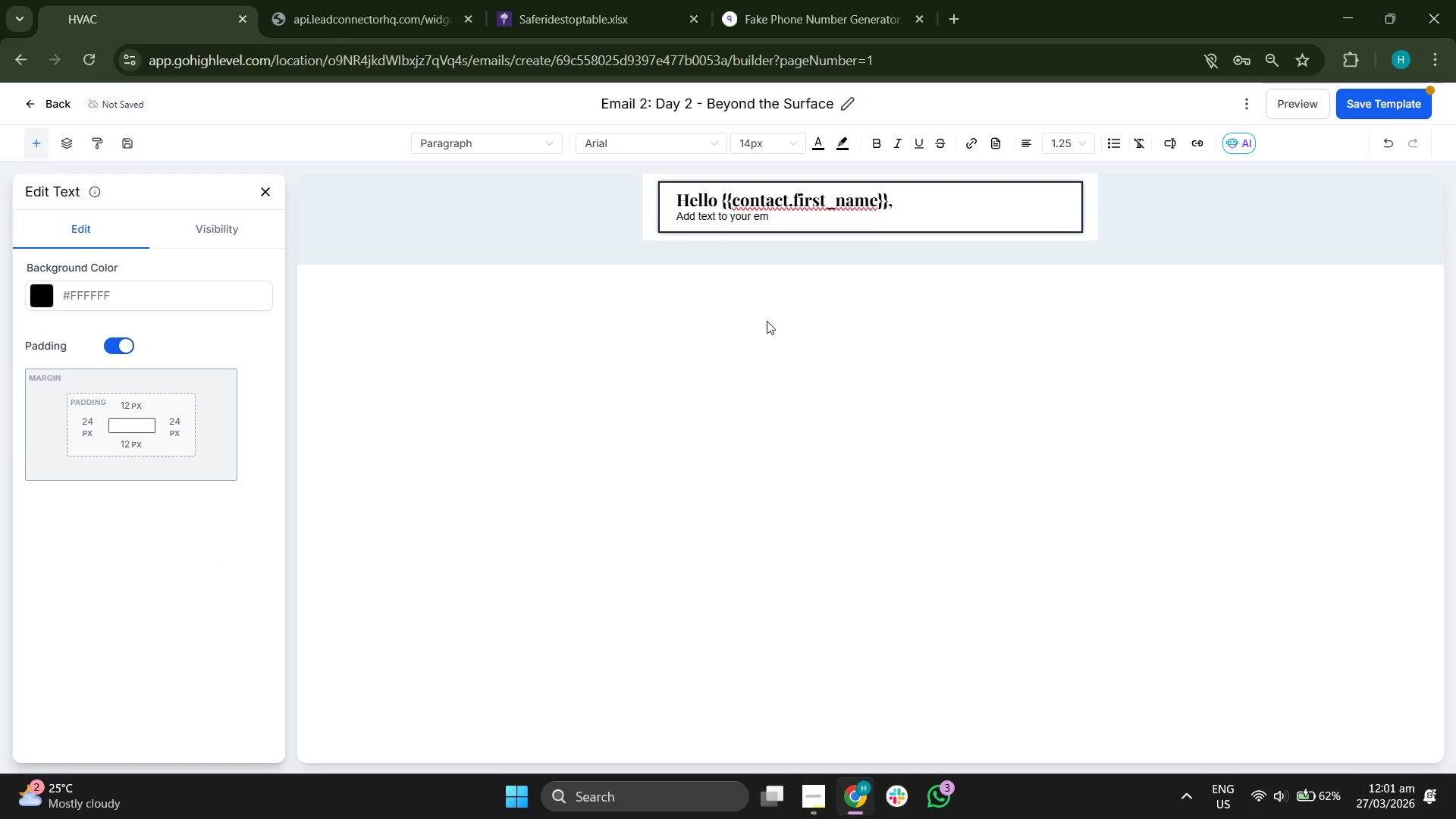 
key(Backspace)
 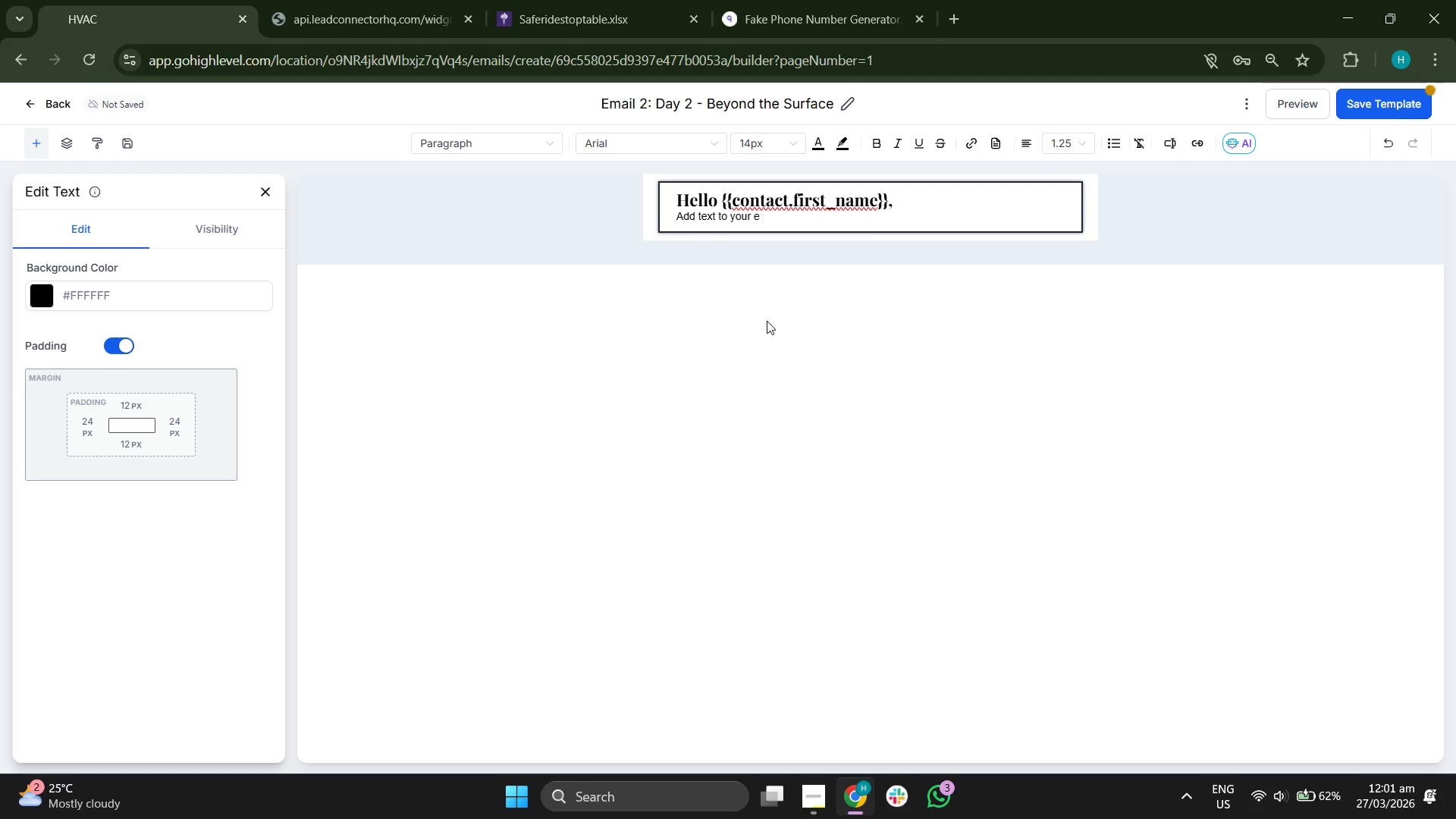 
key(Backspace)
 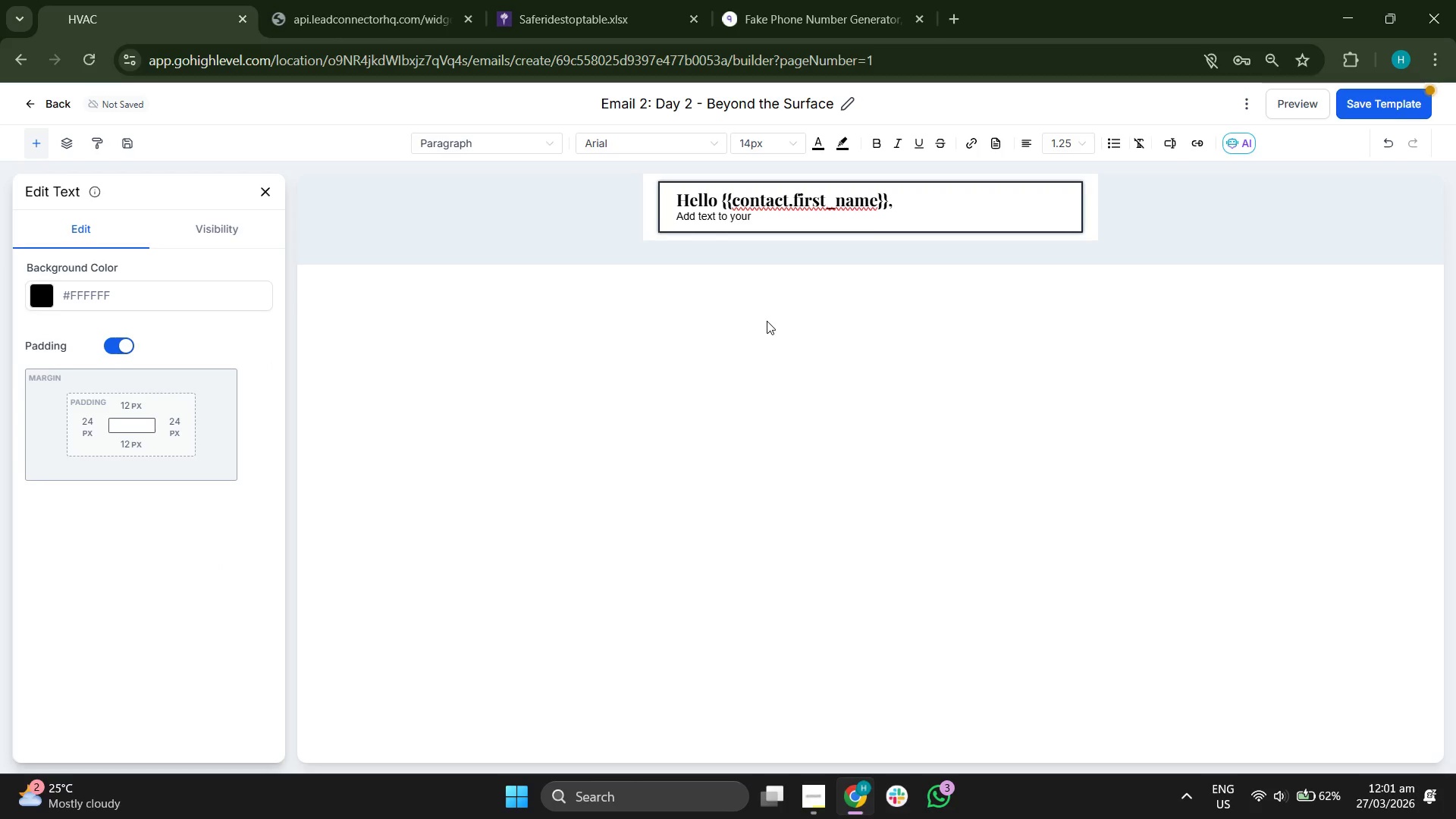 
key(Backspace)
 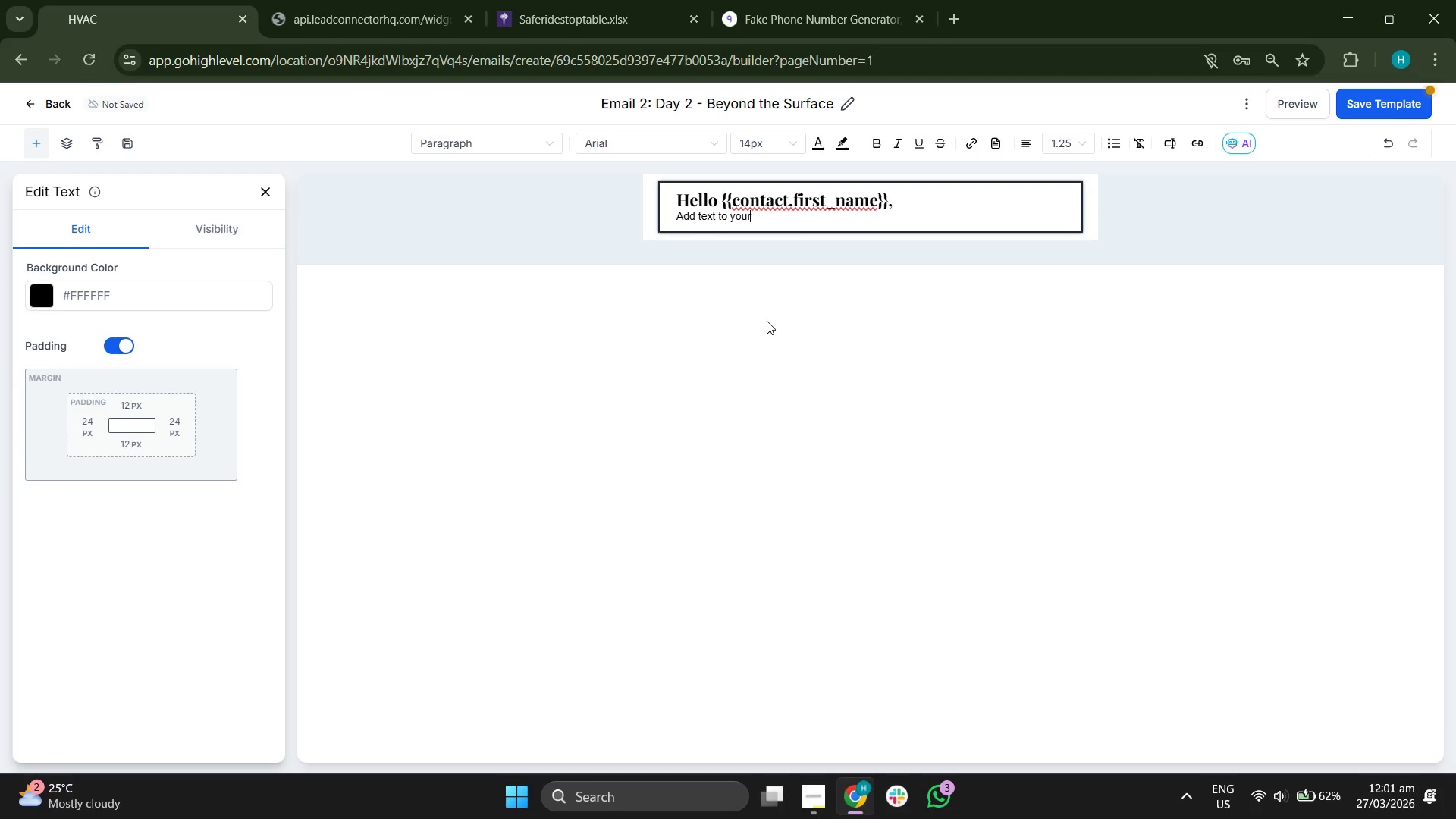 
key(Backspace)
 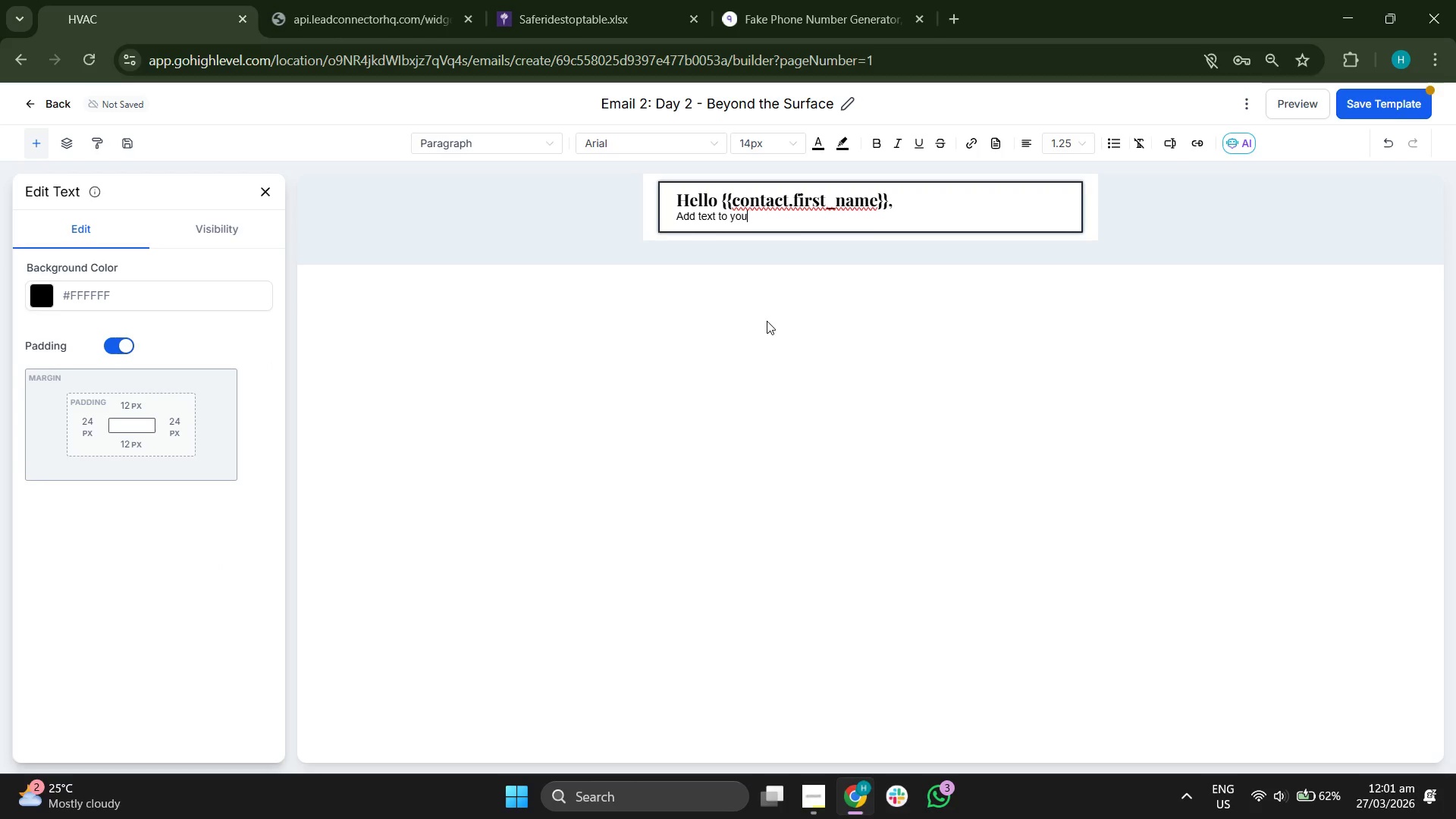 
key(Backspace)
 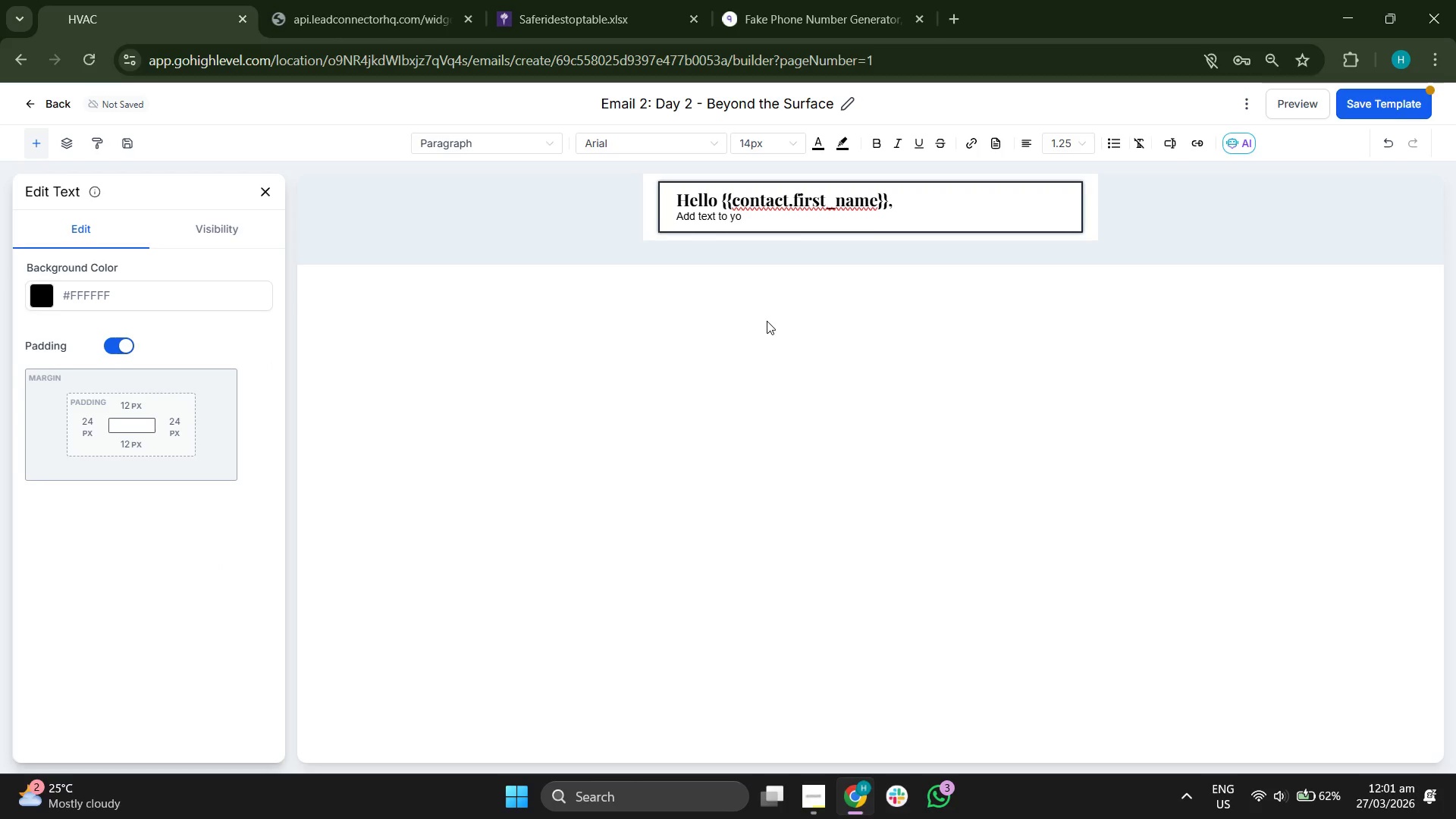 
key(Backspace)
 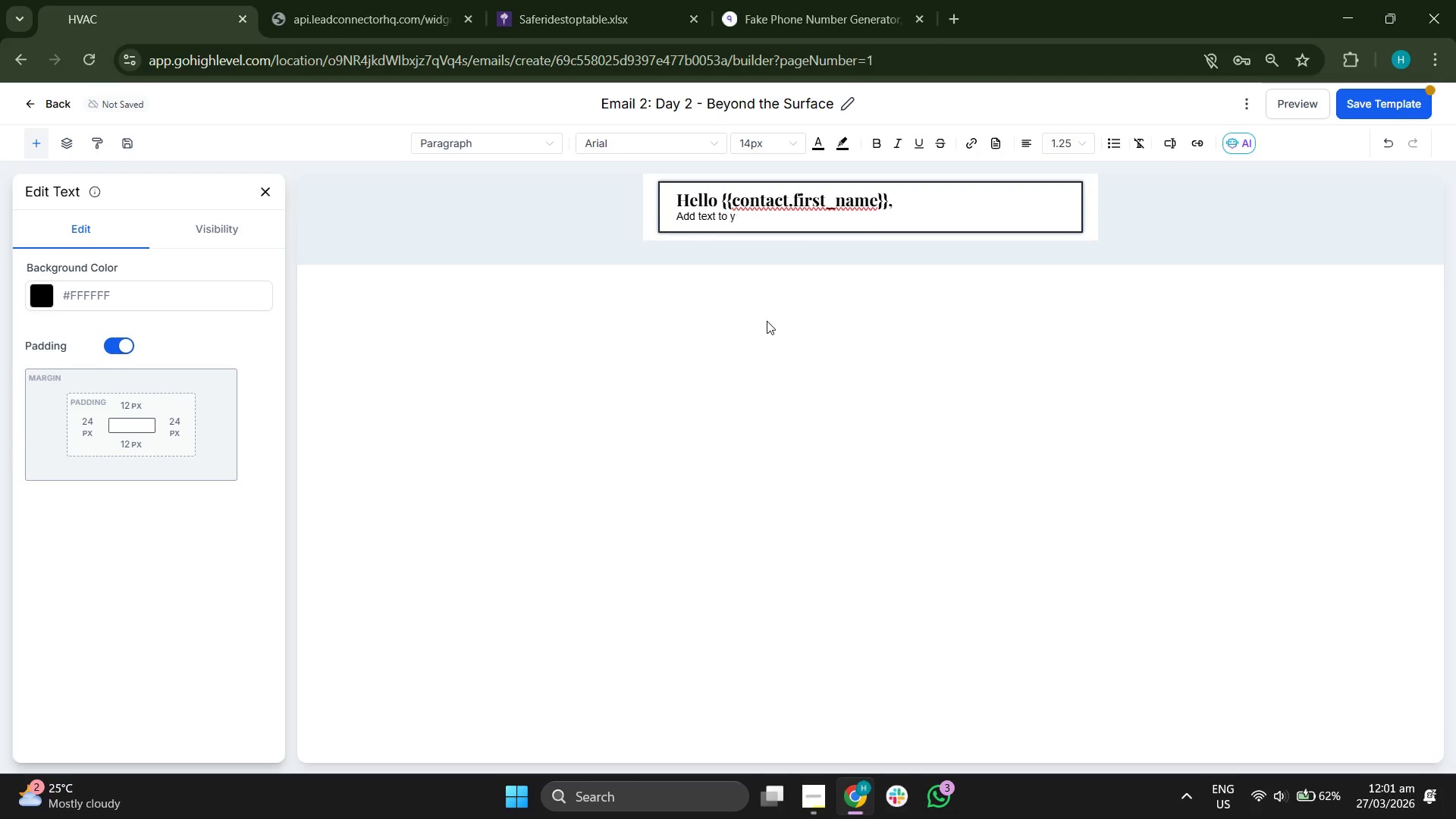 
key(Backspace)
 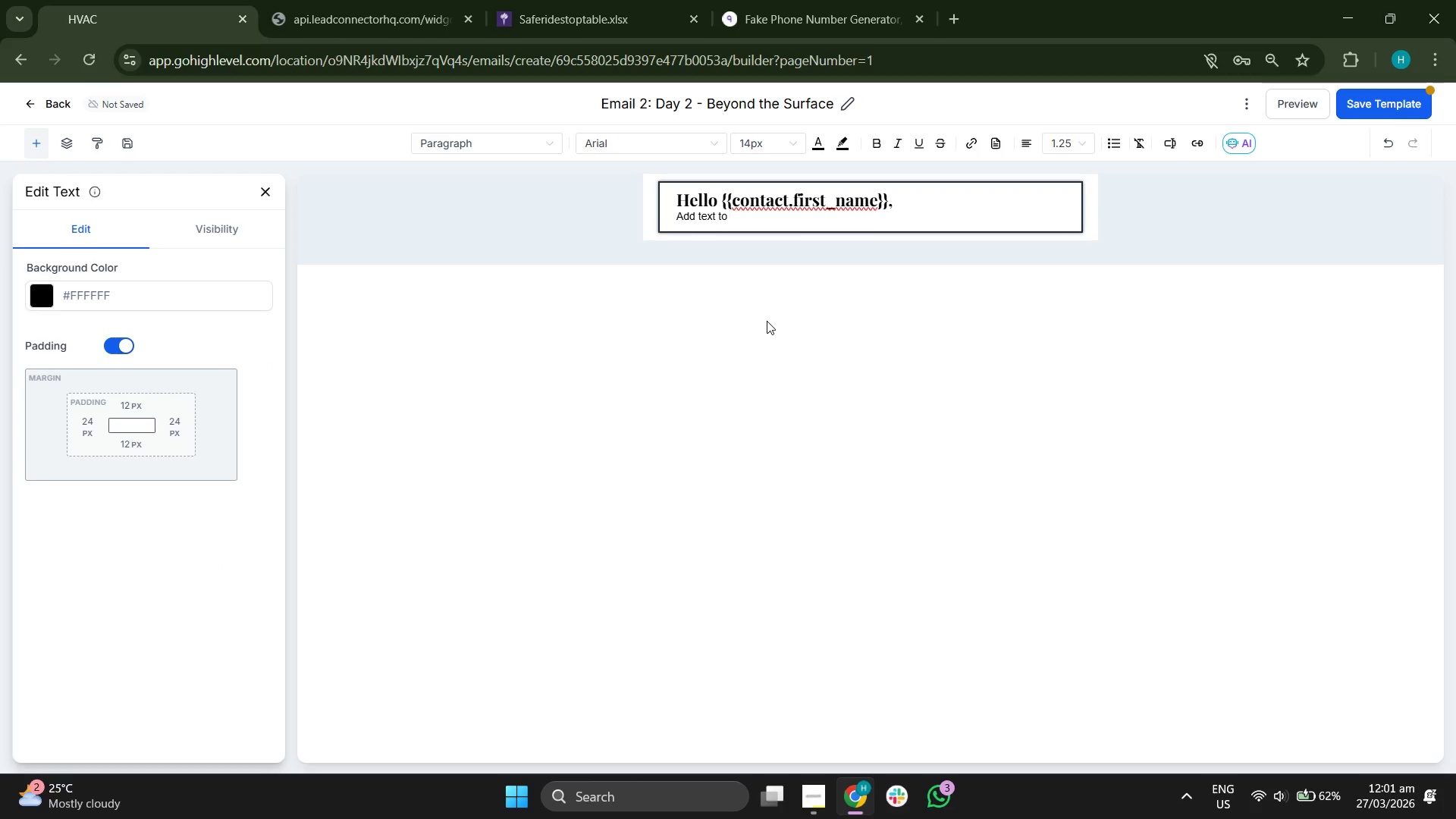 
key(Backspace)
 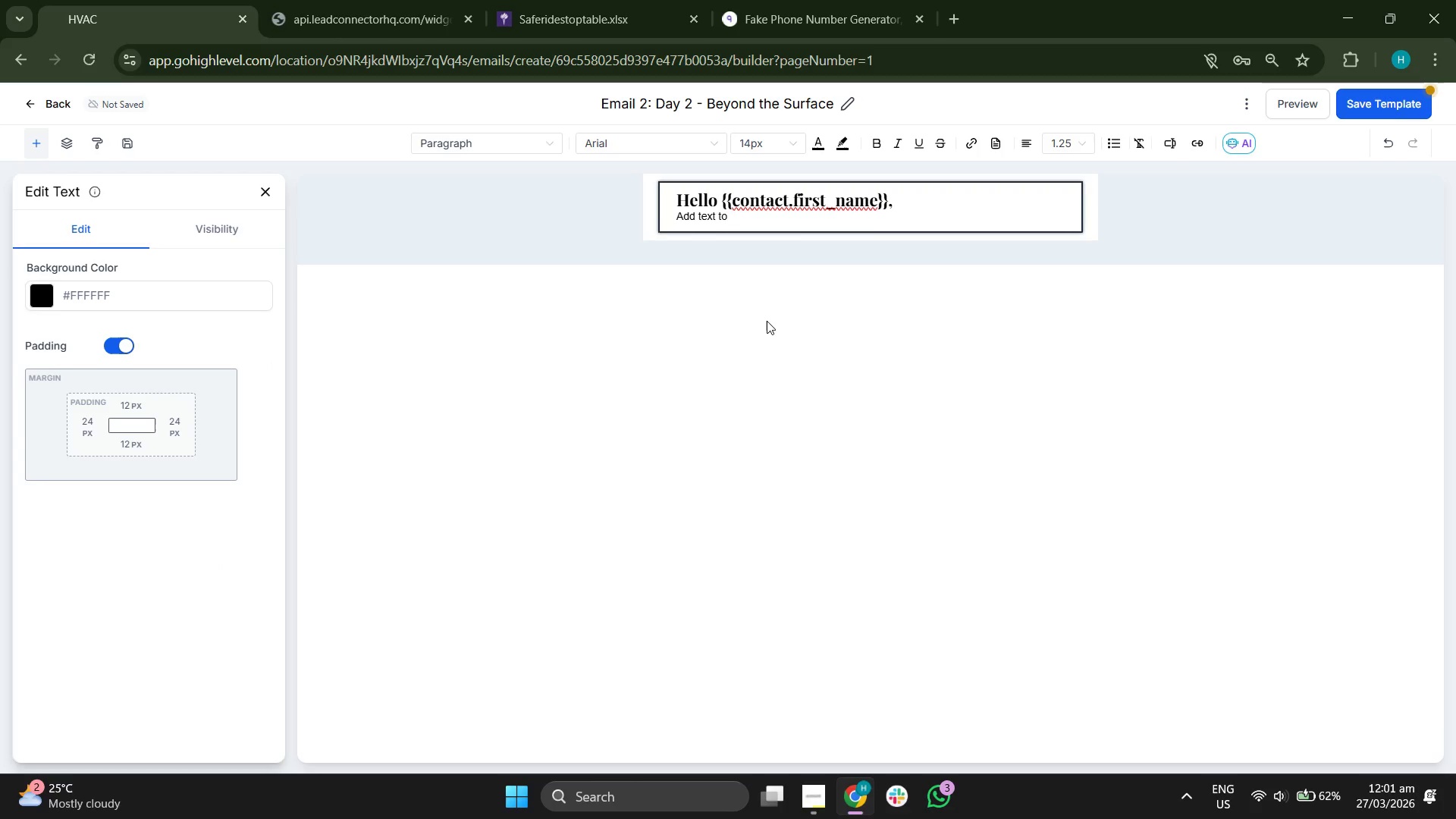 
key(Backspace)
 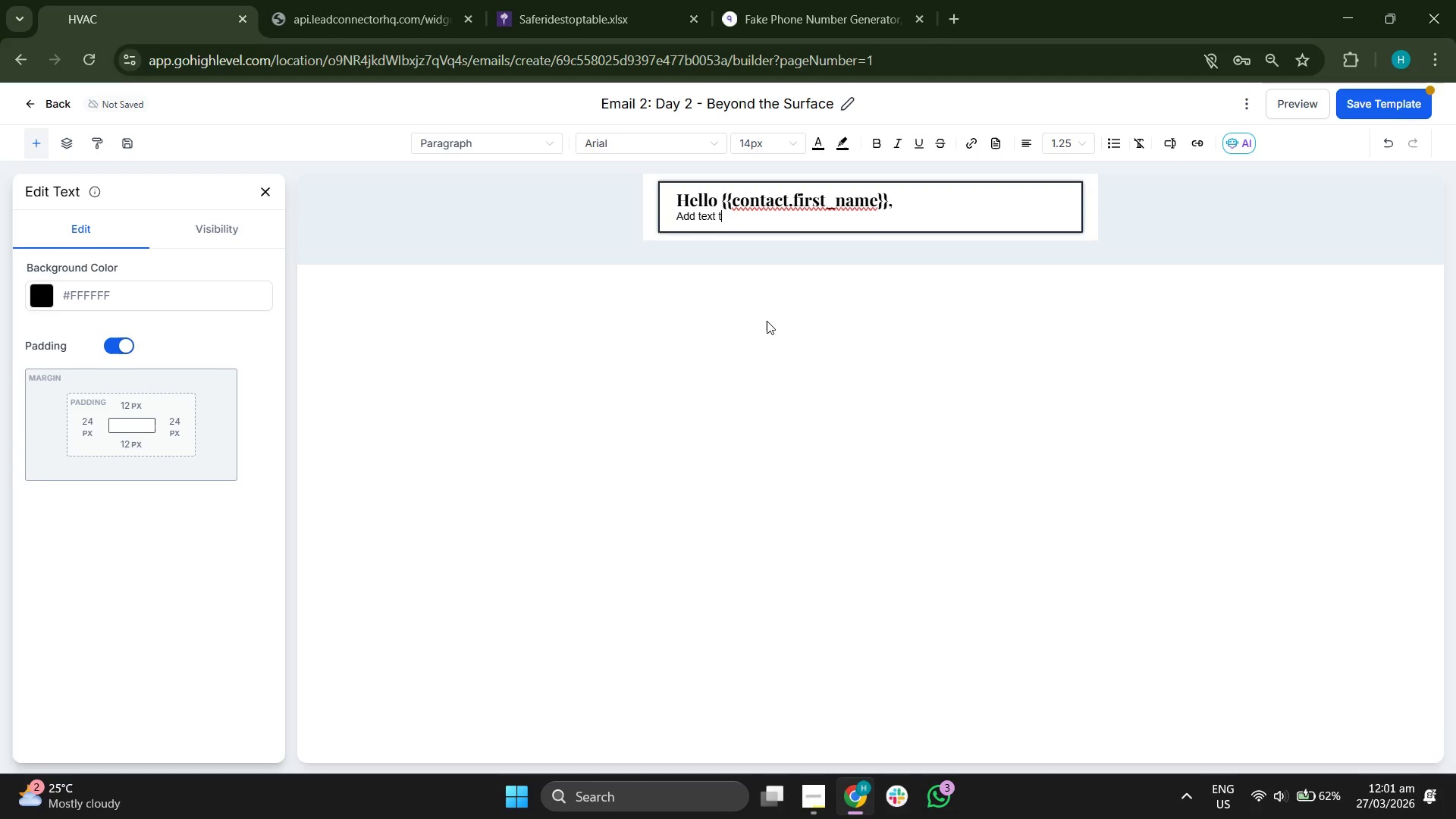 
key(Backspace)
 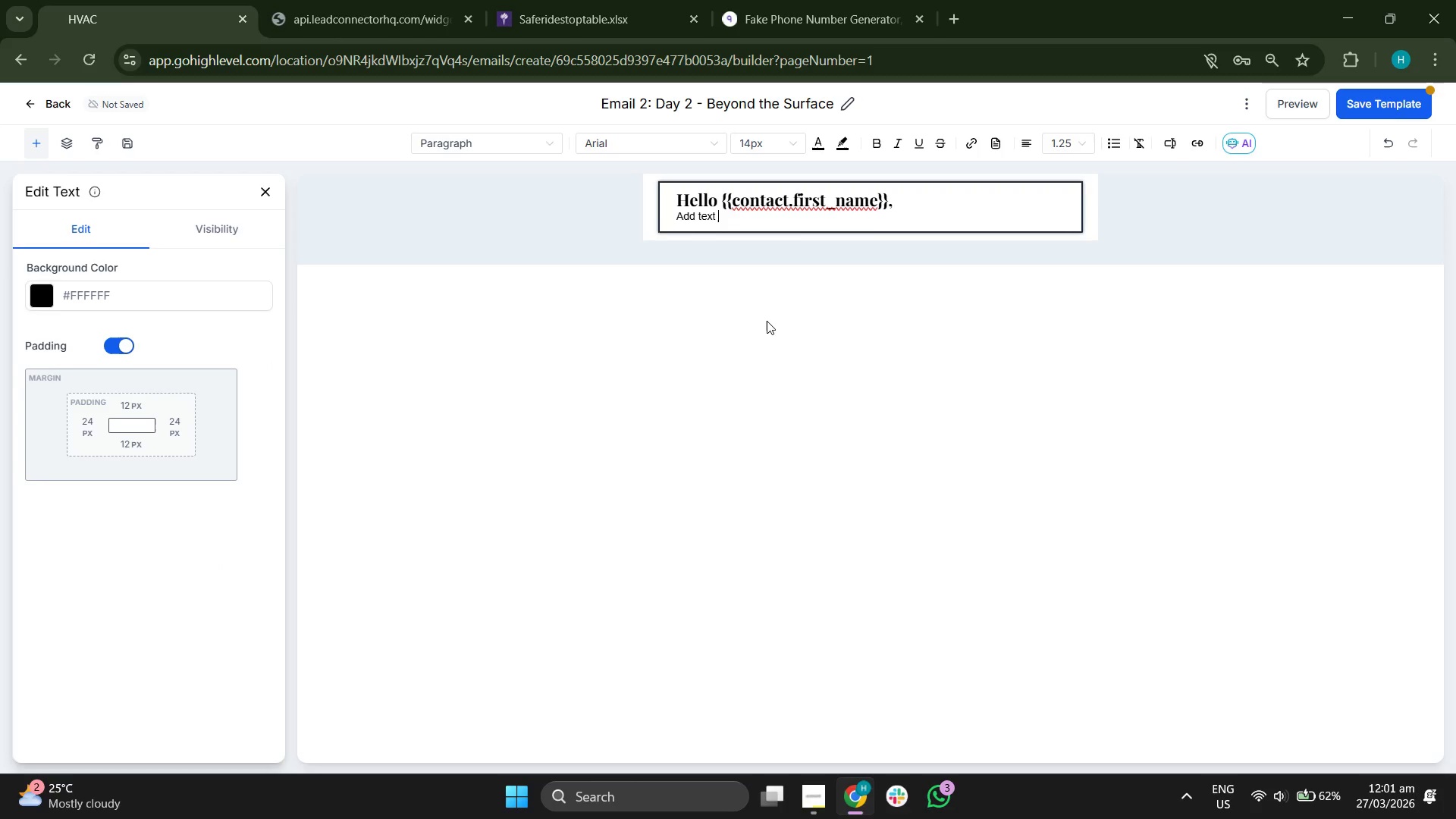 
key(Backspace)
 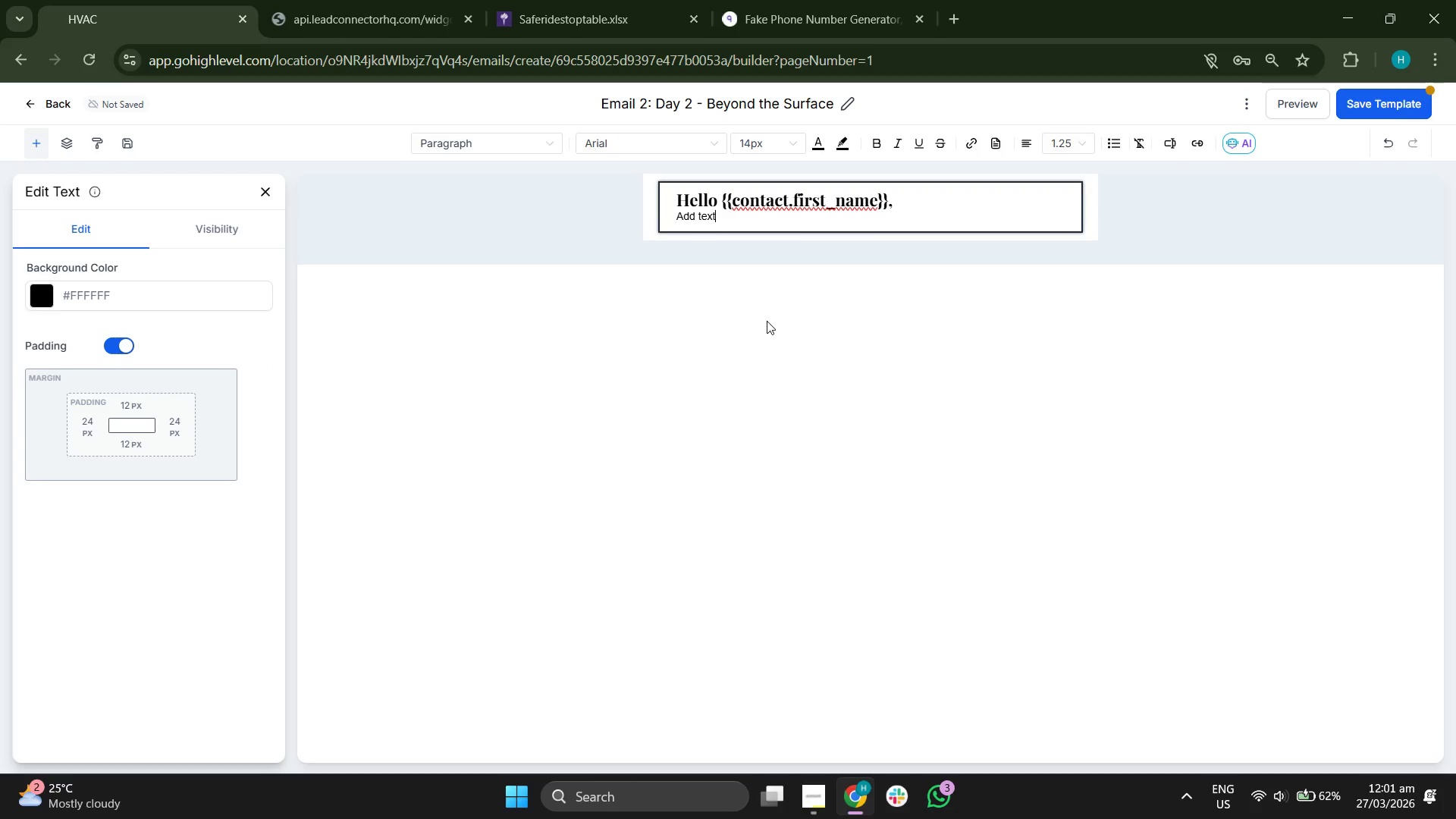 
key(Backspace)
 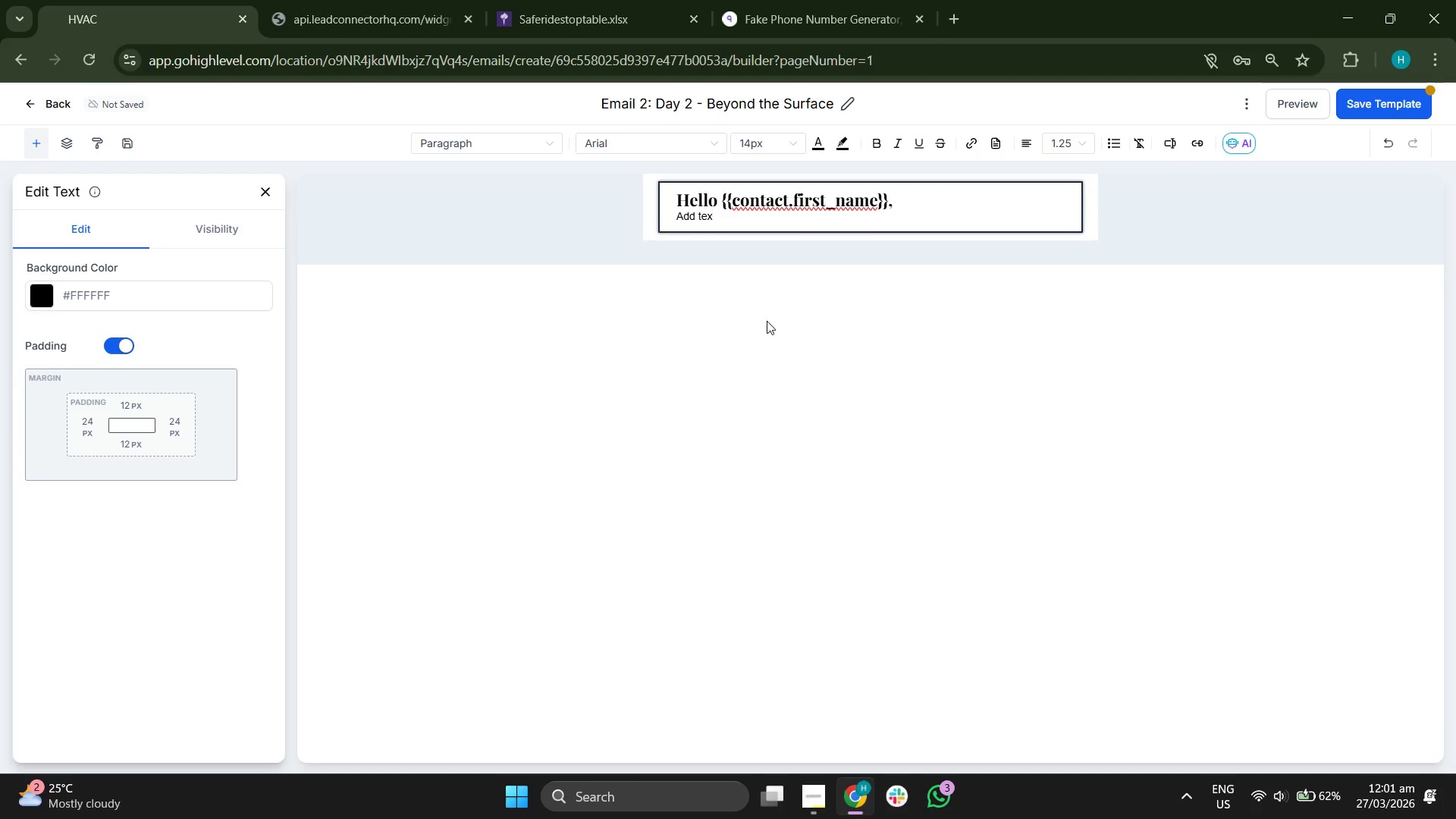 
key(Backspace)
 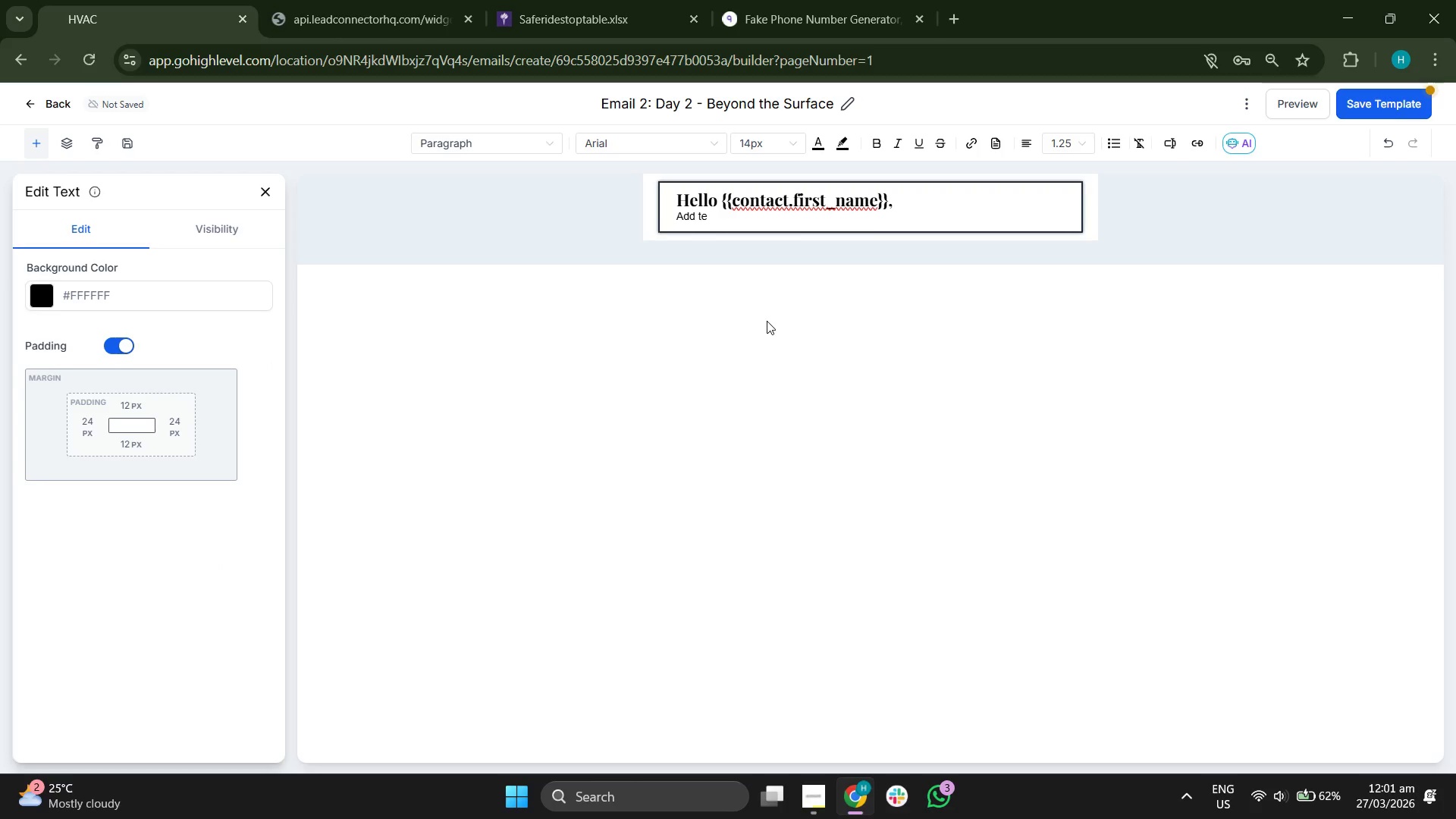 
key(Backspace)
 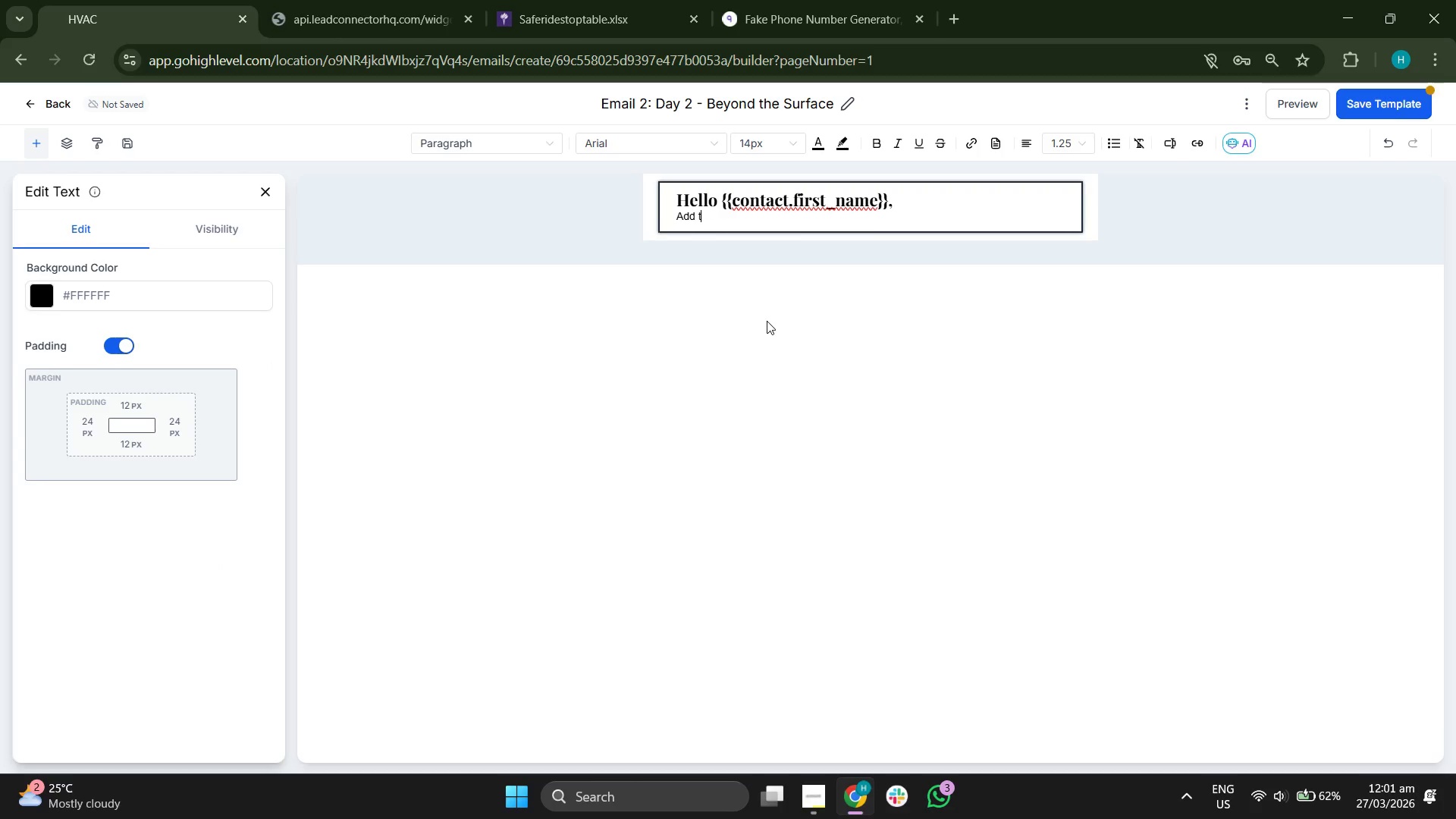 
key(Backspace)
 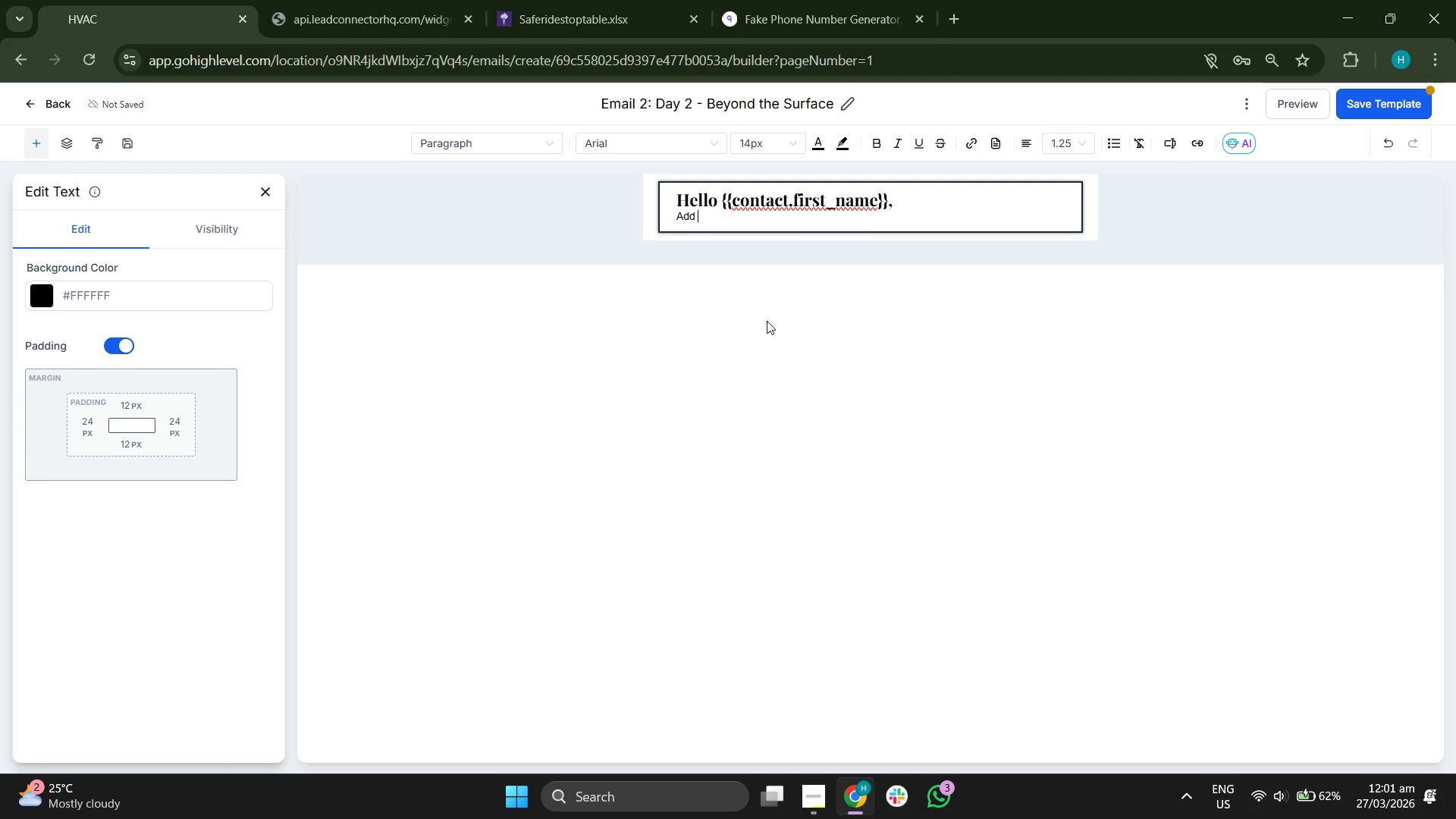 
key(Backspace)
 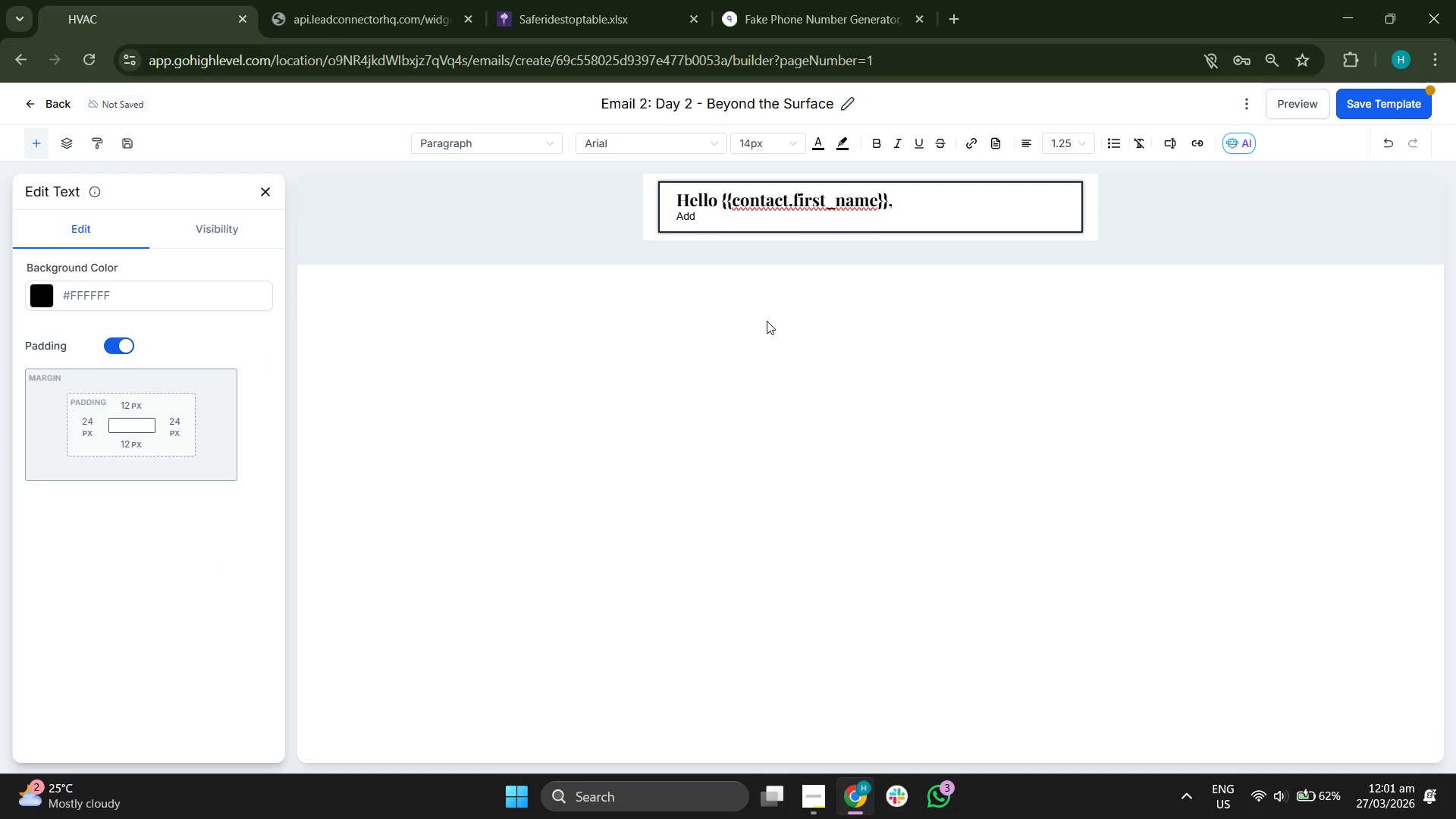 
key(Backspace)
 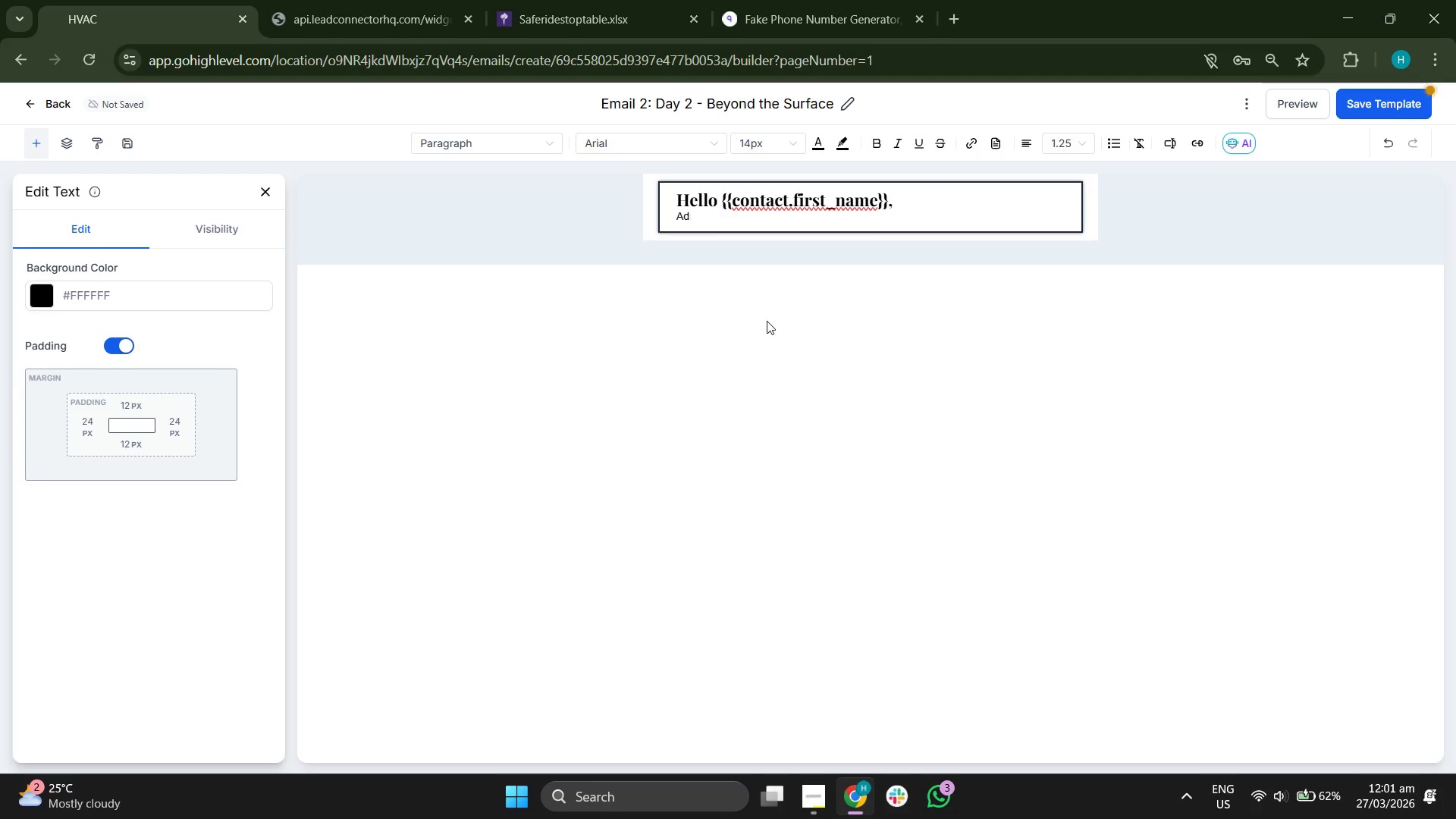 
key(Backspace)
 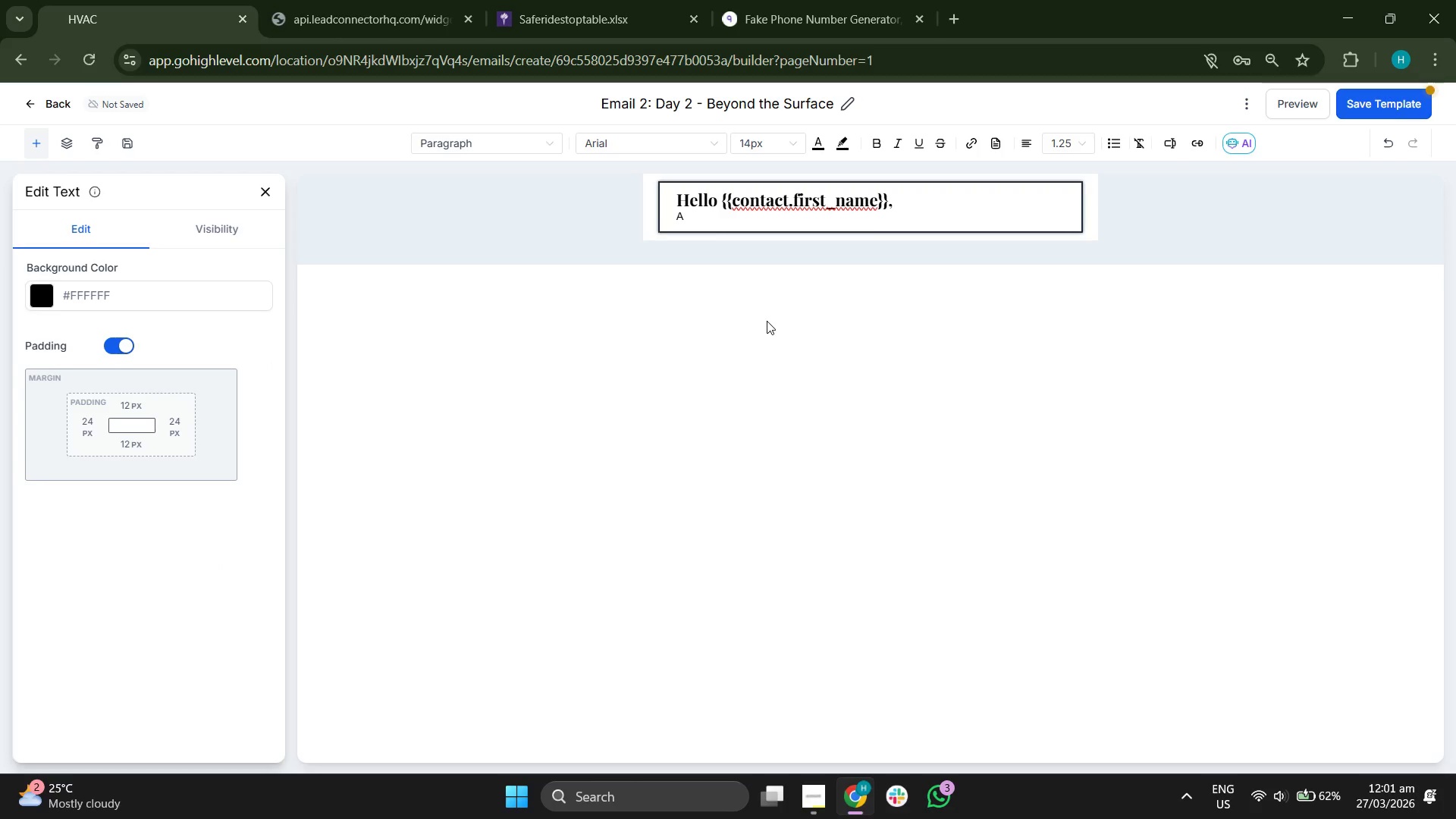 
key(Backspace)
 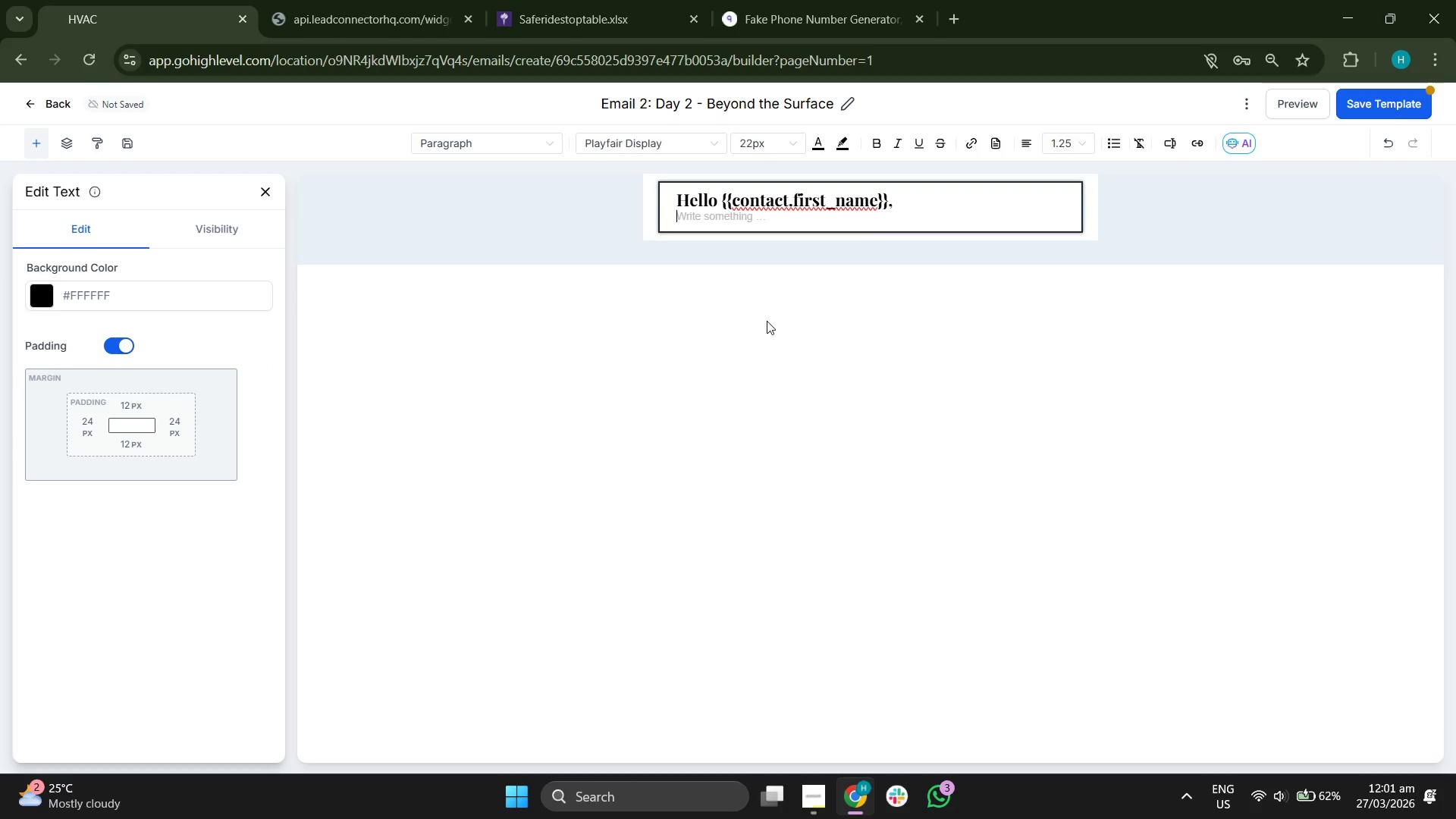 
key(Backspace)
 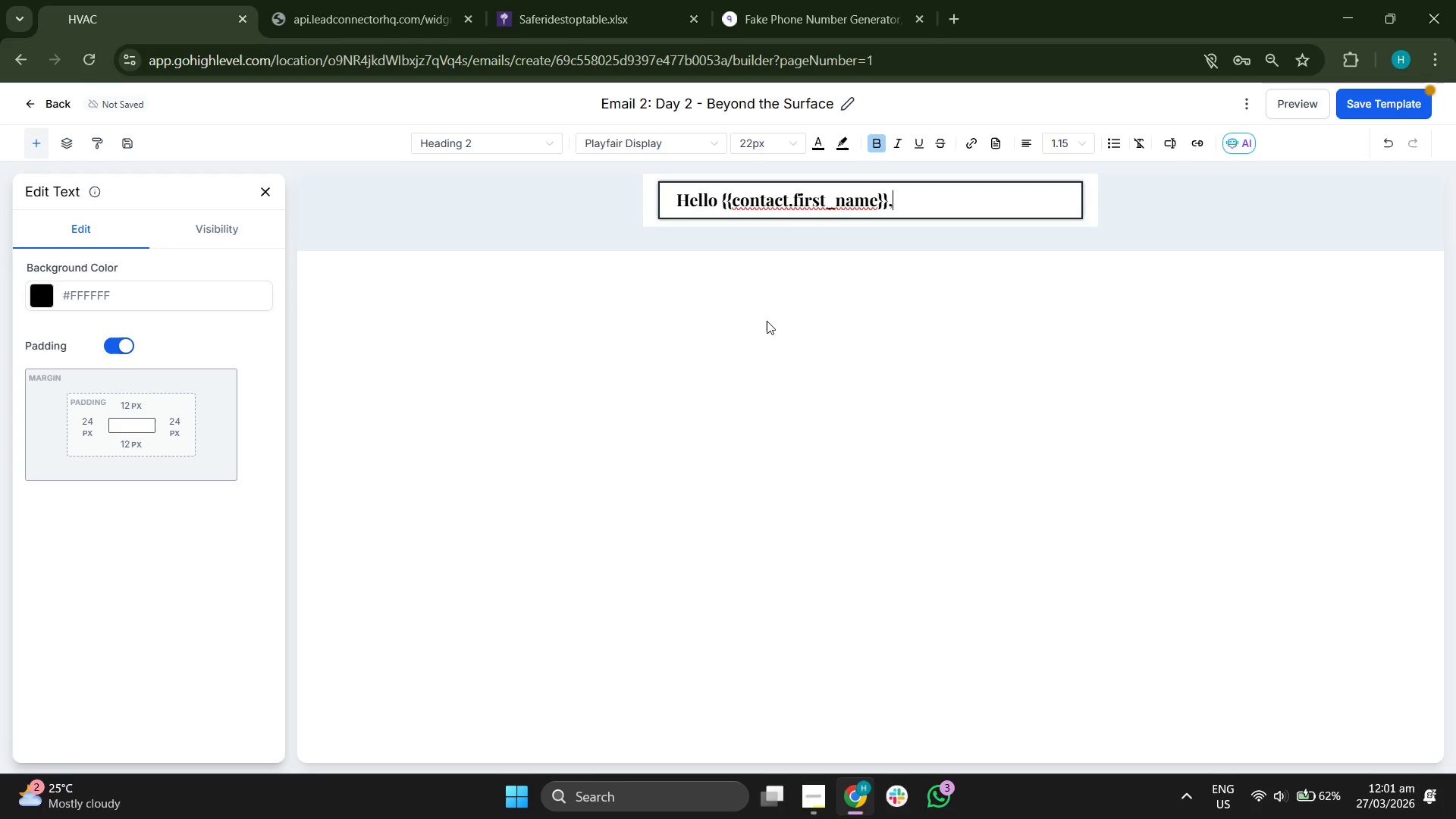 
key(Enter)
 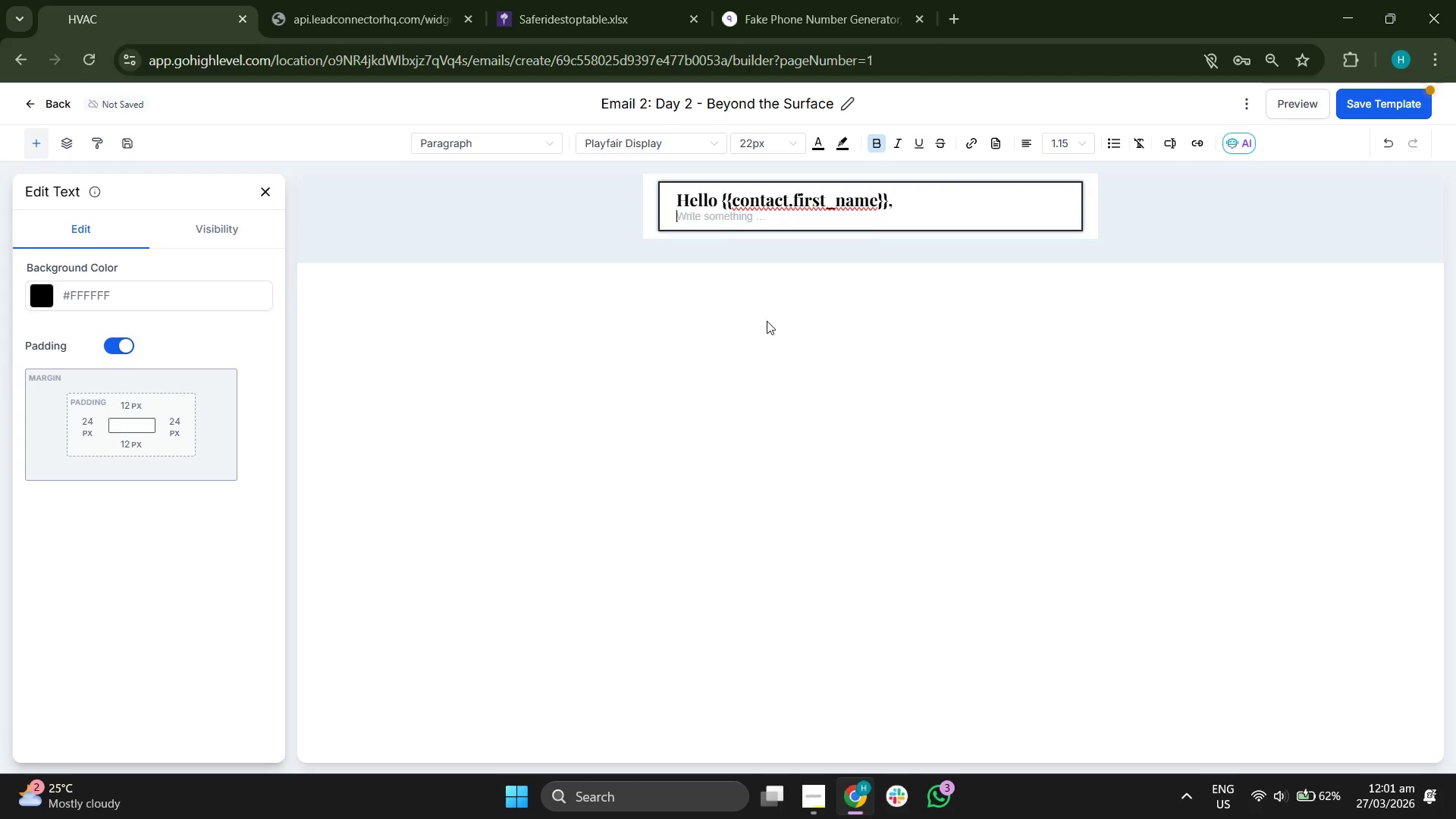 
key(Enter)
 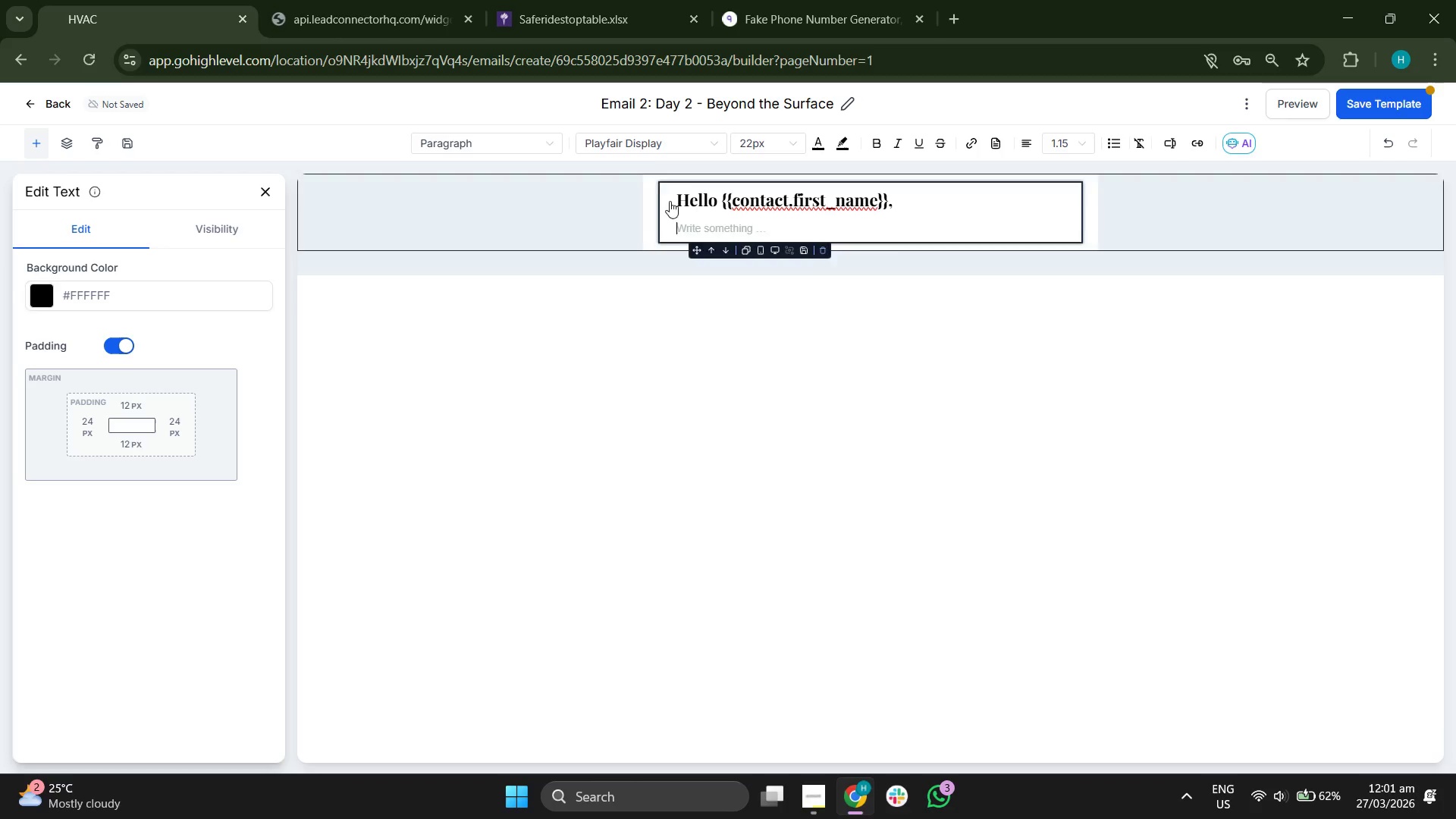 
left_click([636, 141])
 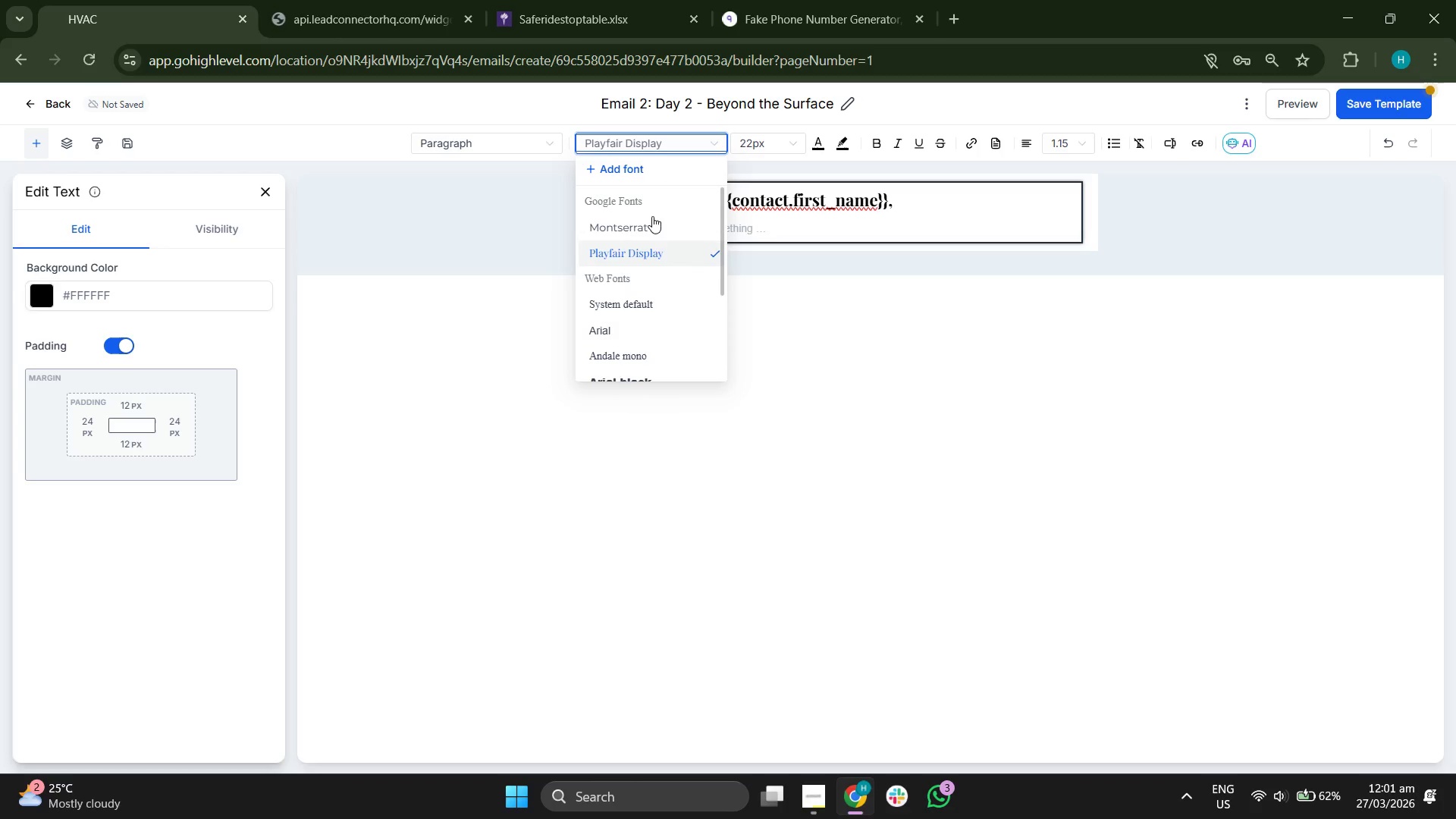 
left_click([652, 223])
 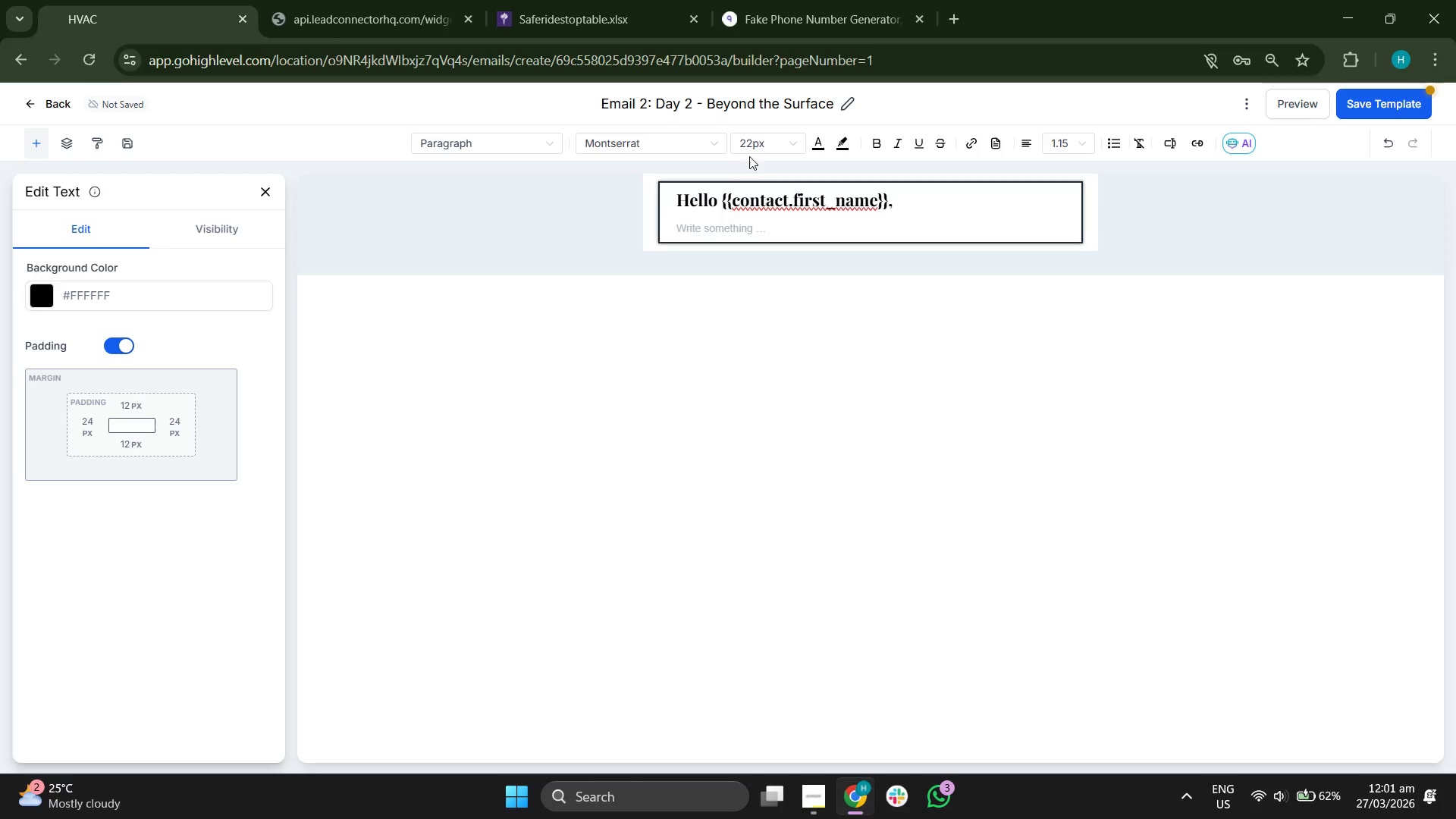 
left_click([758, 135])
 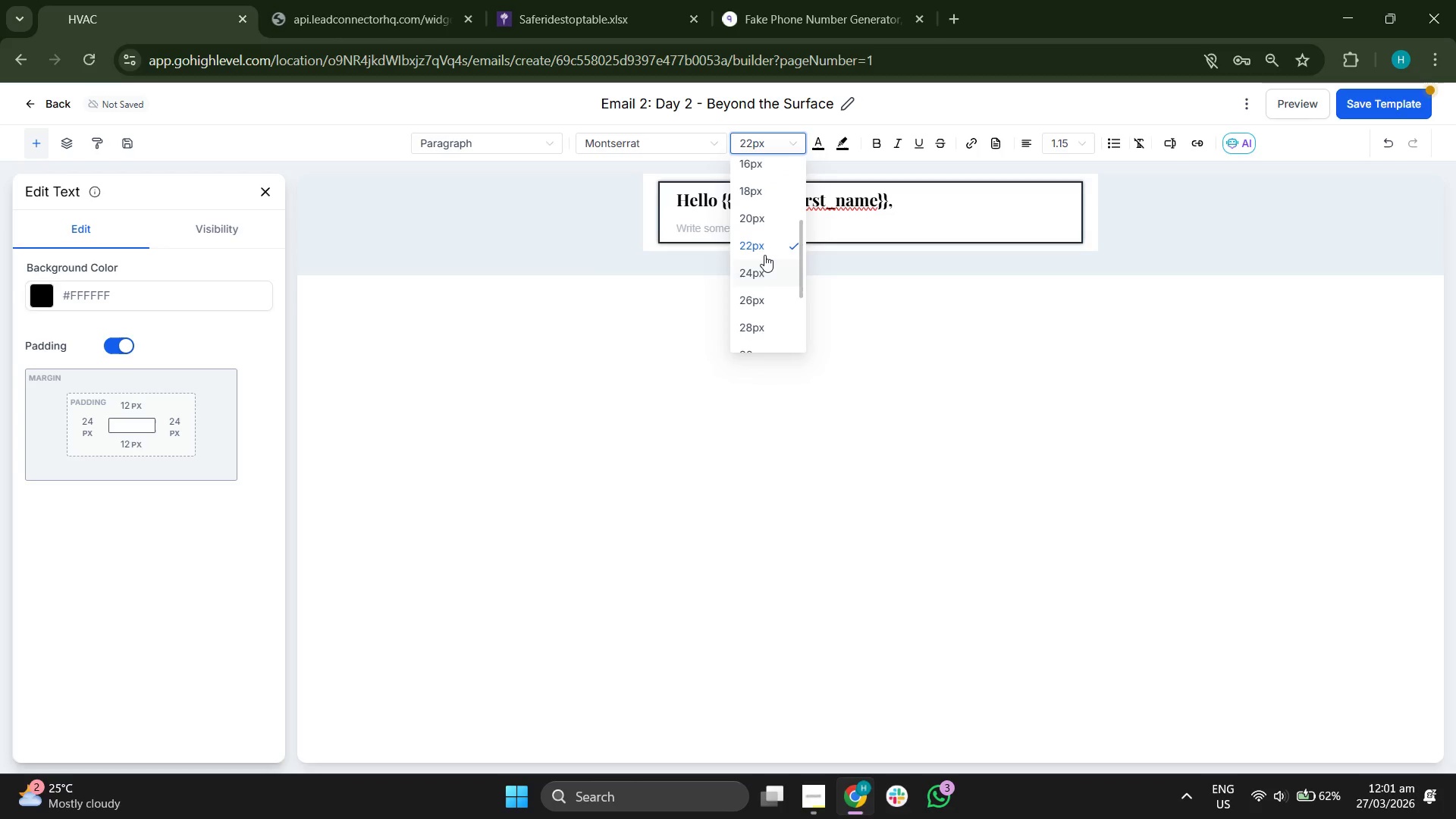 
scroll: coordinate [765, 254], scroll_direction: up, amount: 1.0
 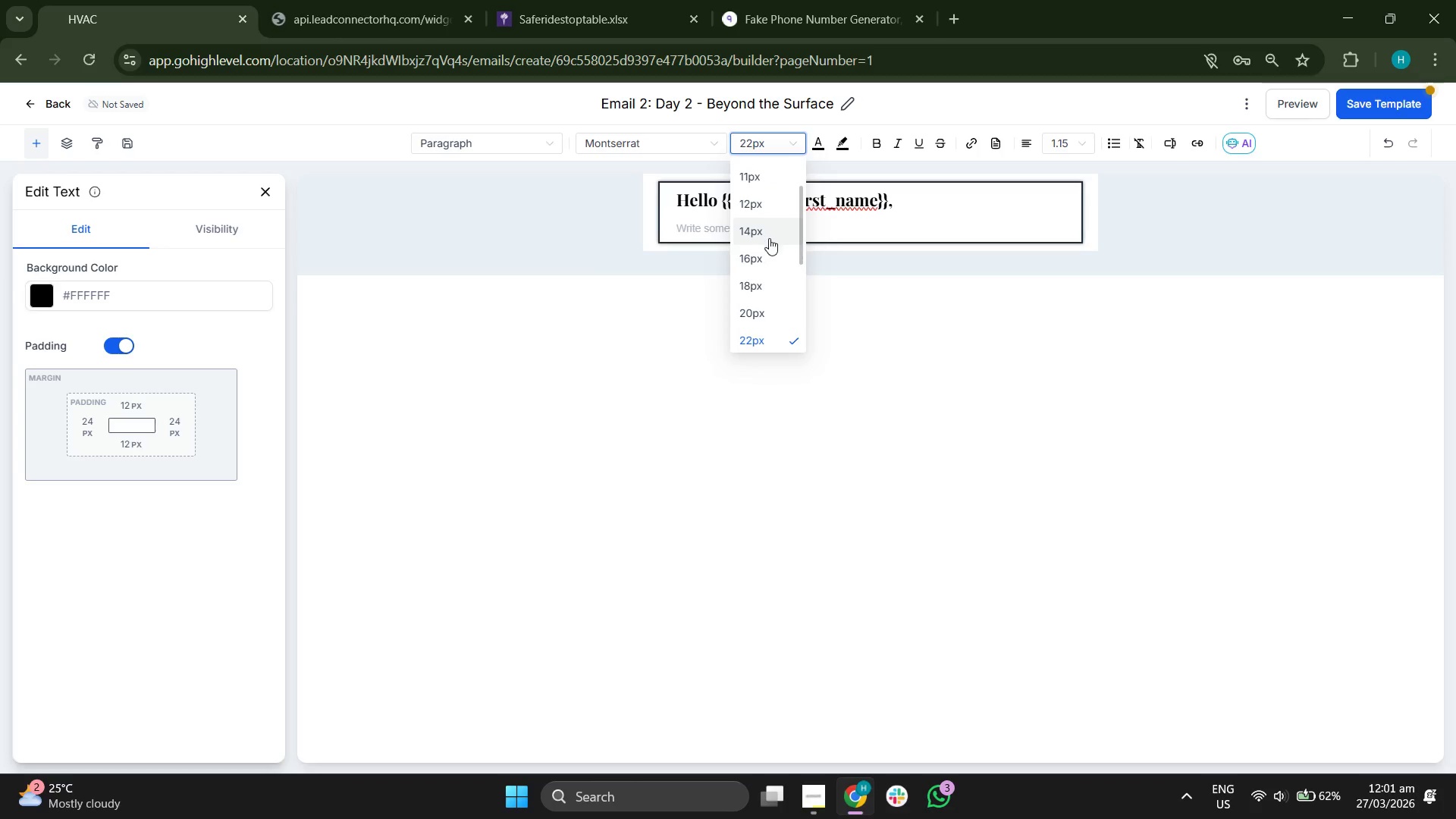 
left_click([769, 256])
 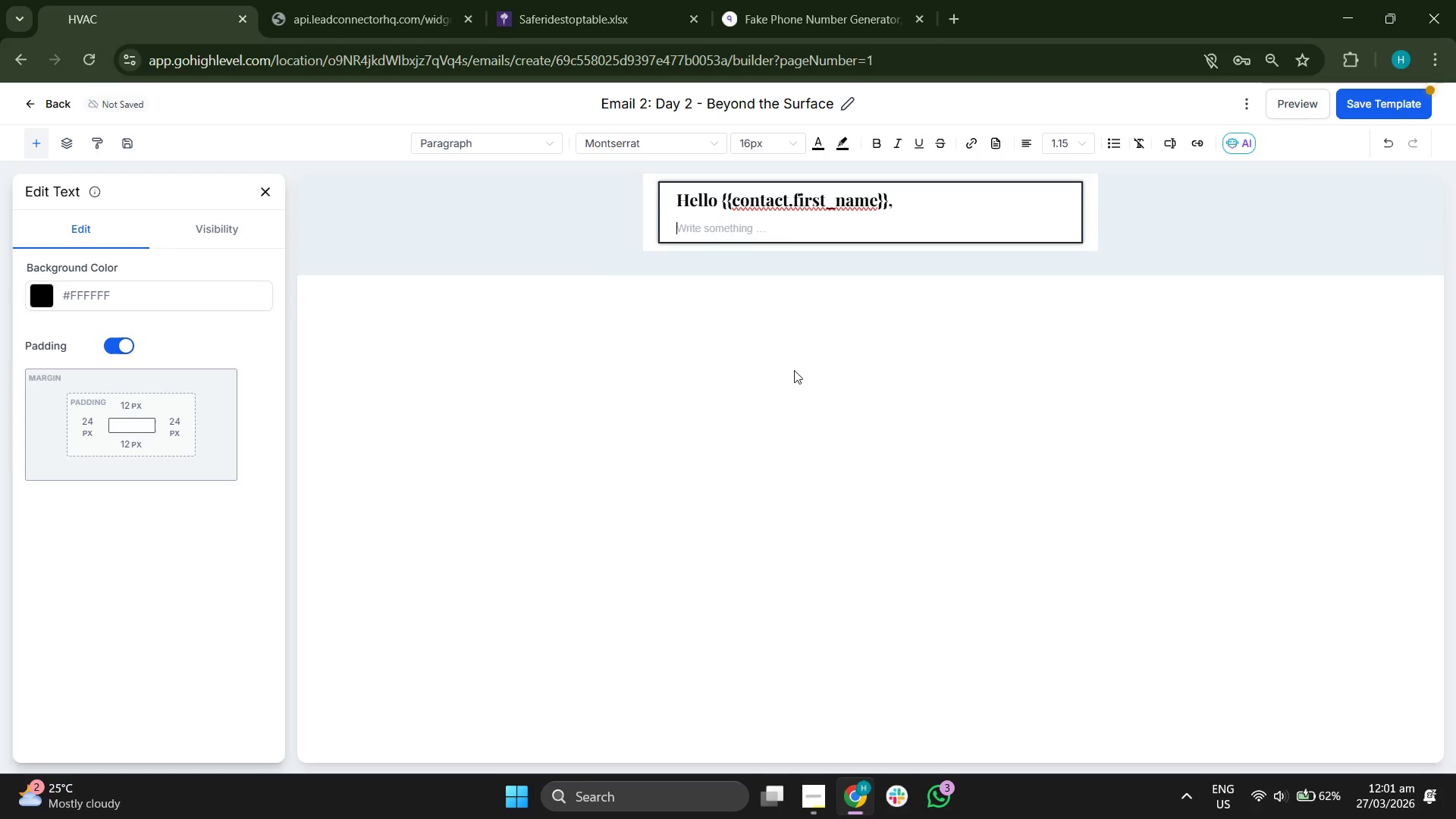 
type(When resotin)
key(Backspace)
key(Backspace)
key(Backspace)
key(Backspace)
type(toi)
key(Backspace)
type(ring a {{cotnac)
key(Backspace)
key(Backspace)
key(Backspace)
key(Backspace)
type(ntacnt)
key(Backspace)
key(Backspace)
type(t.era_of_g)
key(Backspace)
type(home}})
 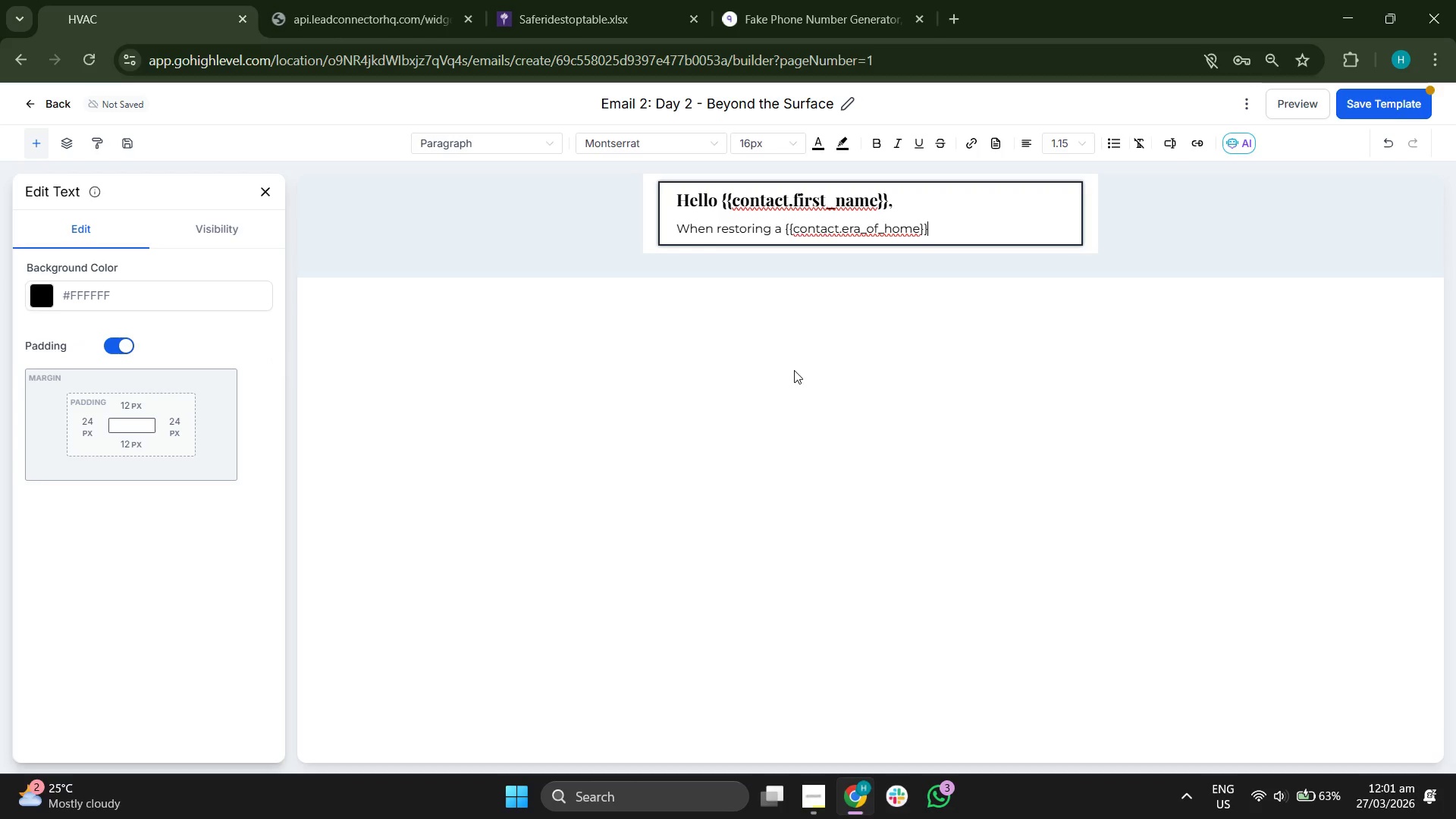 
type(, the most)
 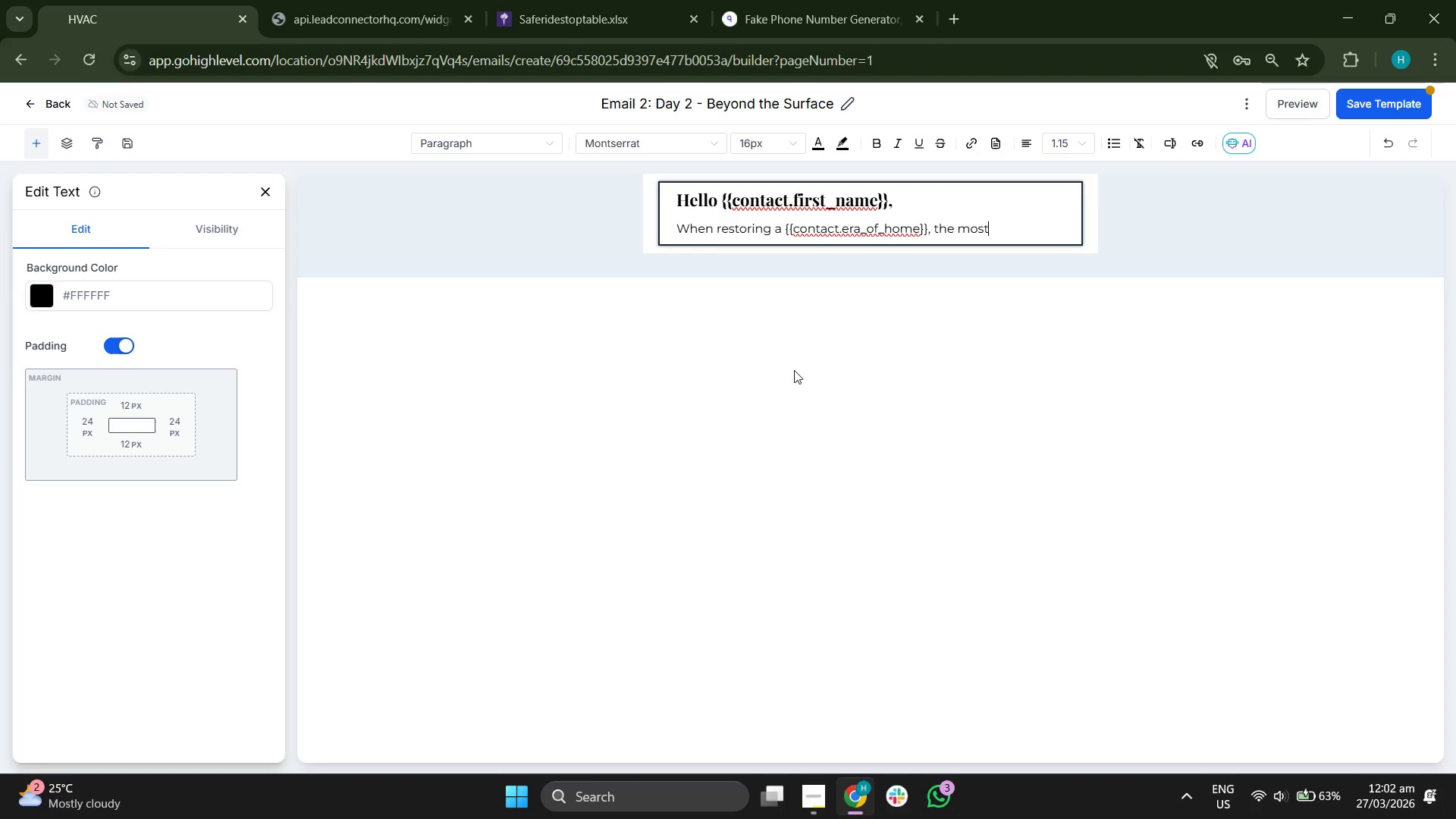 
type( important work of )
key(Backspace)
type(ten happens where no one can see it )
key(Backspace)
type(. )
key(Backspace)
 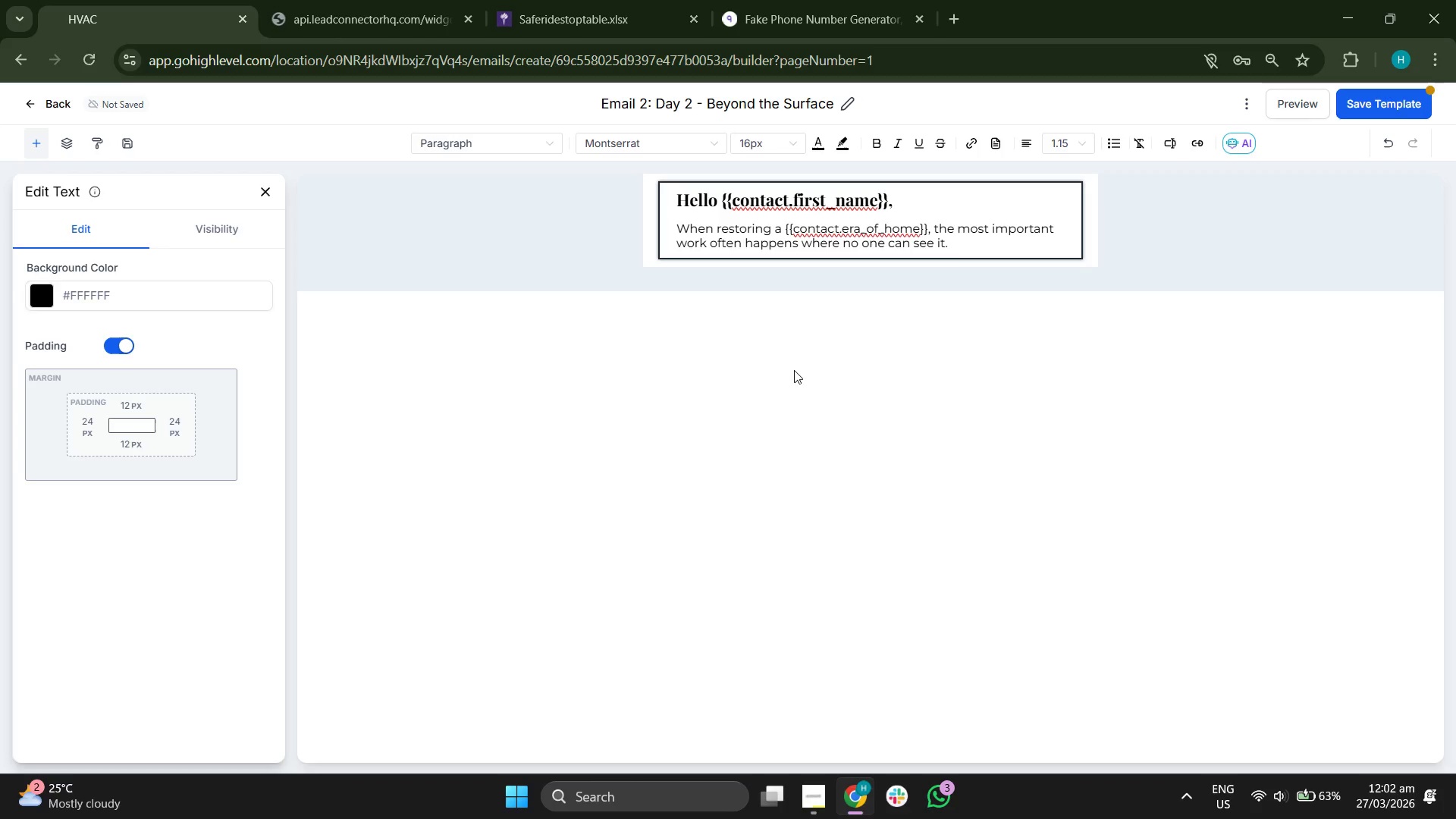 
key(Enter)
 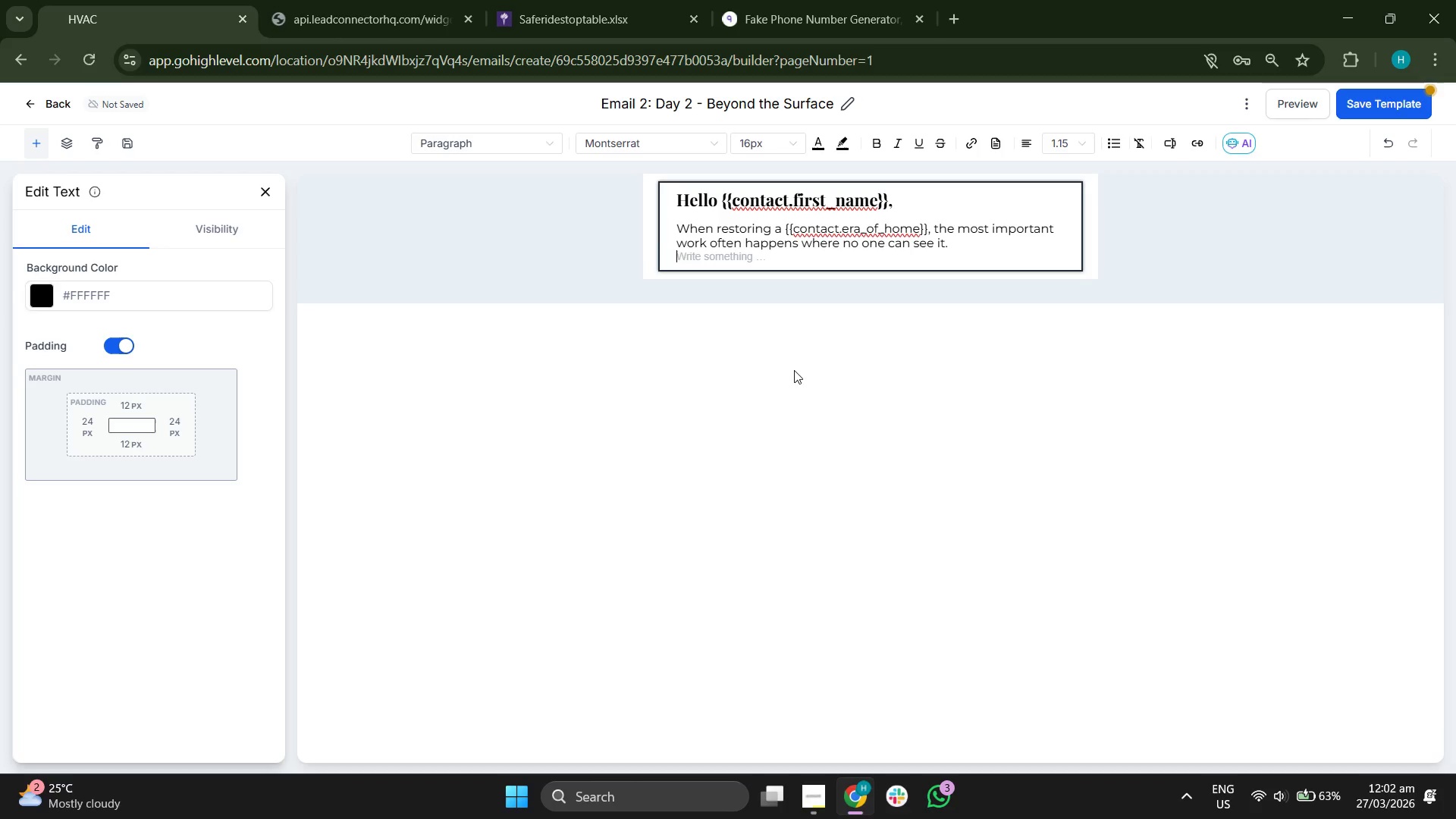 
key(Enter)
 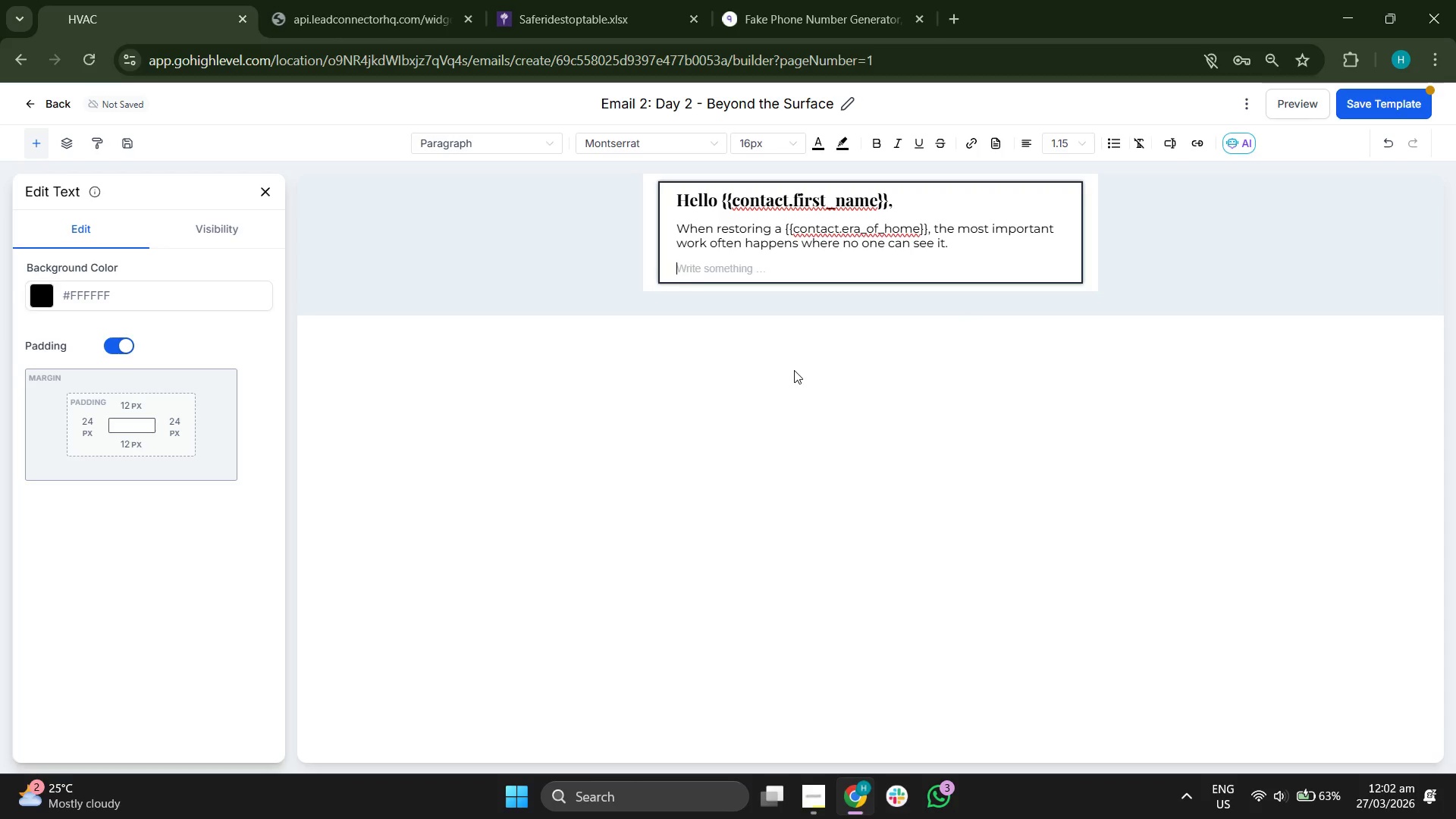 
key(Backspace)
 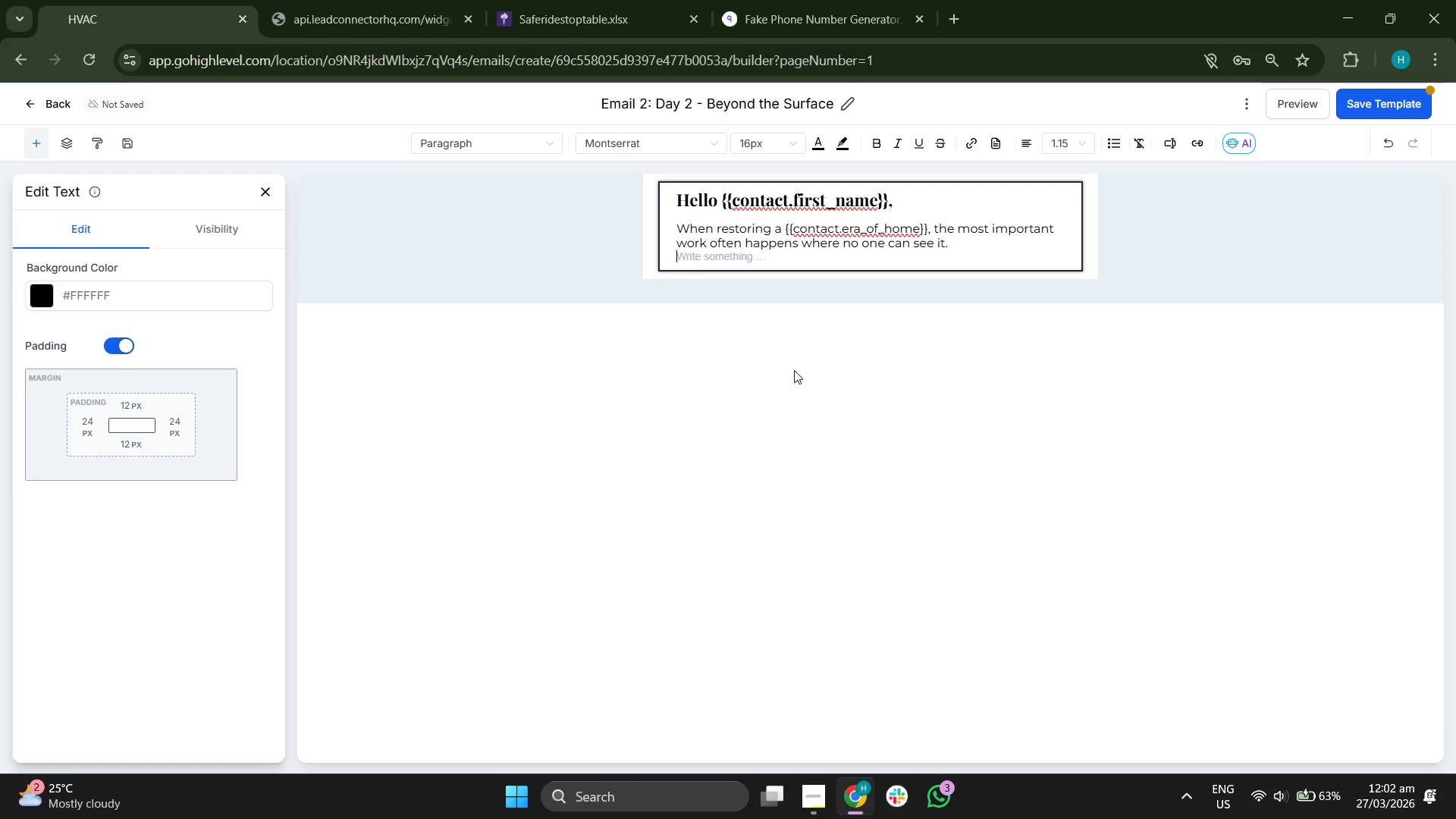 
key(Backspace)
 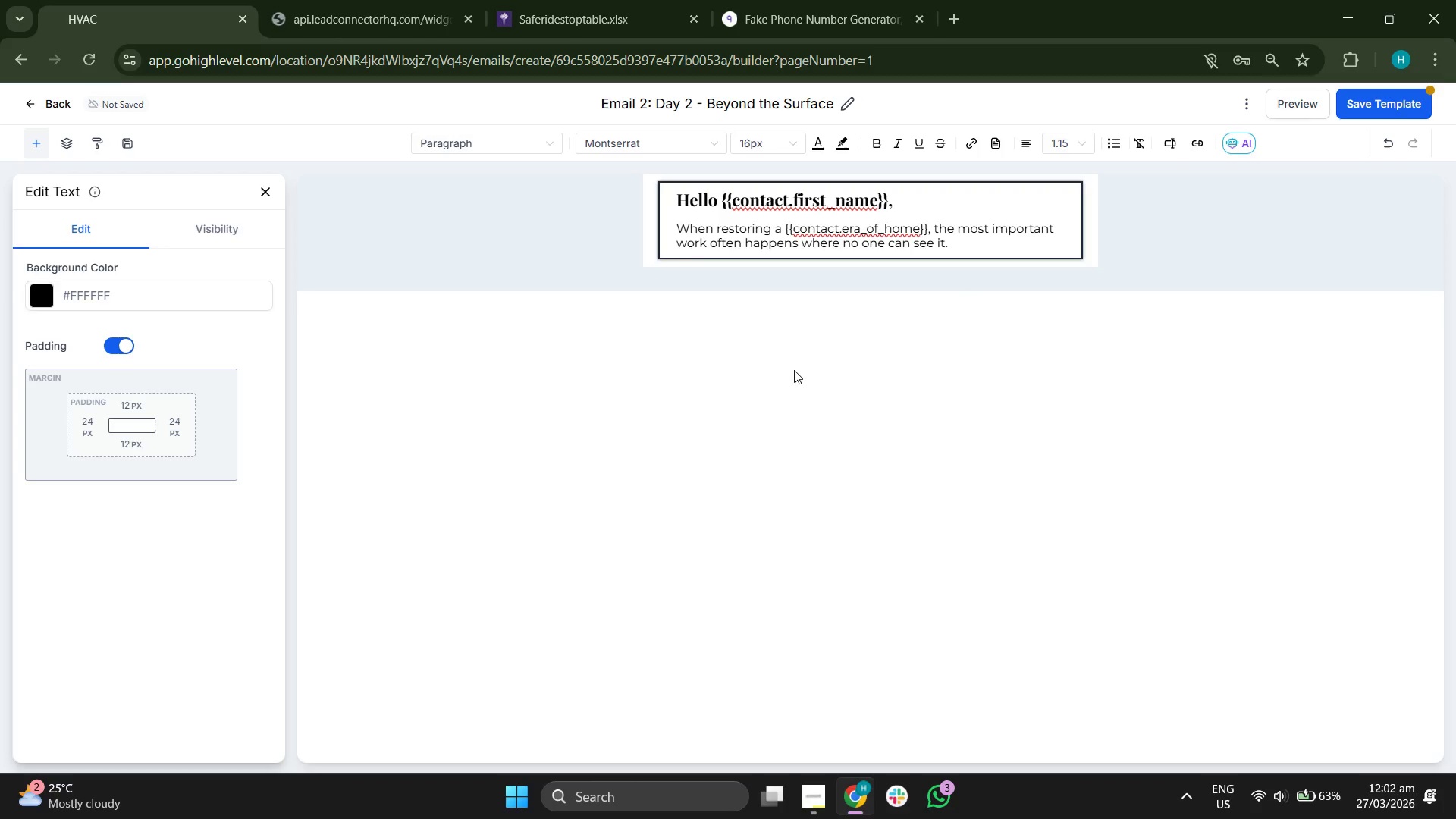 
key(Enter)
 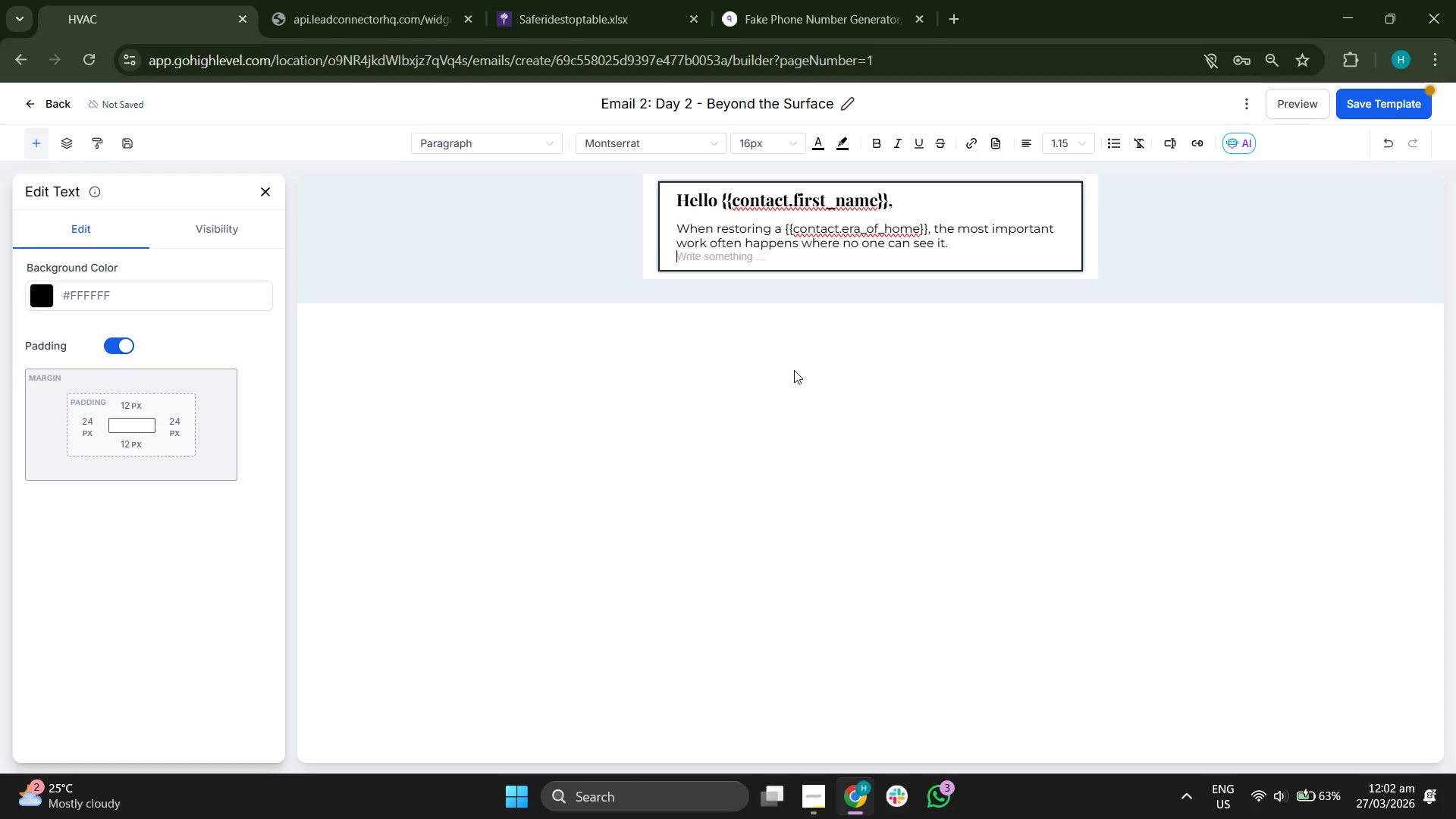 
key(Backspace)
 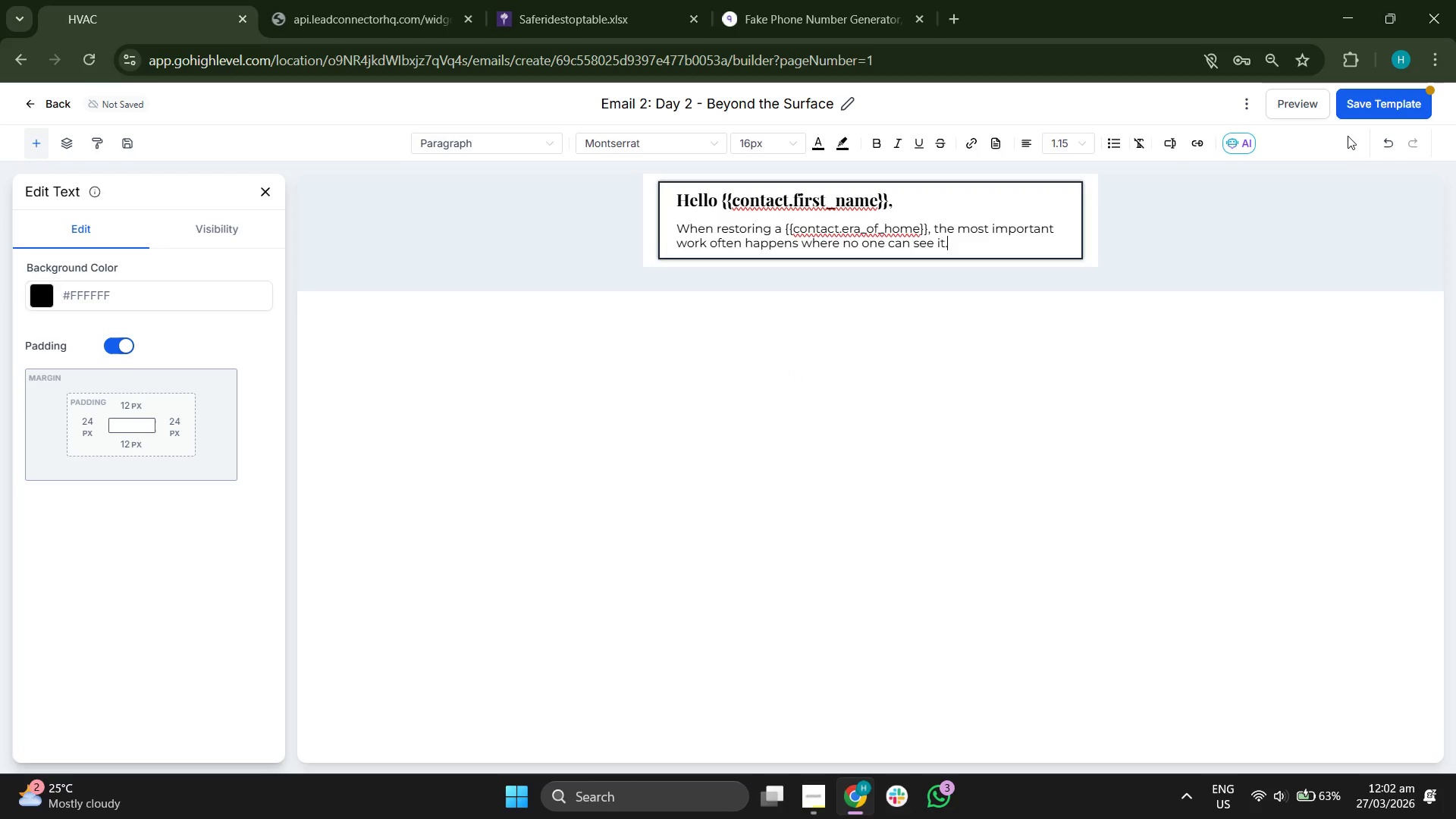 
left_click([1376, 114])
 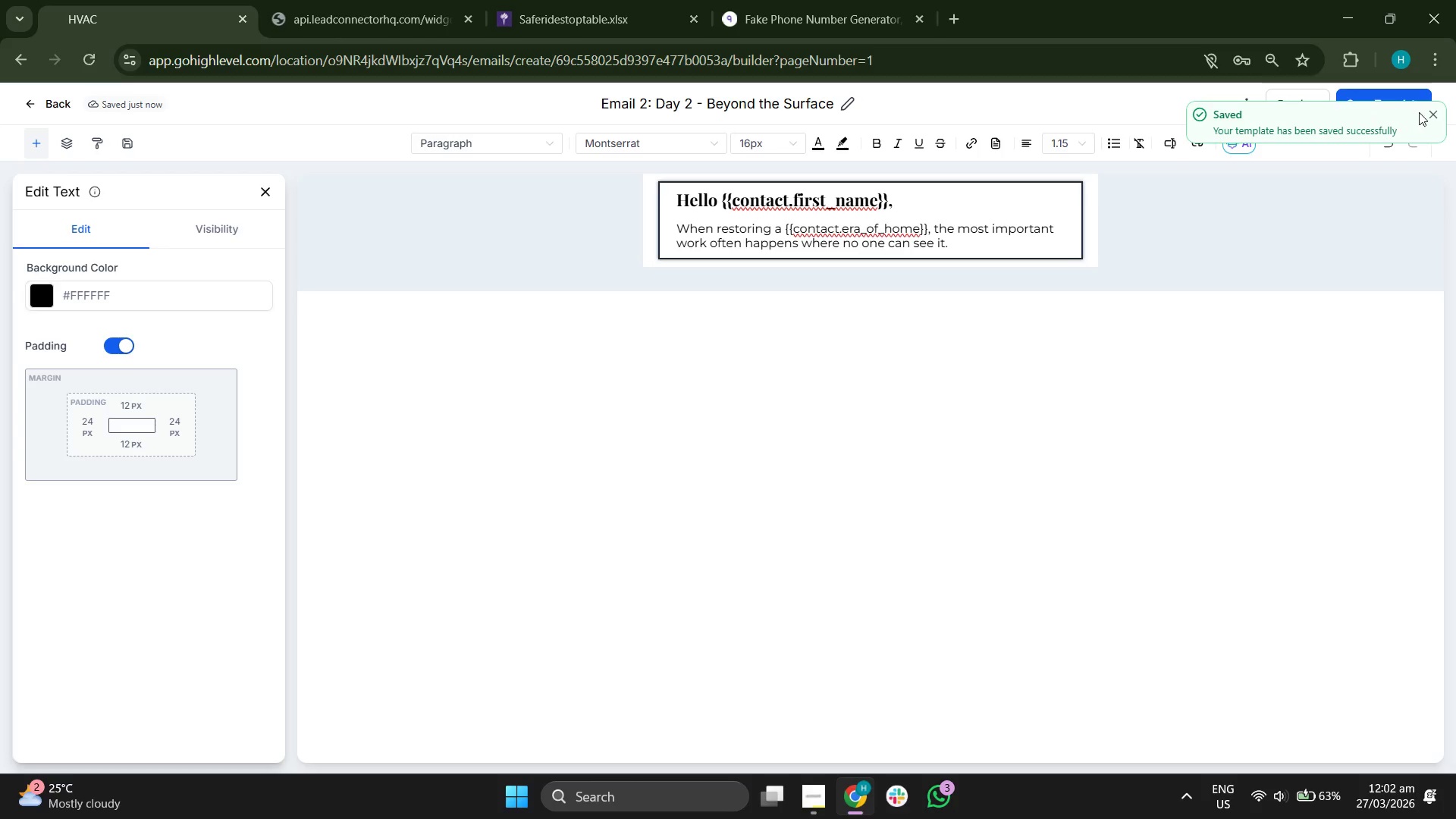 
left_click([1277, 101])
 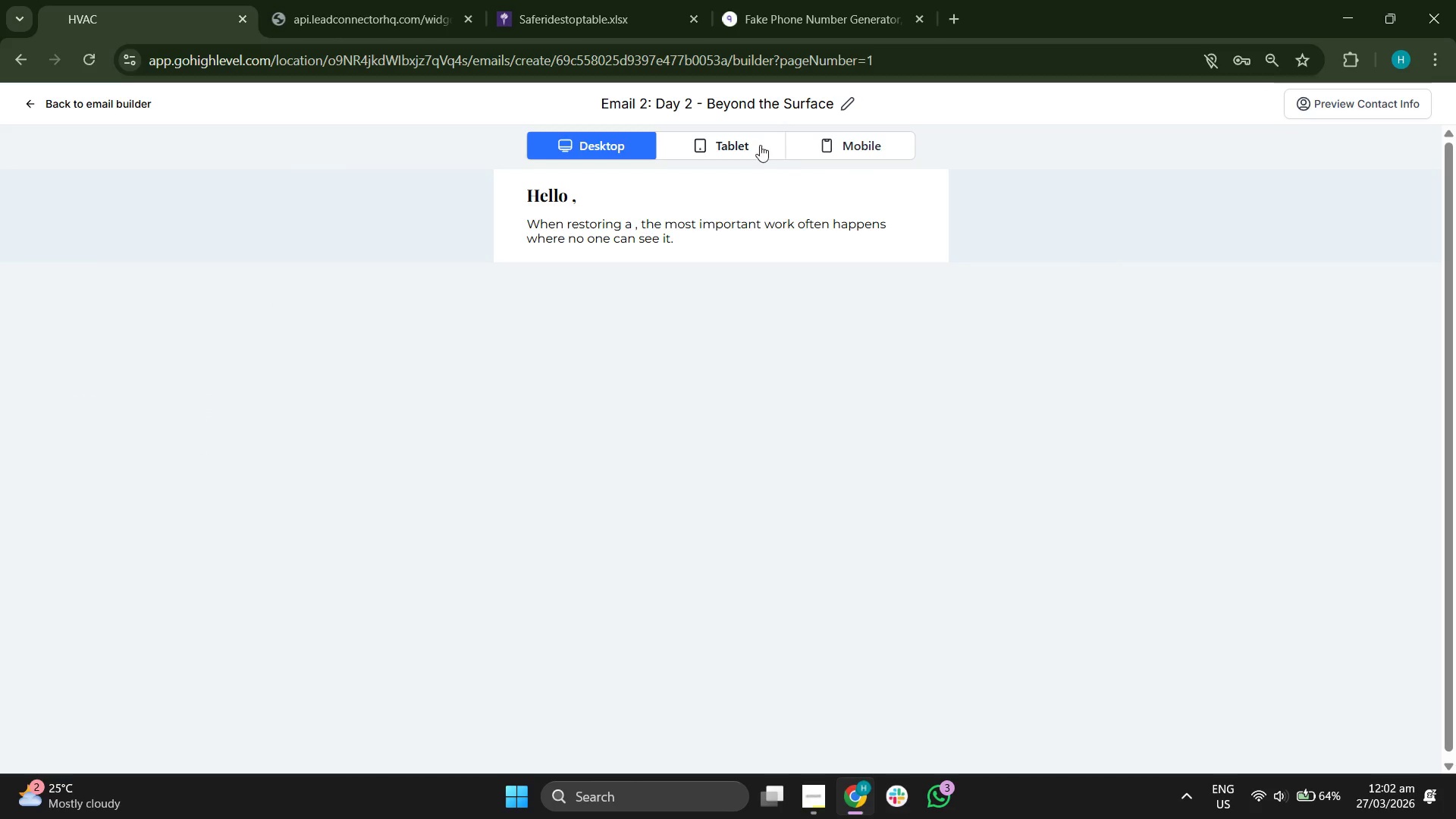 
double_click([899, 135])
 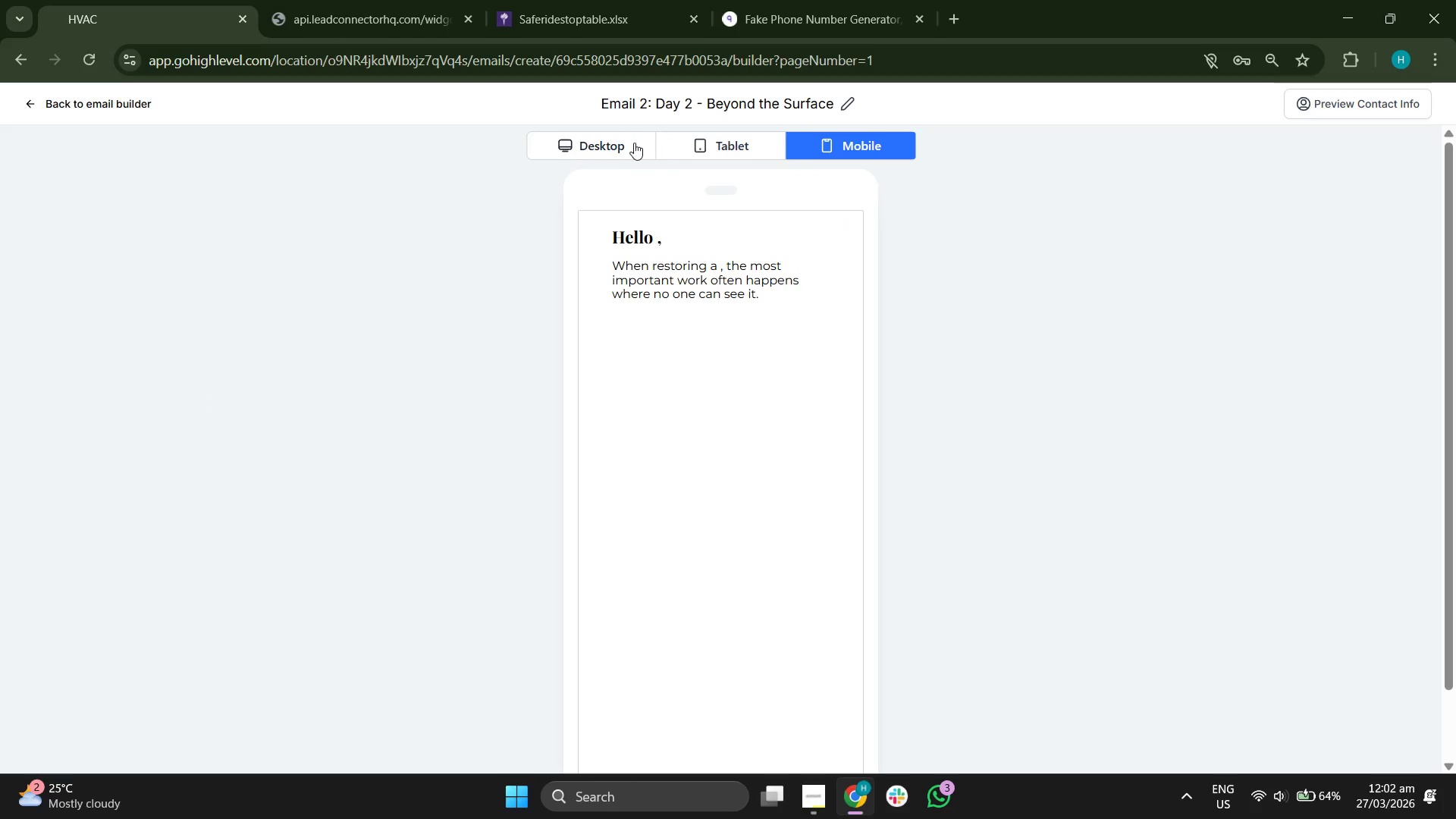 
double_click([728, 143])
 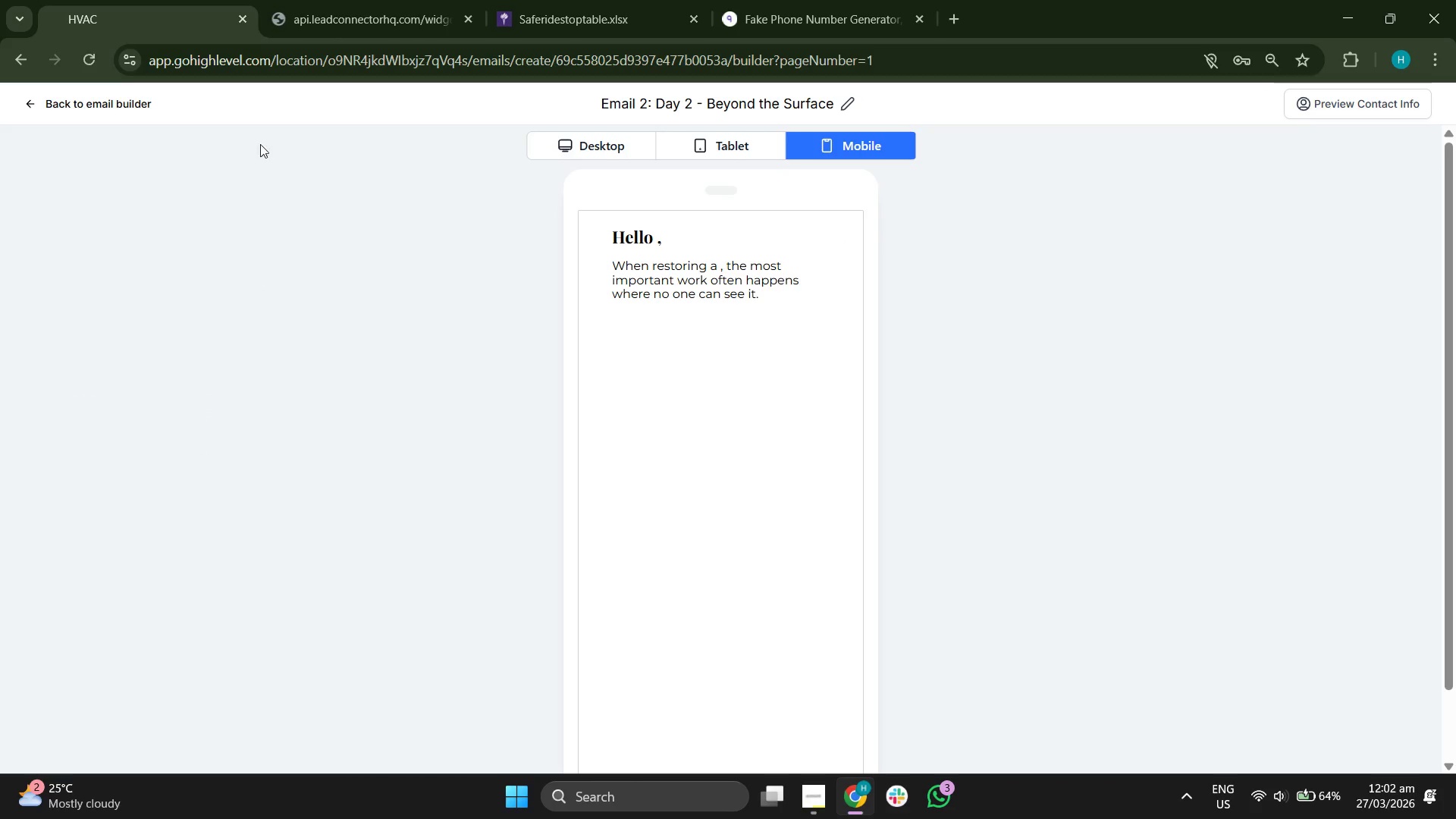 
left_click([82, 107])
 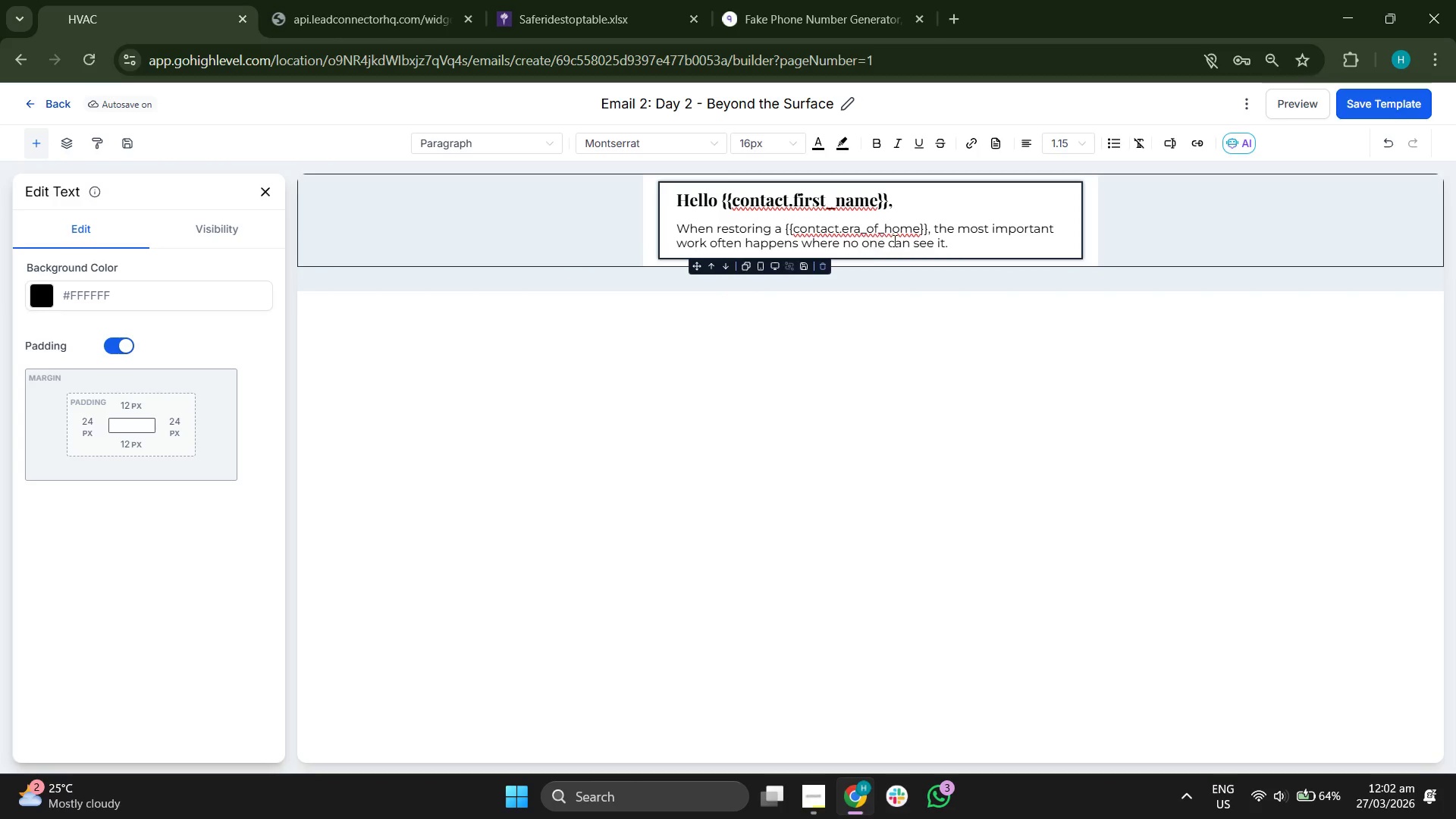 
left_click([952, 240])
 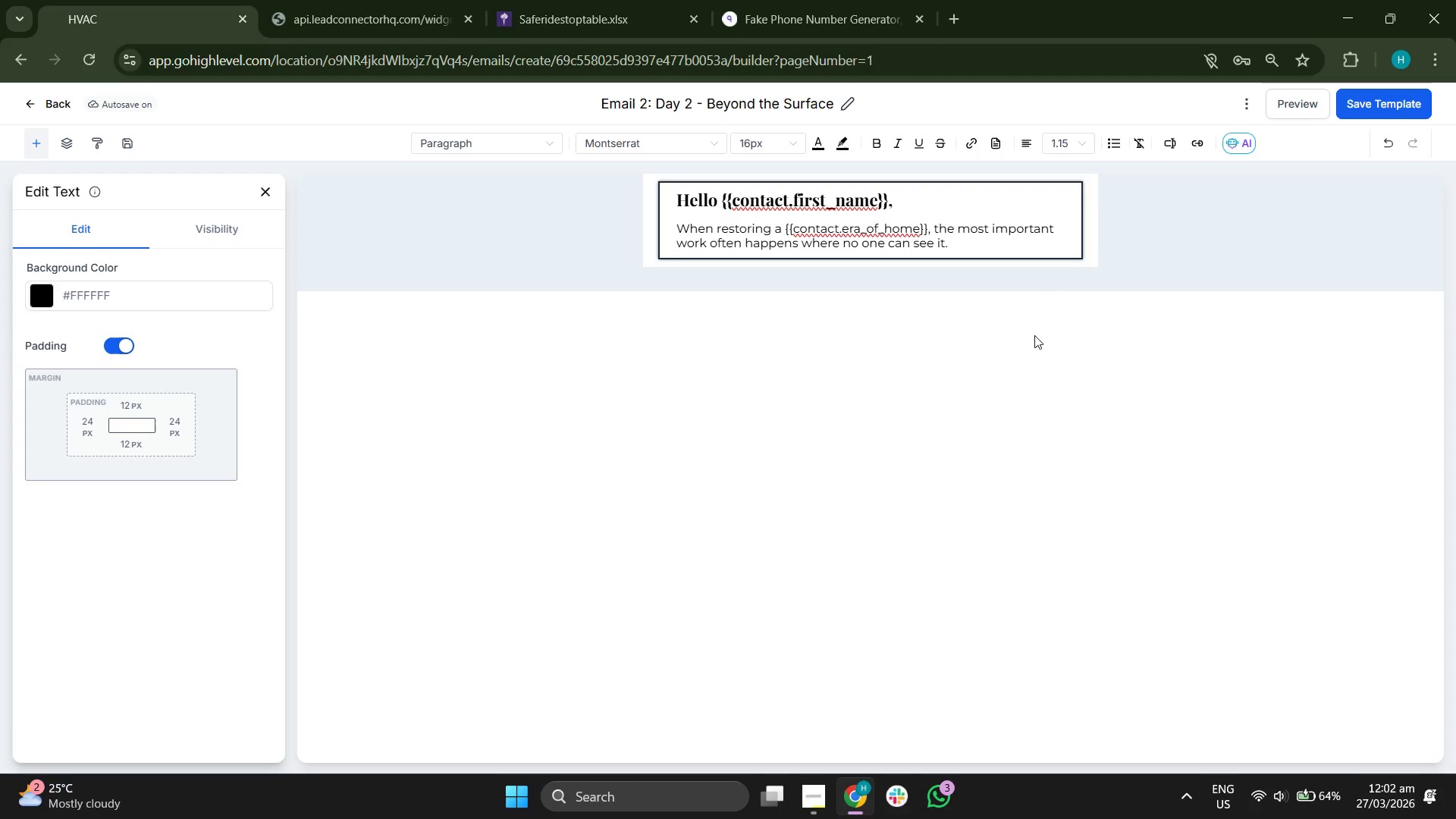 
key(Enter)
 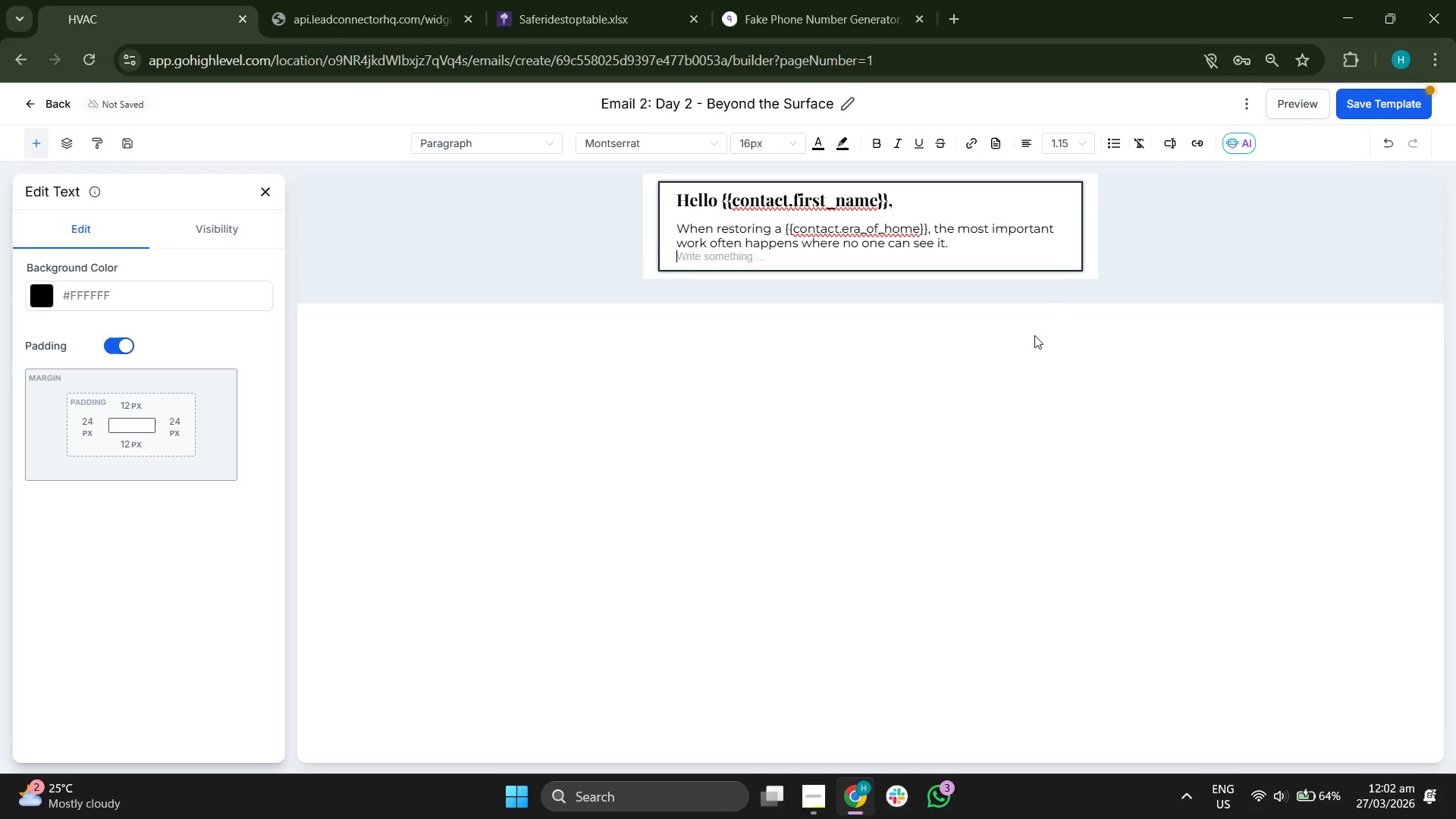 
key(Enter)
 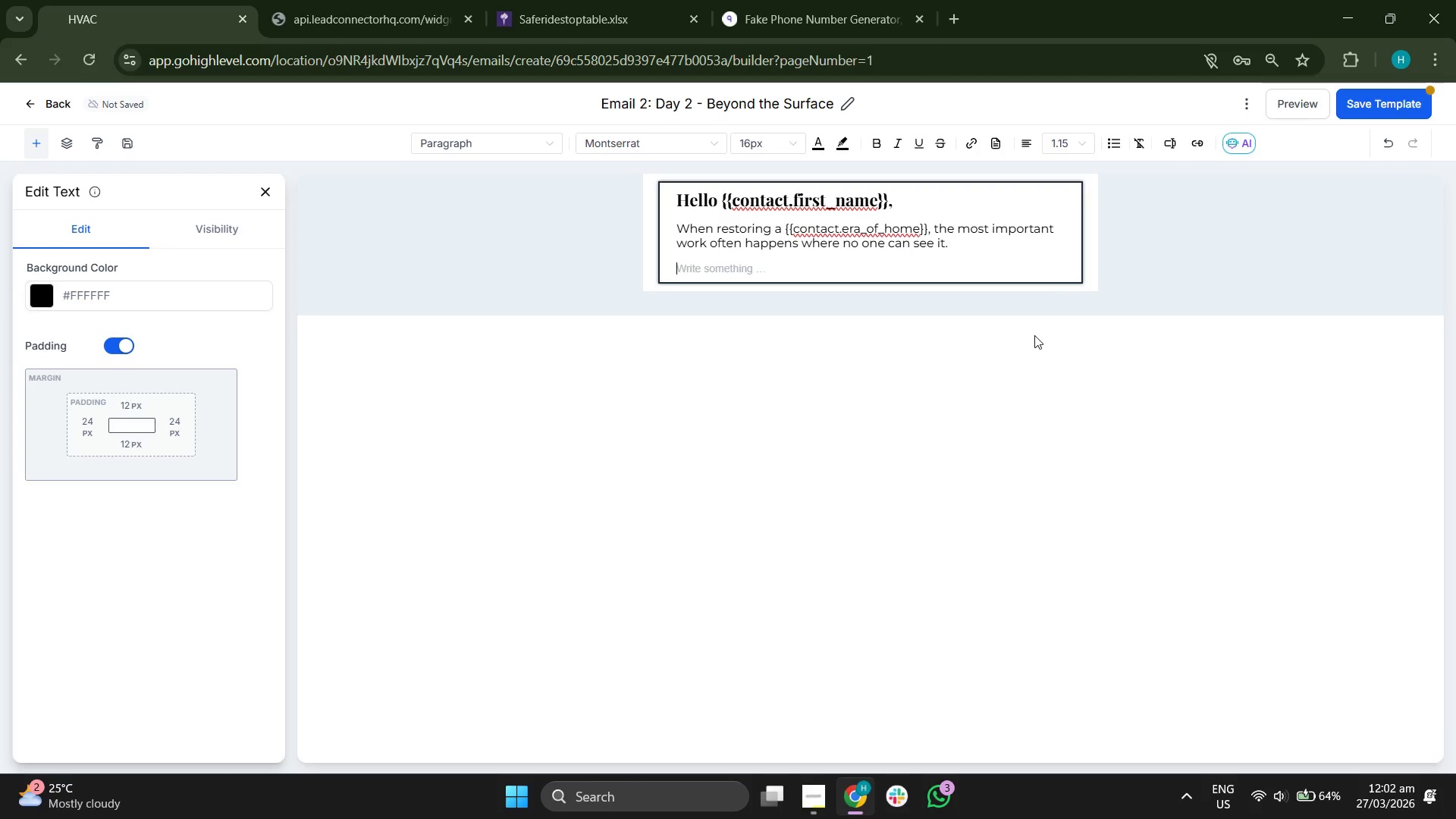 
wait(5.81)
 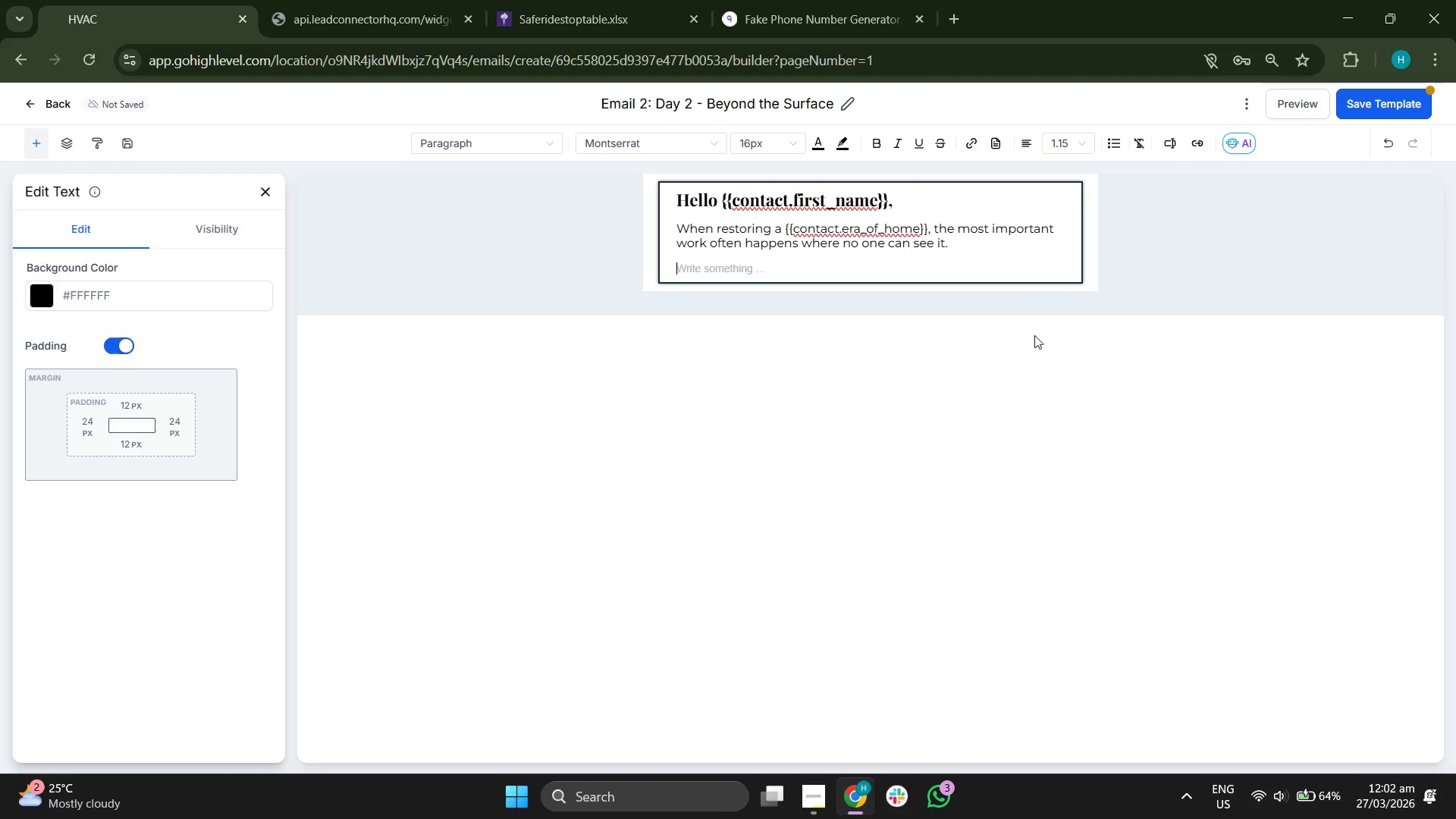 
type(From sour)
key(Backspace)
key(Backspace)
key(Backspace)
key(Backspace)
key(Backspace)
key(Backspace)
key(Backspace)
key(Backspace)
key(Backspace)
type(From sourcing period accurate)
 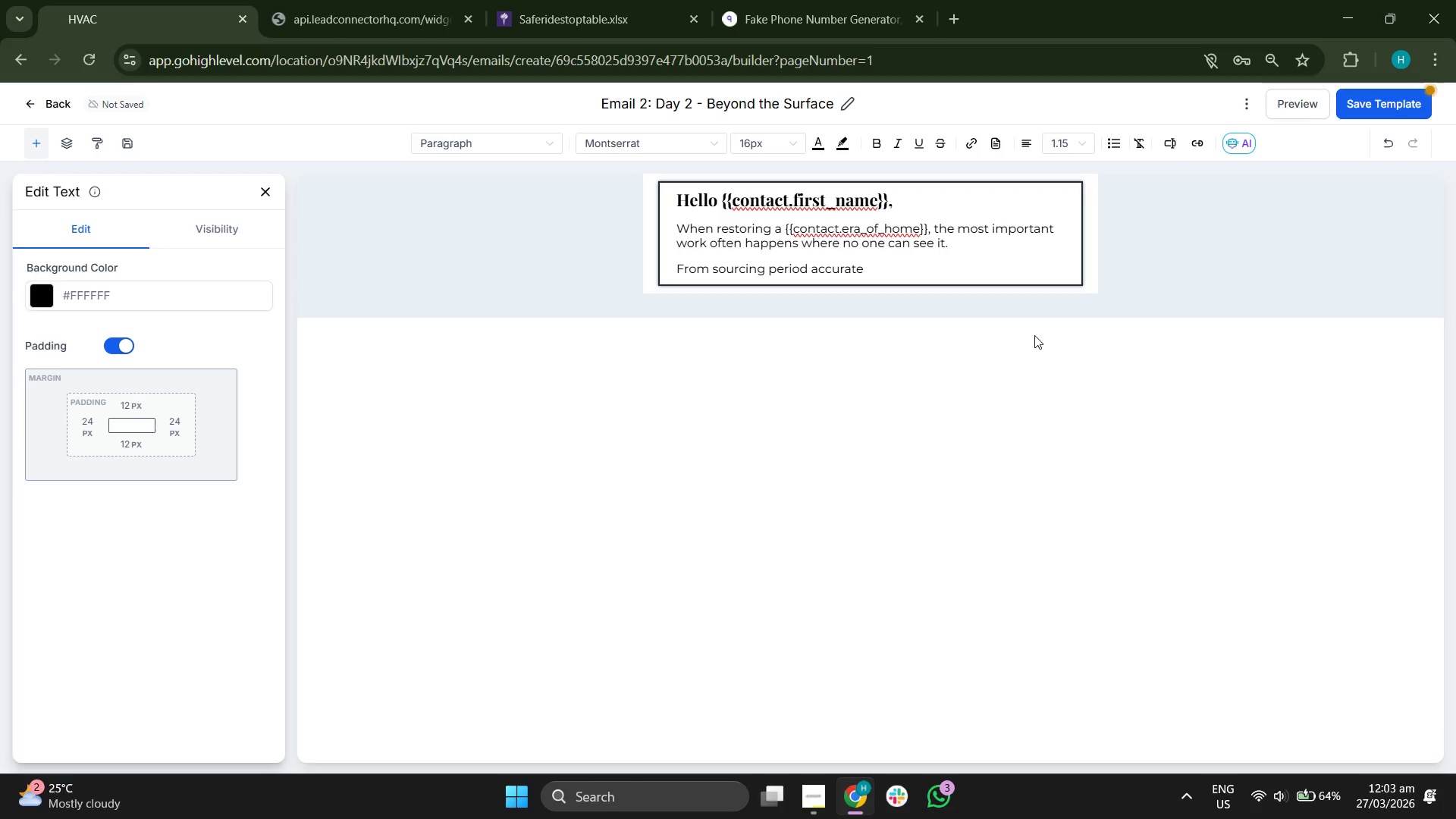 
type( timber to nac)
key(Backspace)
type(vigating the complexities of lead)
 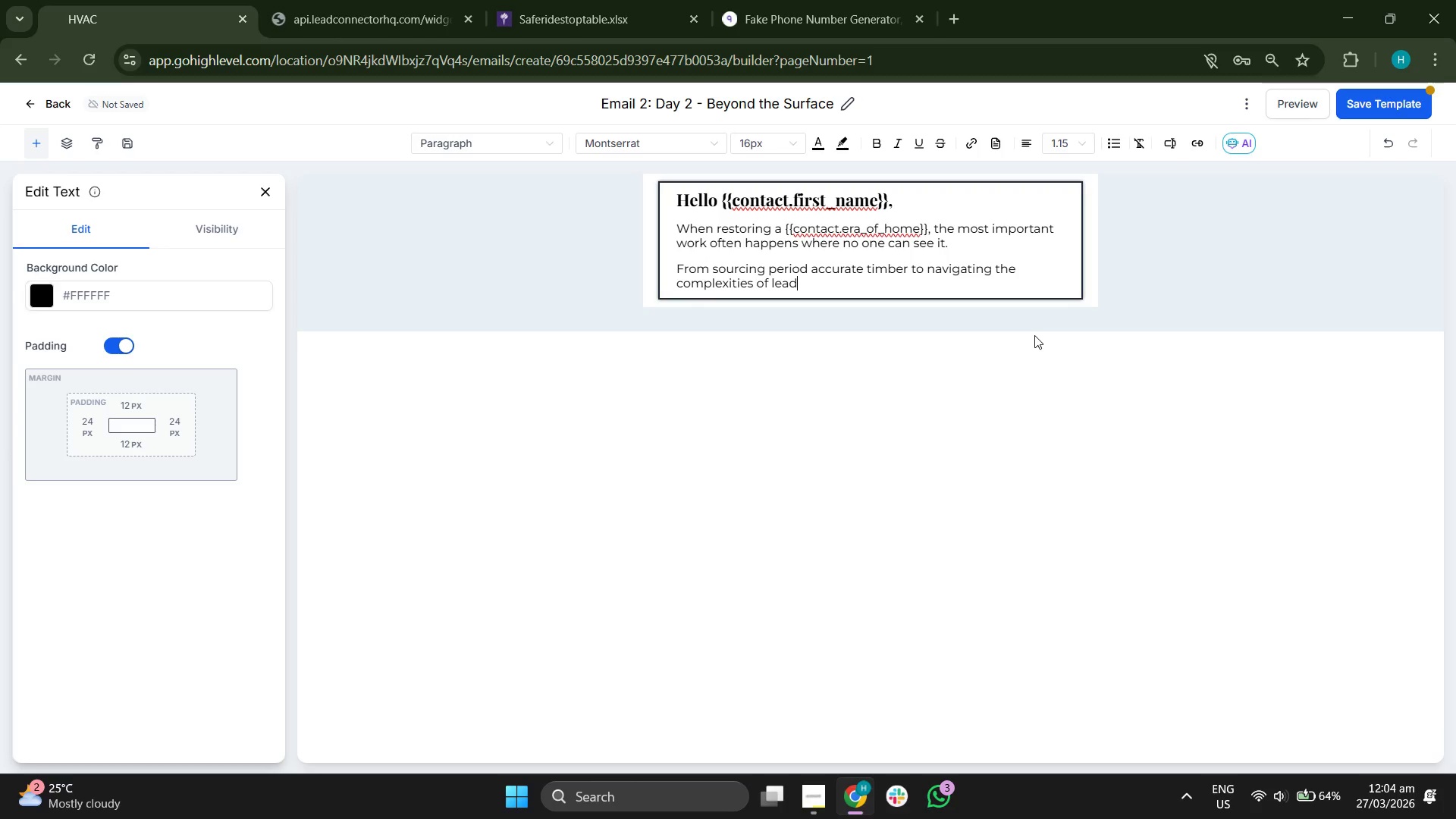 
type( paint)
 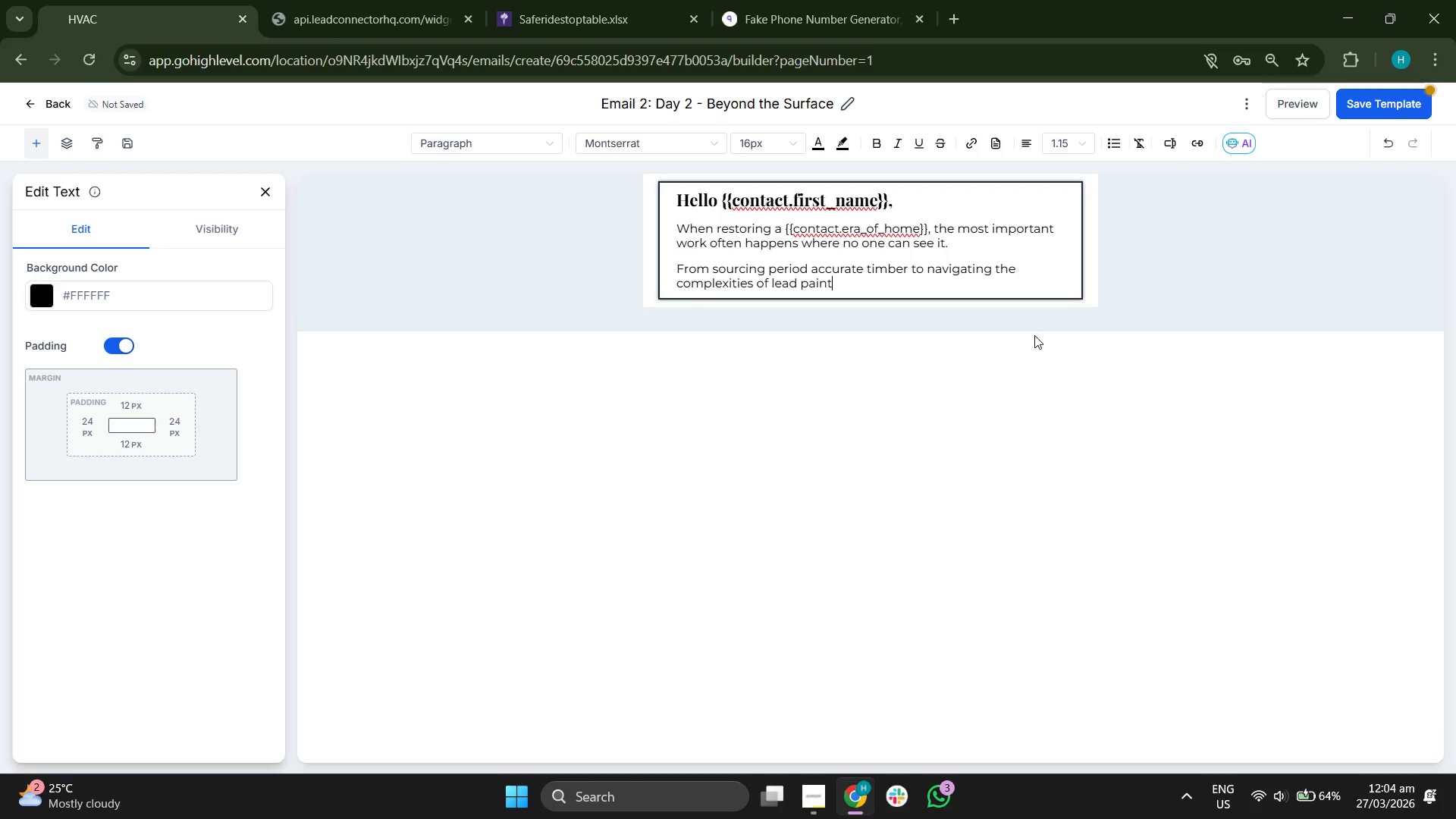 
type( safety)
 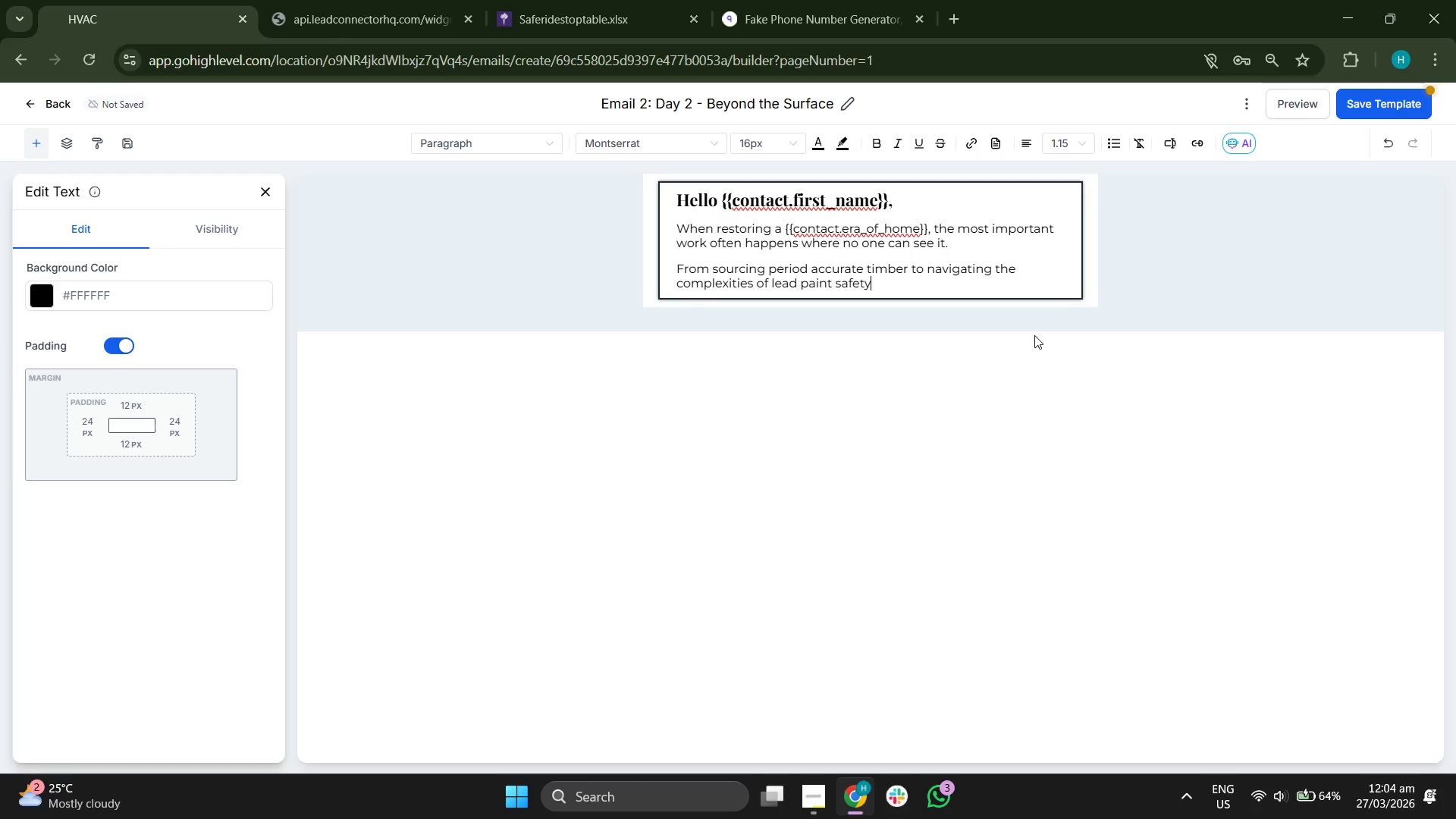 
type( and hidden structural rot, we specialize in the "surprises" that)
 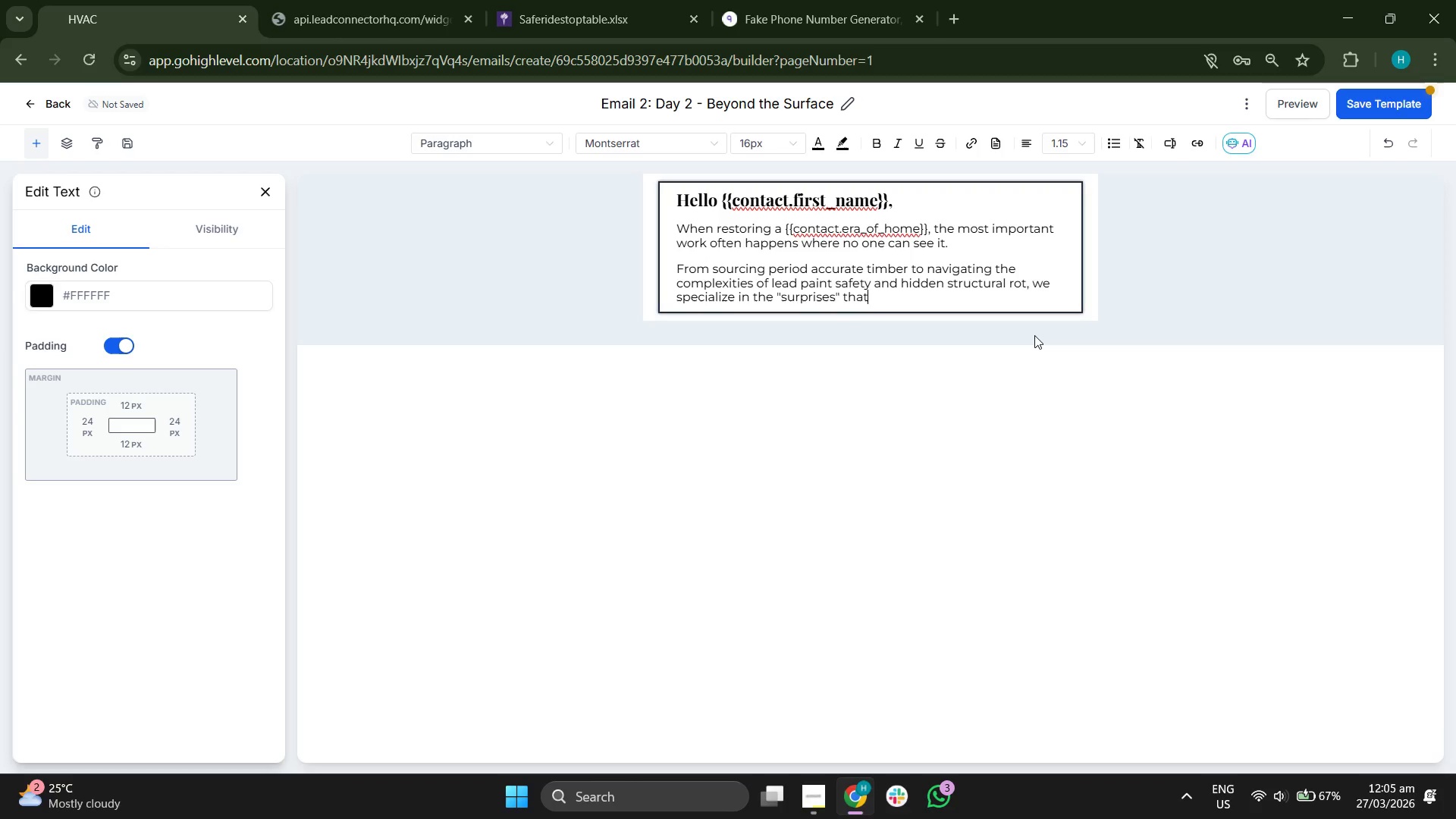 
type( historic)
key(Backspace)
key(Backspace)
type(ic )
 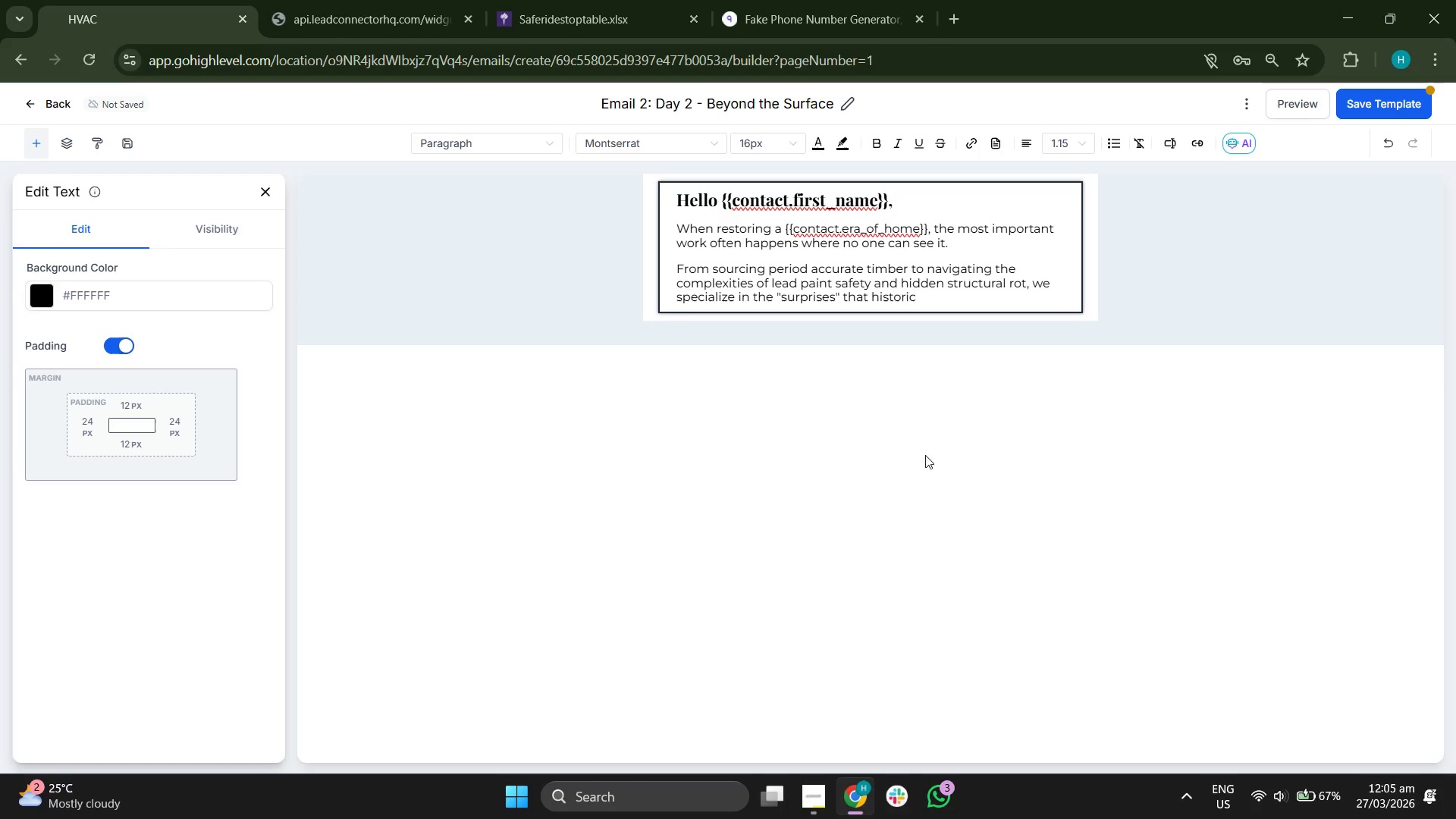 
wait(6.66)
 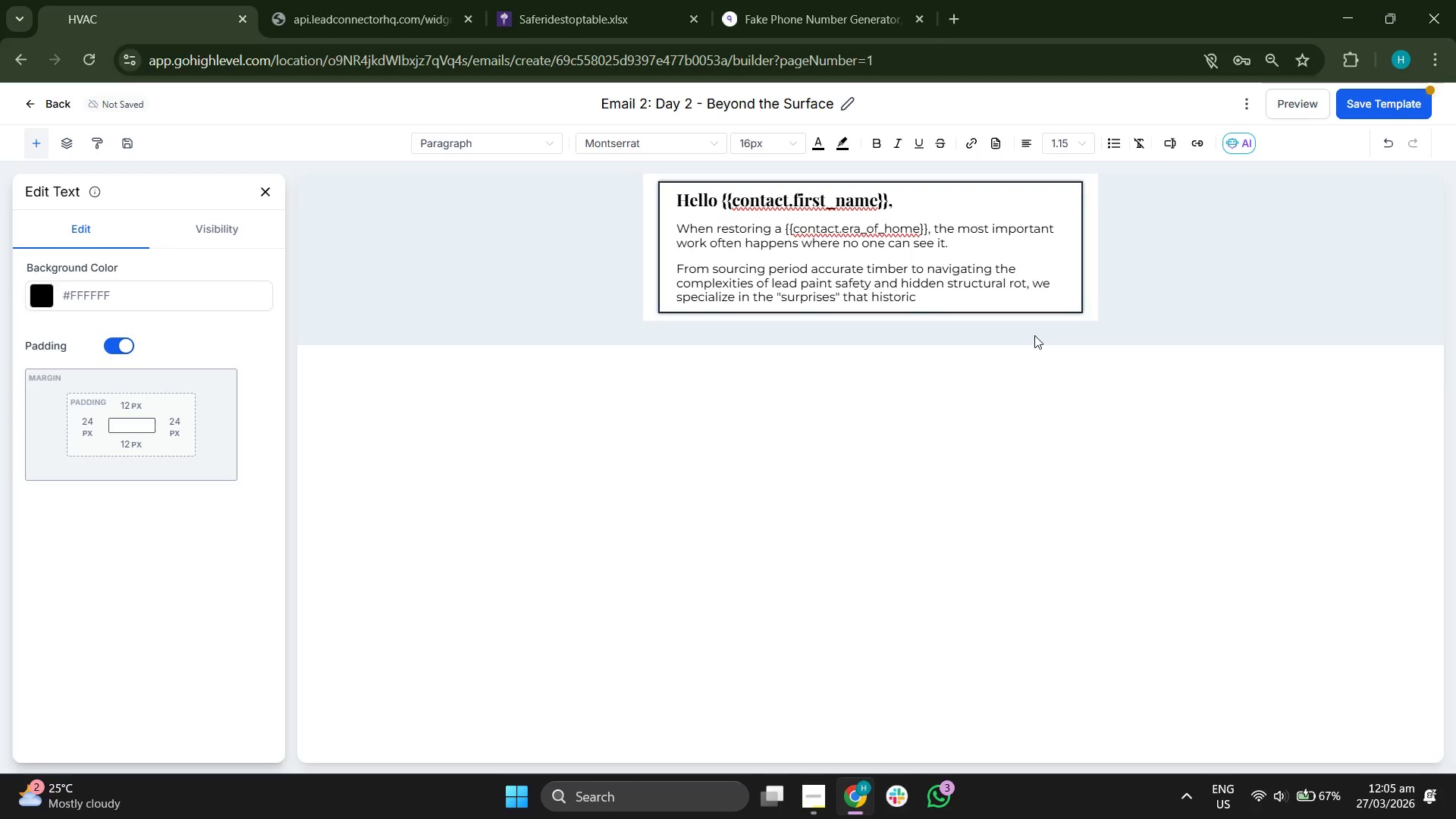 
key(Backspace)
type( homes often hold.)
 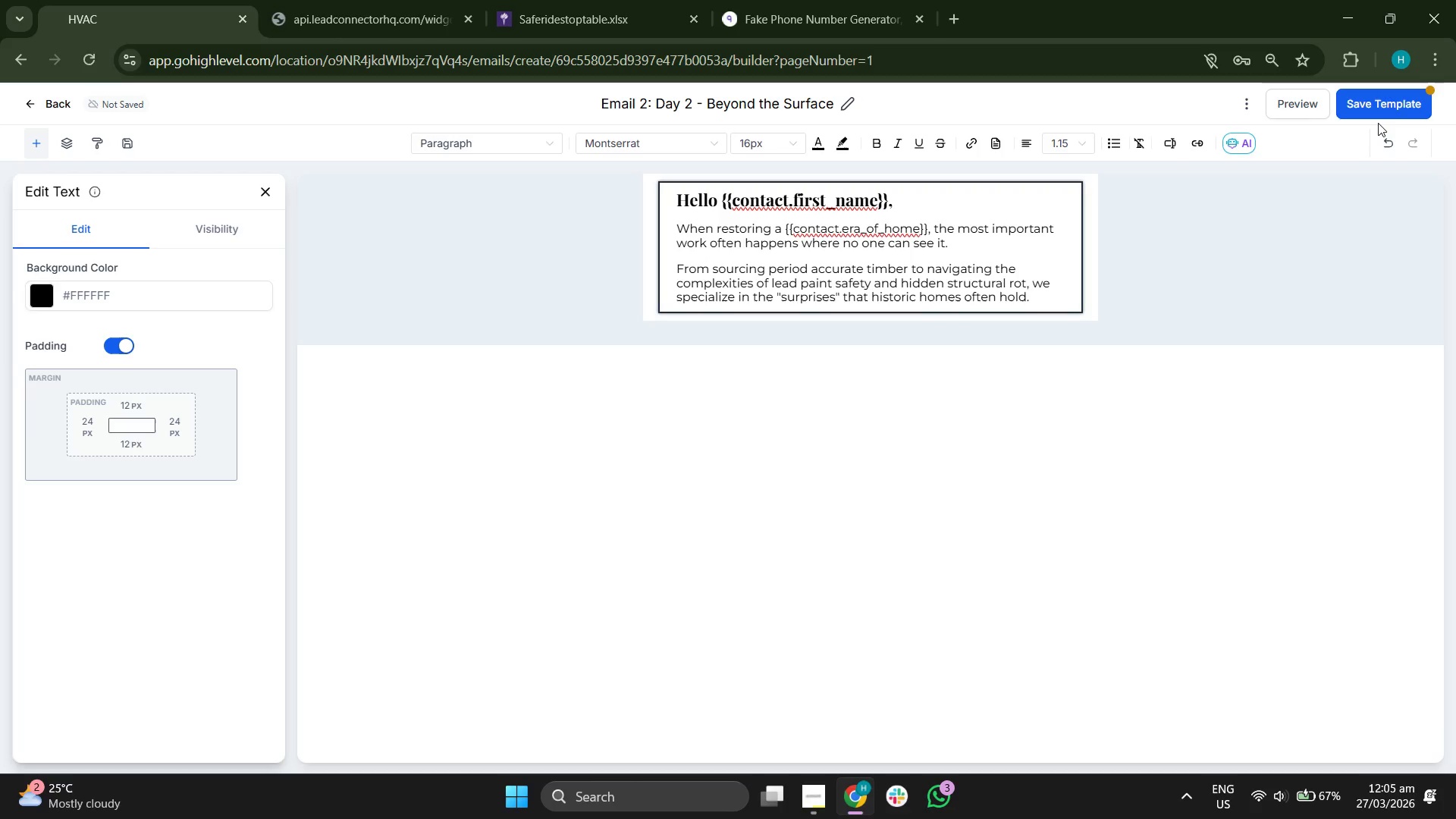 
double_click([1379, 115])
 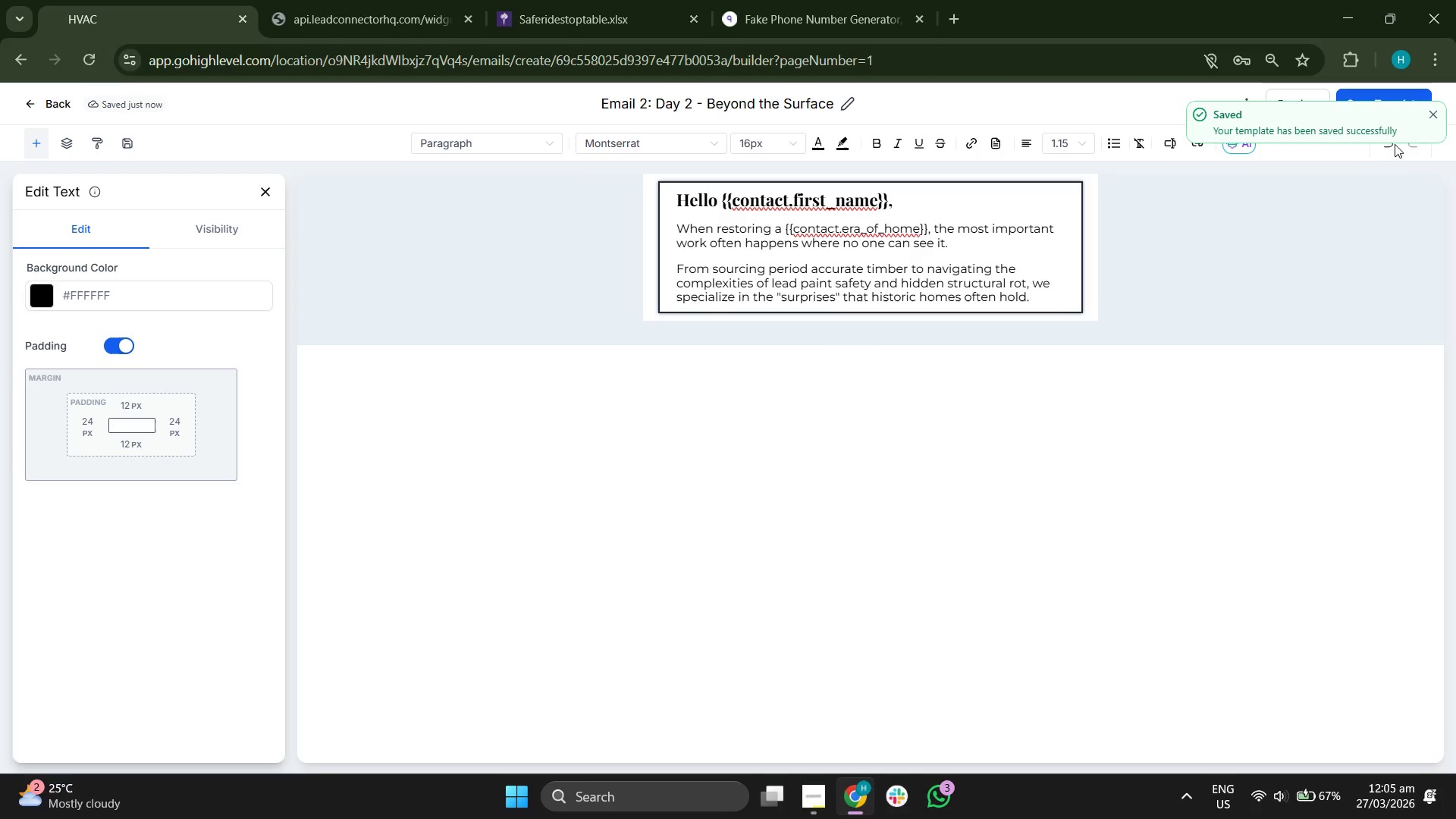 
left_click([1431, 111])
 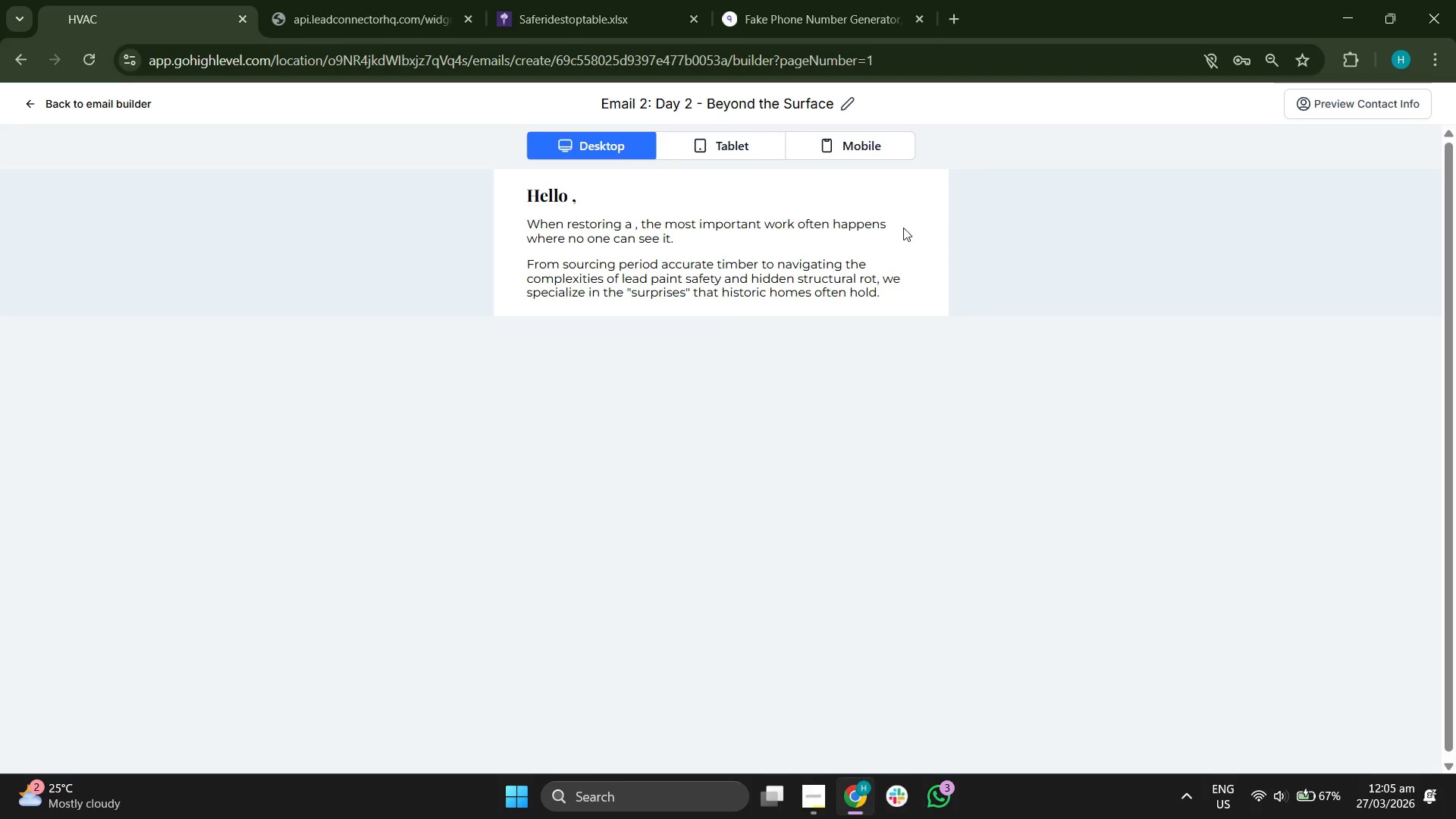 
left_click([735, 149])
 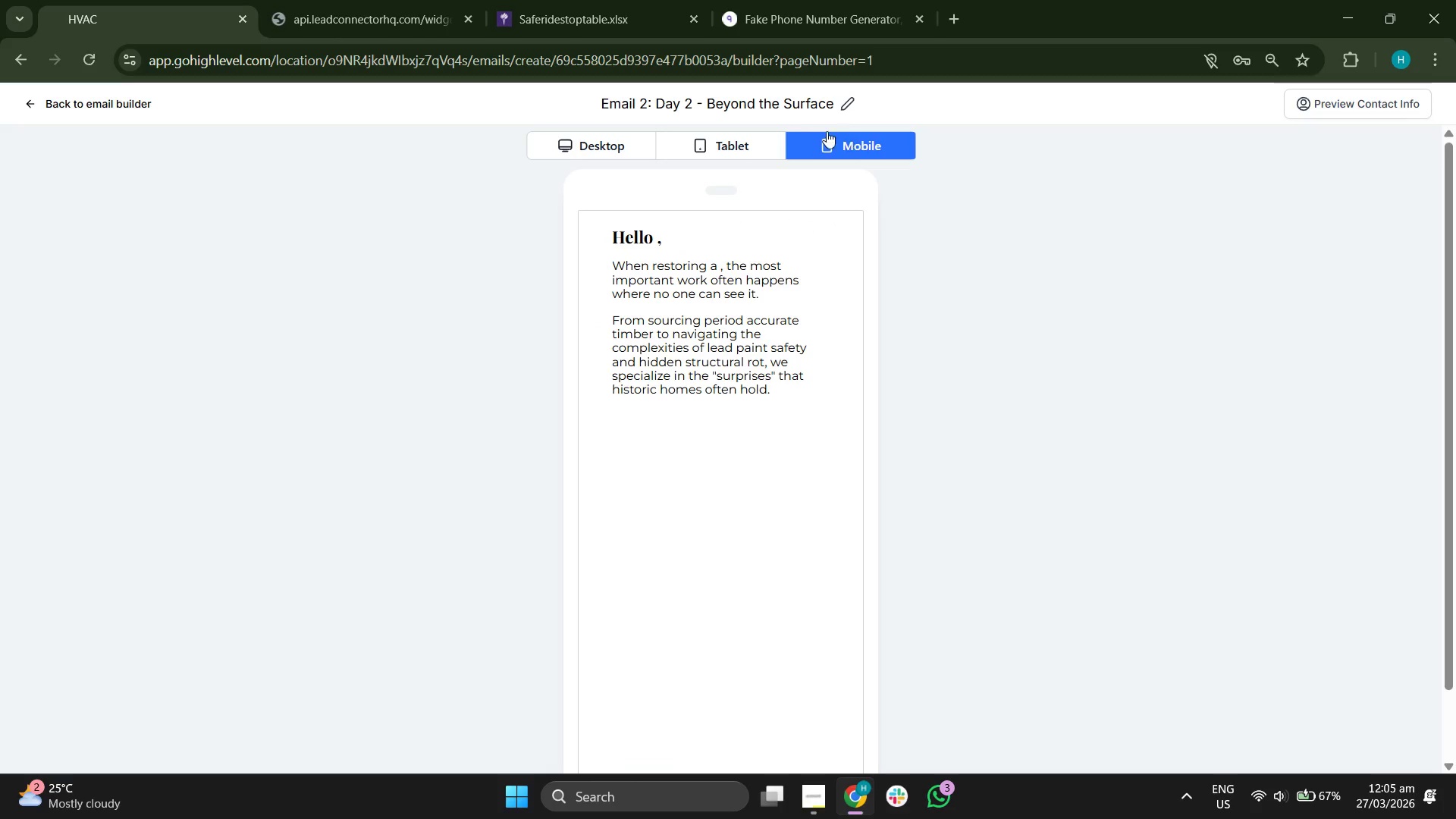 
left_click([764, 146])
 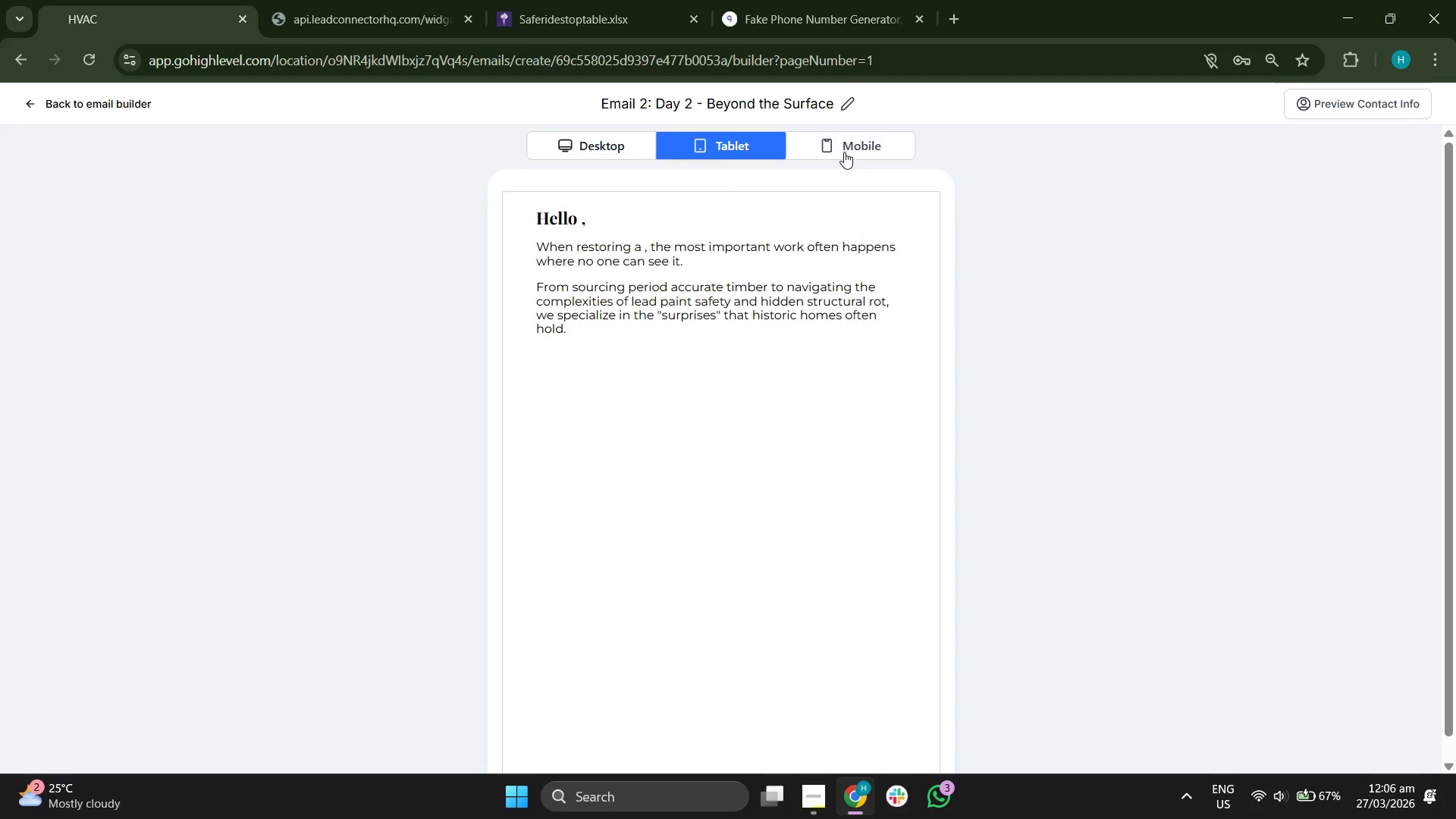 
left_click([828, 151])
 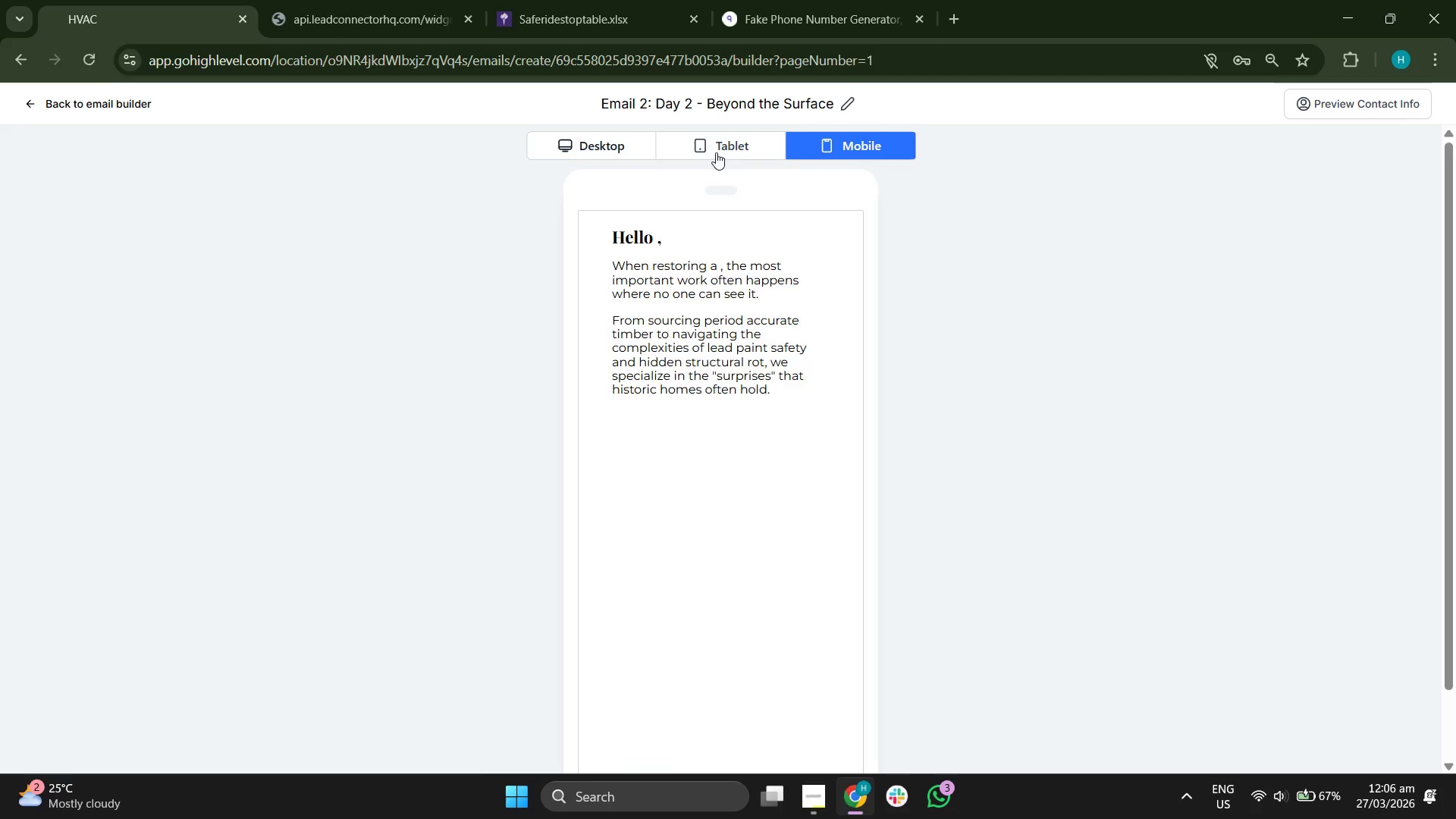 
double_click([611, 149])
 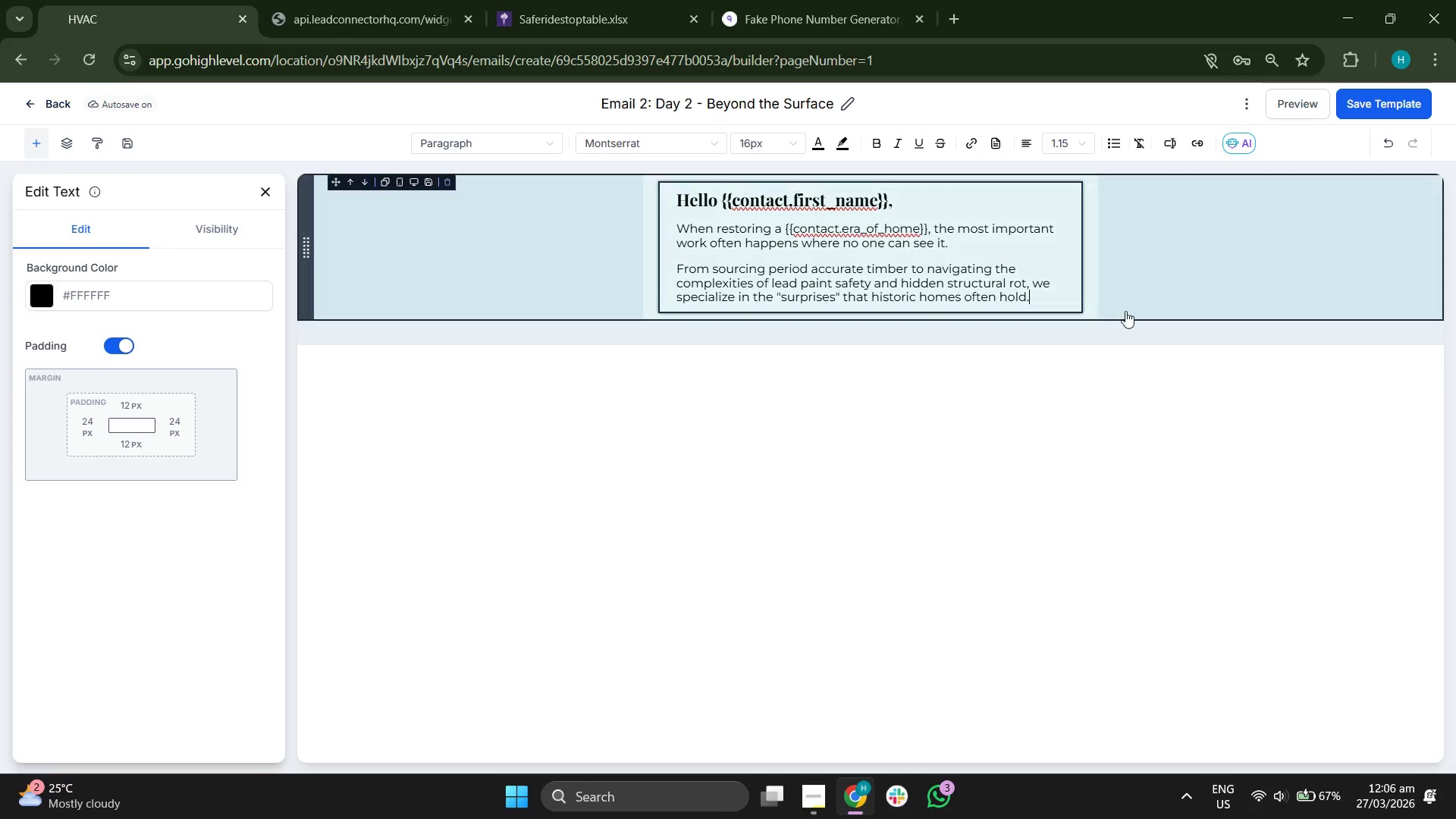 
wait(5.3)
 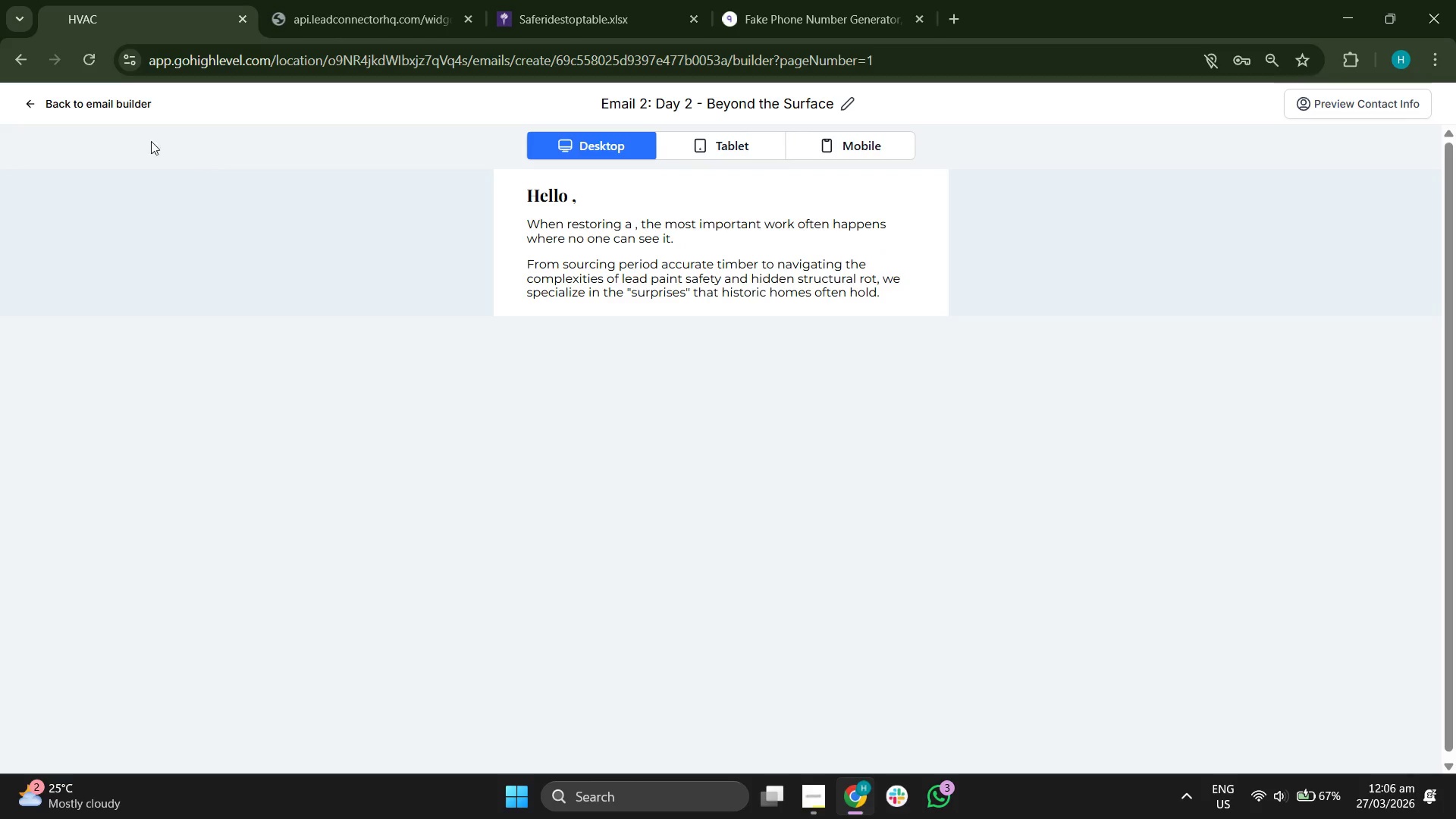 
key(Enter)
 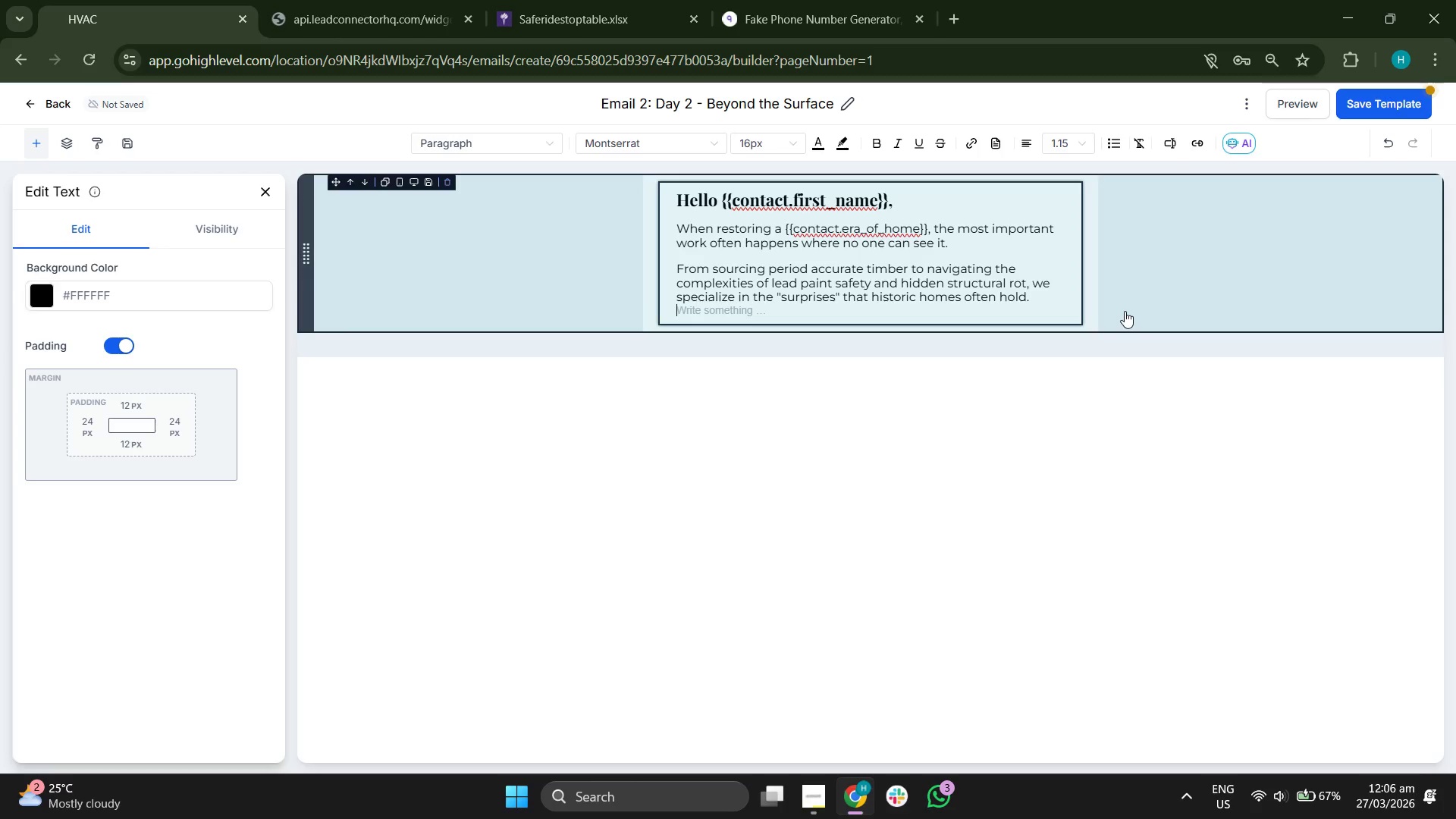 
key(Enter)
 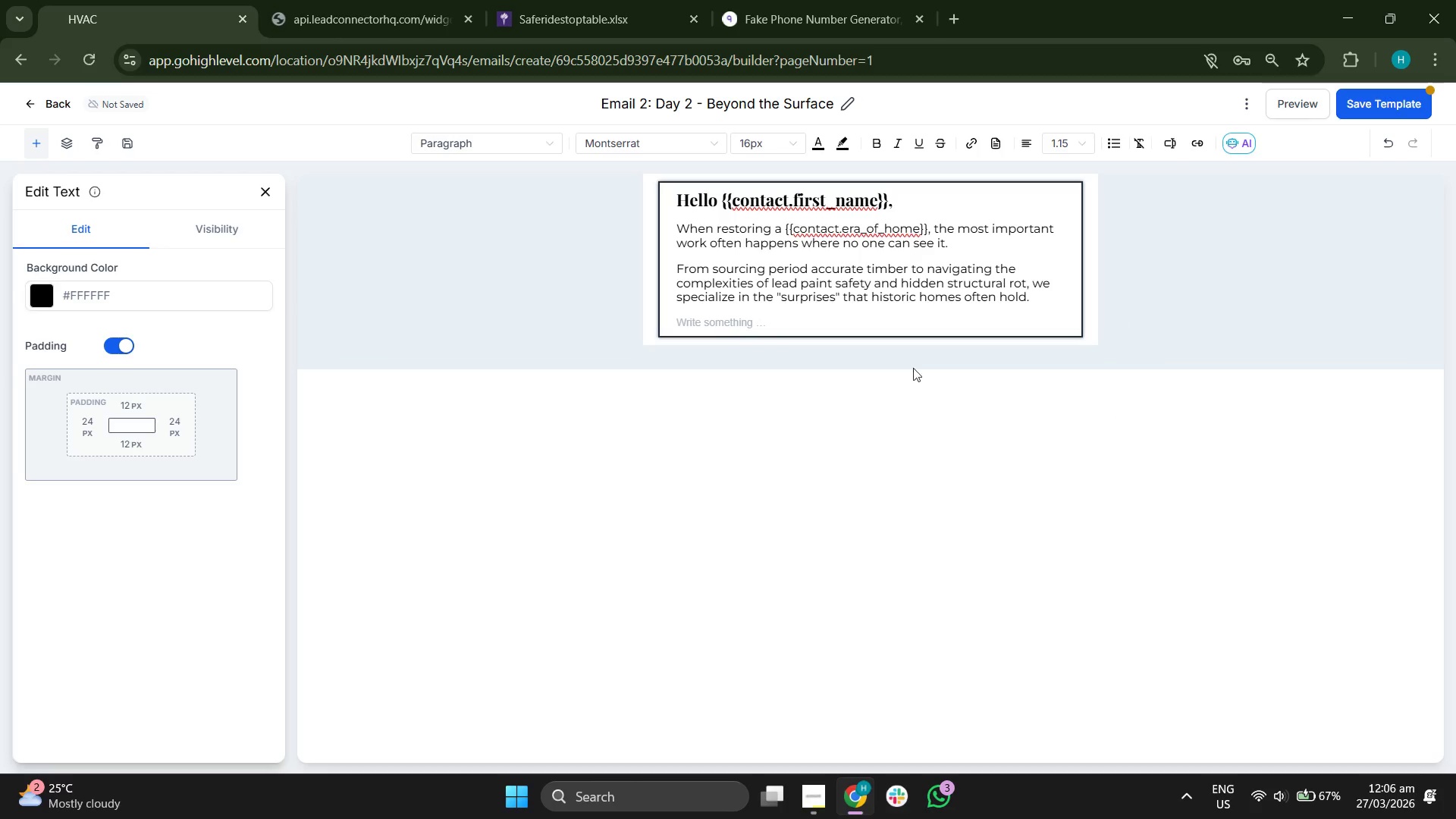 
left_click([788, 321])
 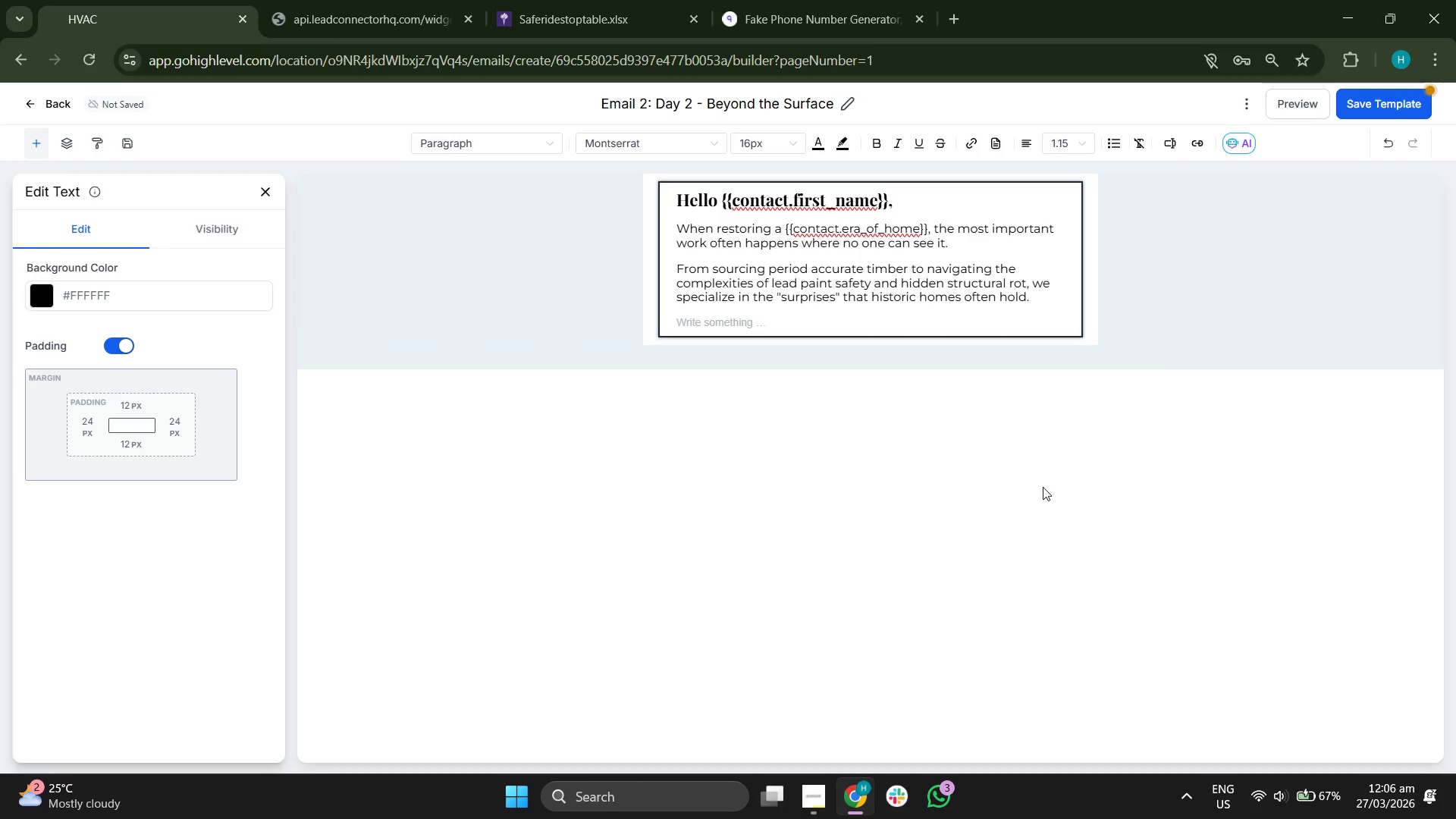 
type(Wre)
key(Backspace)
key(Backspace)
type(e don't)
 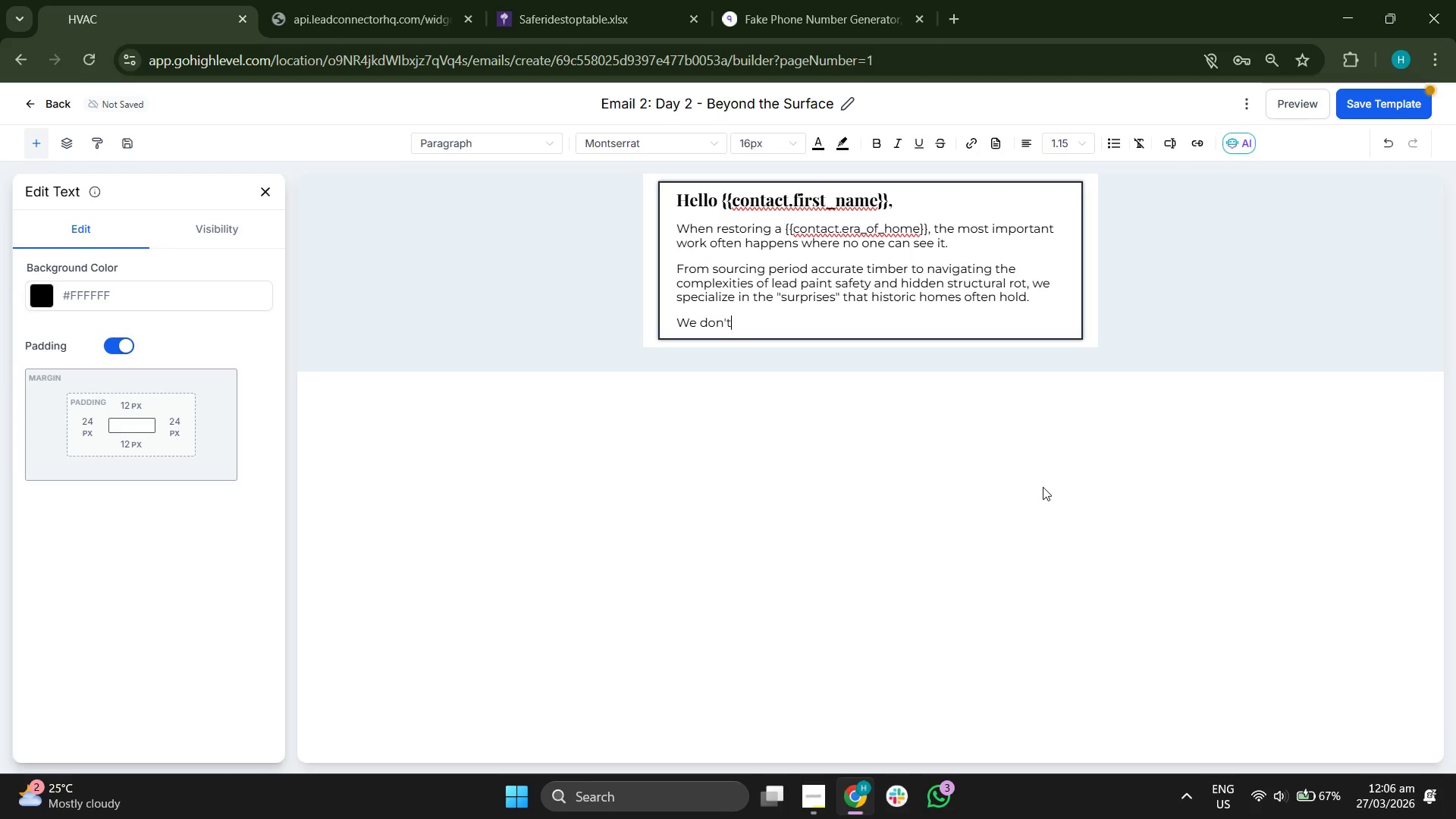 
type( just )
key(Backspace)
key(Backspace)
type(t cover)
 